 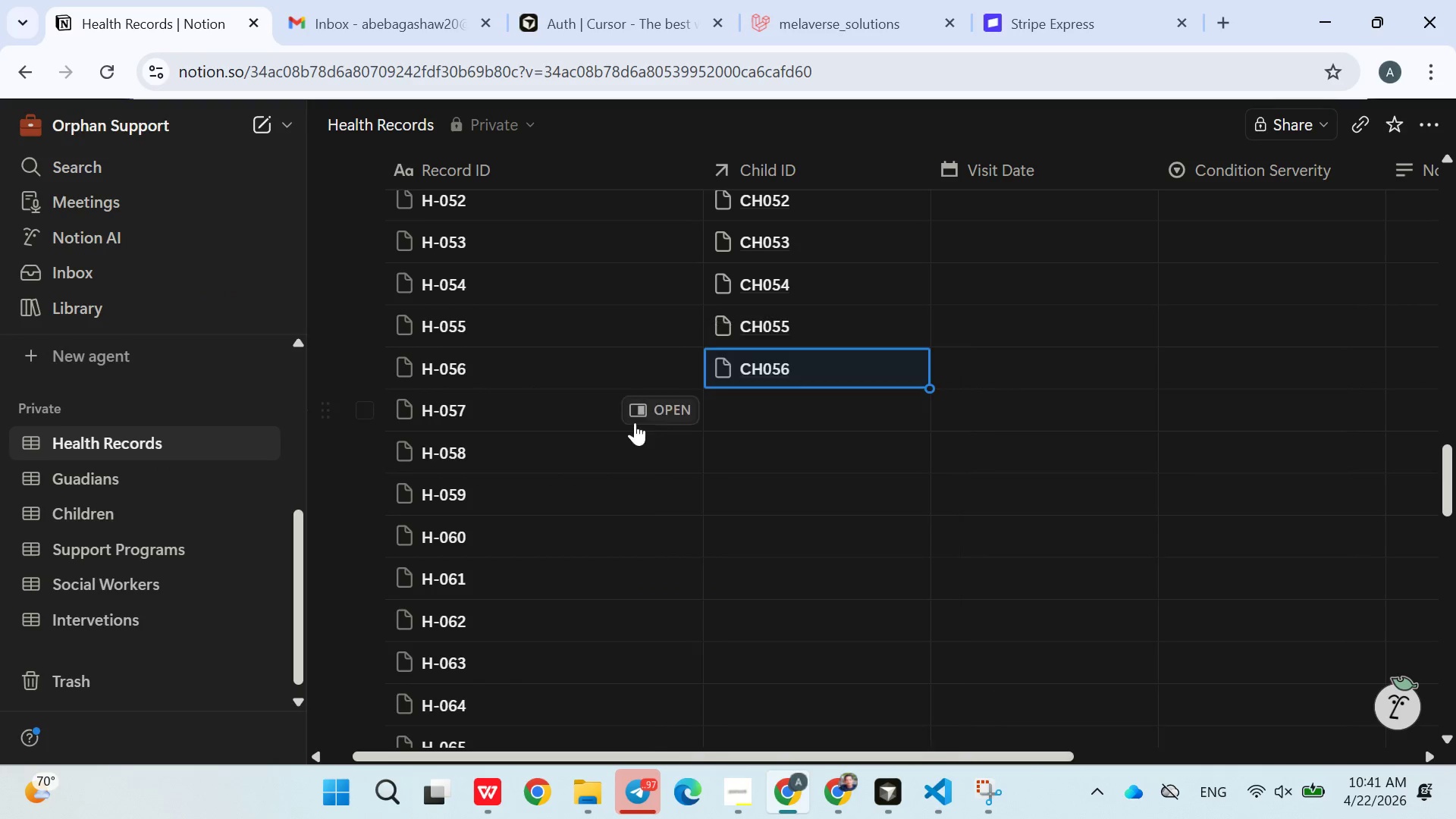 
scroll: coordinate [658, 406], scroll_direction: down, amount: 1.0
 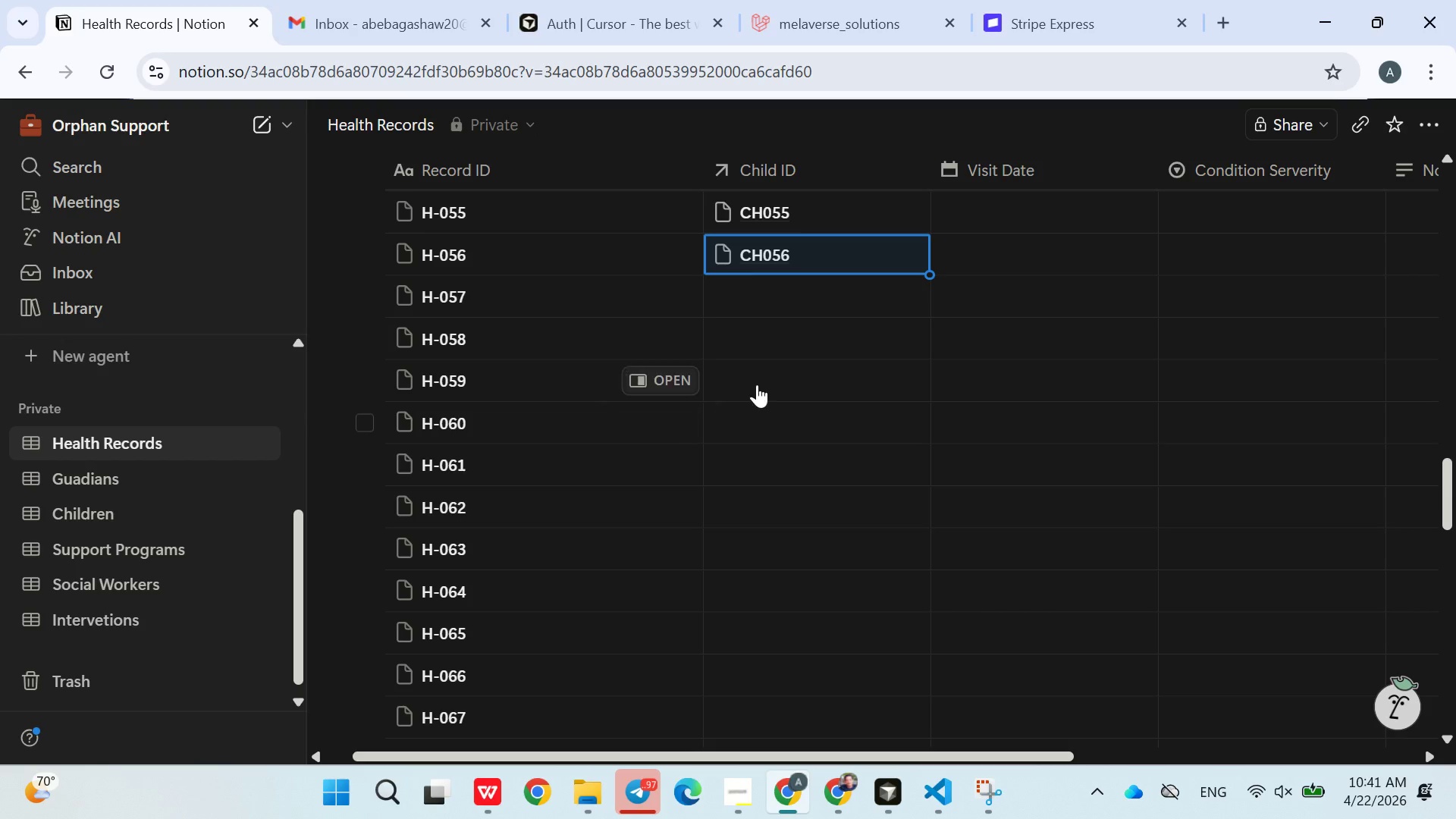 
left_click([785, 312])
 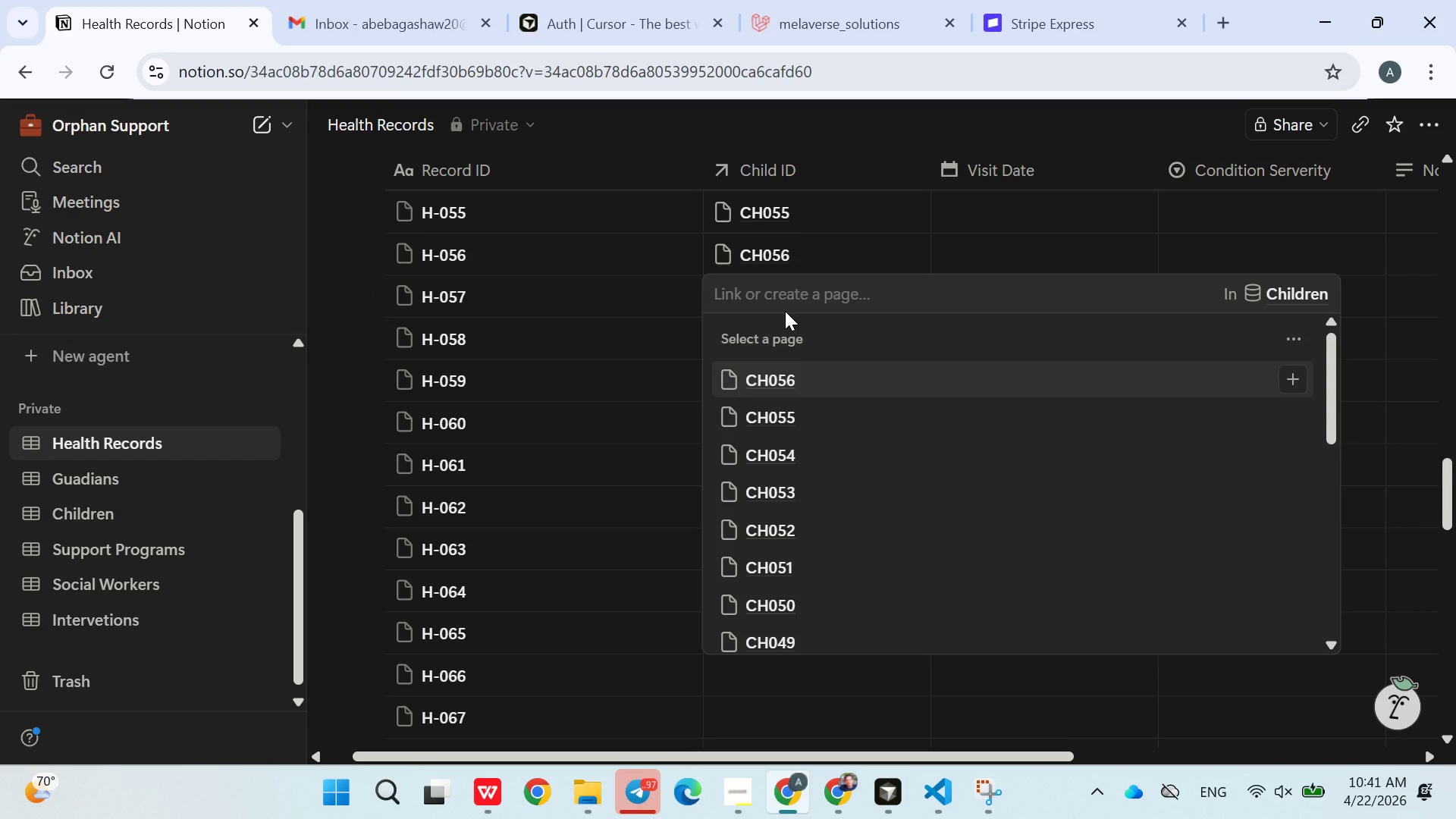 
type(ch057)
 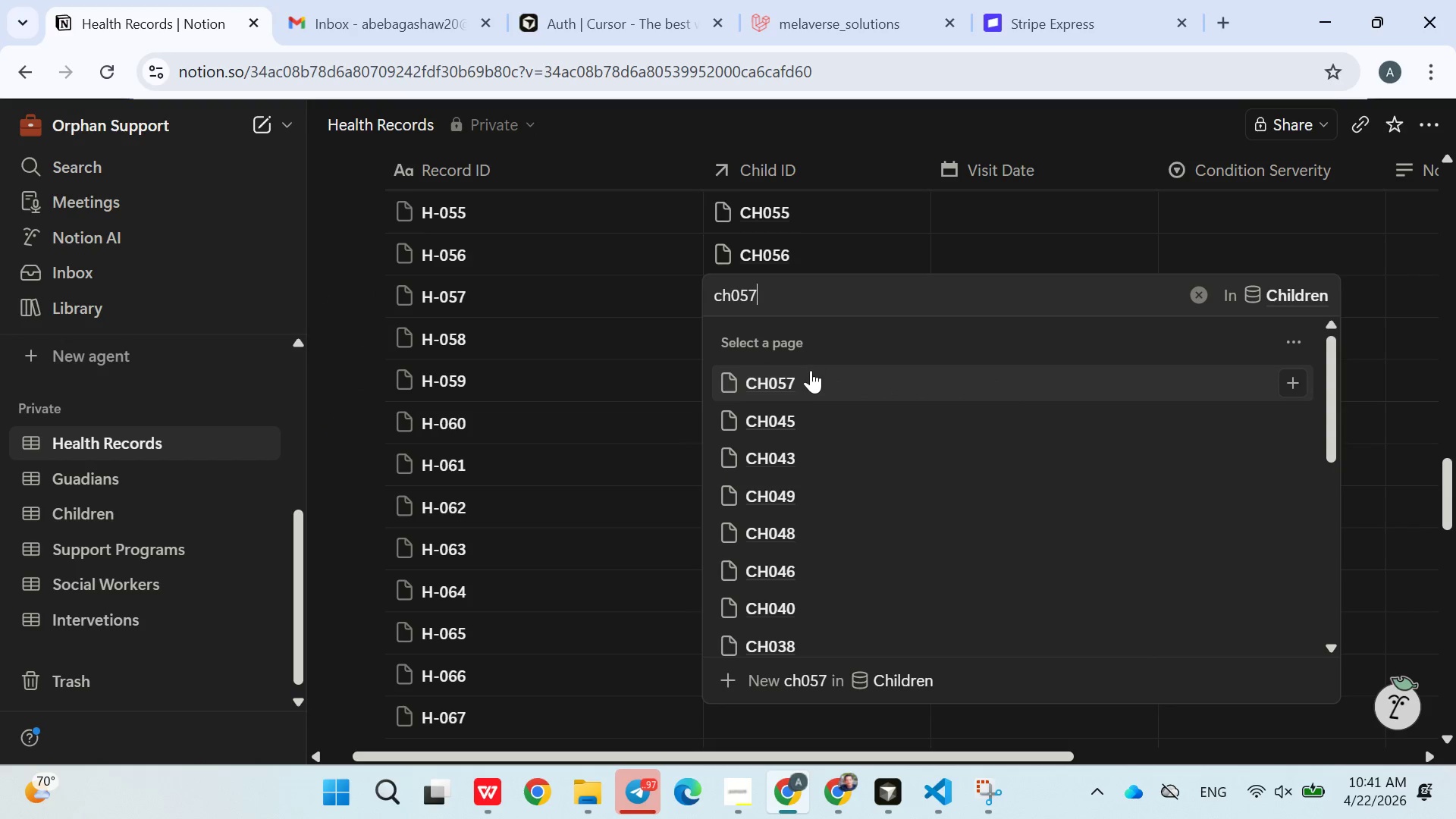 
double_click([626, 387])
 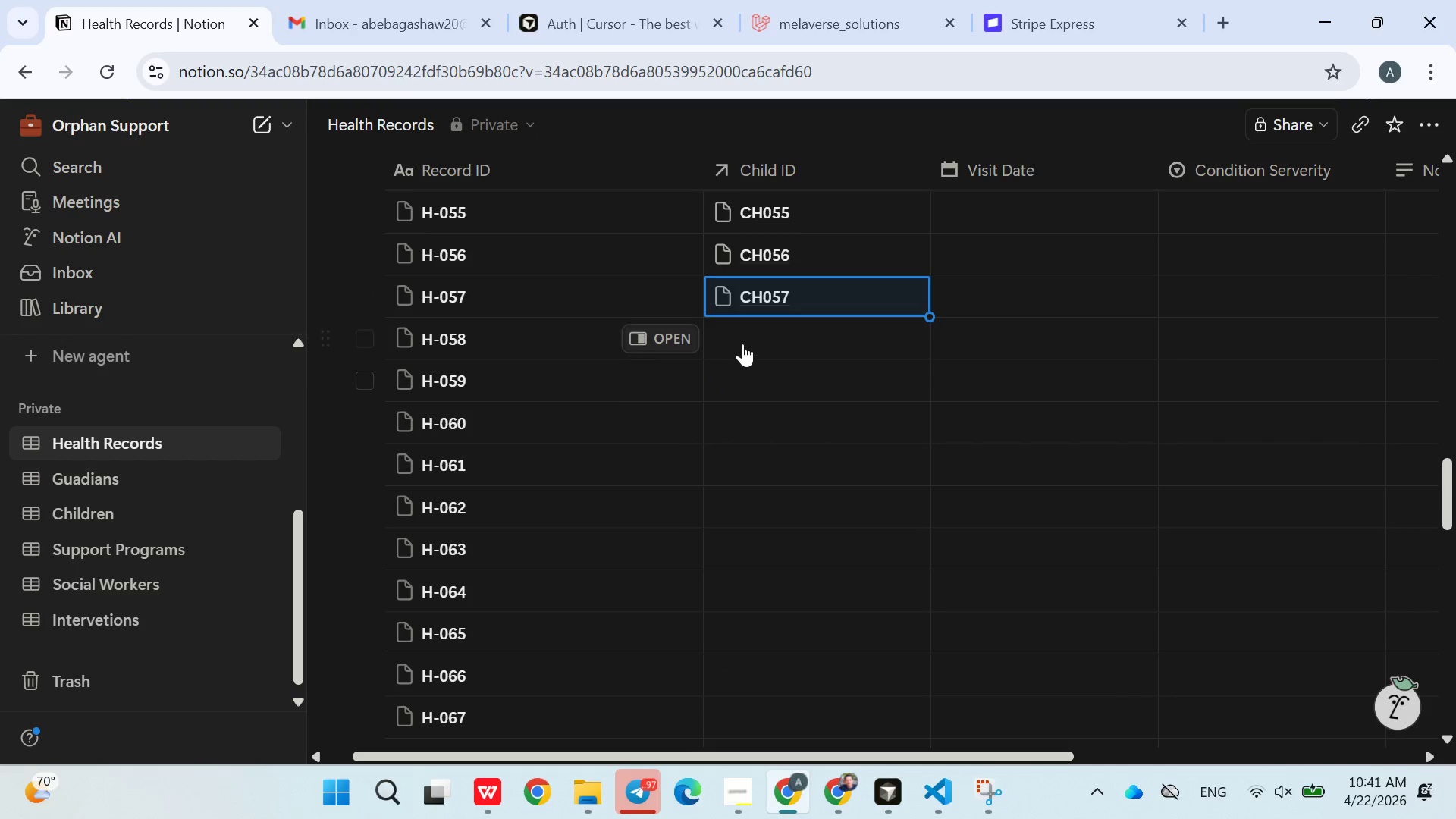 
left_click([742, 339])
 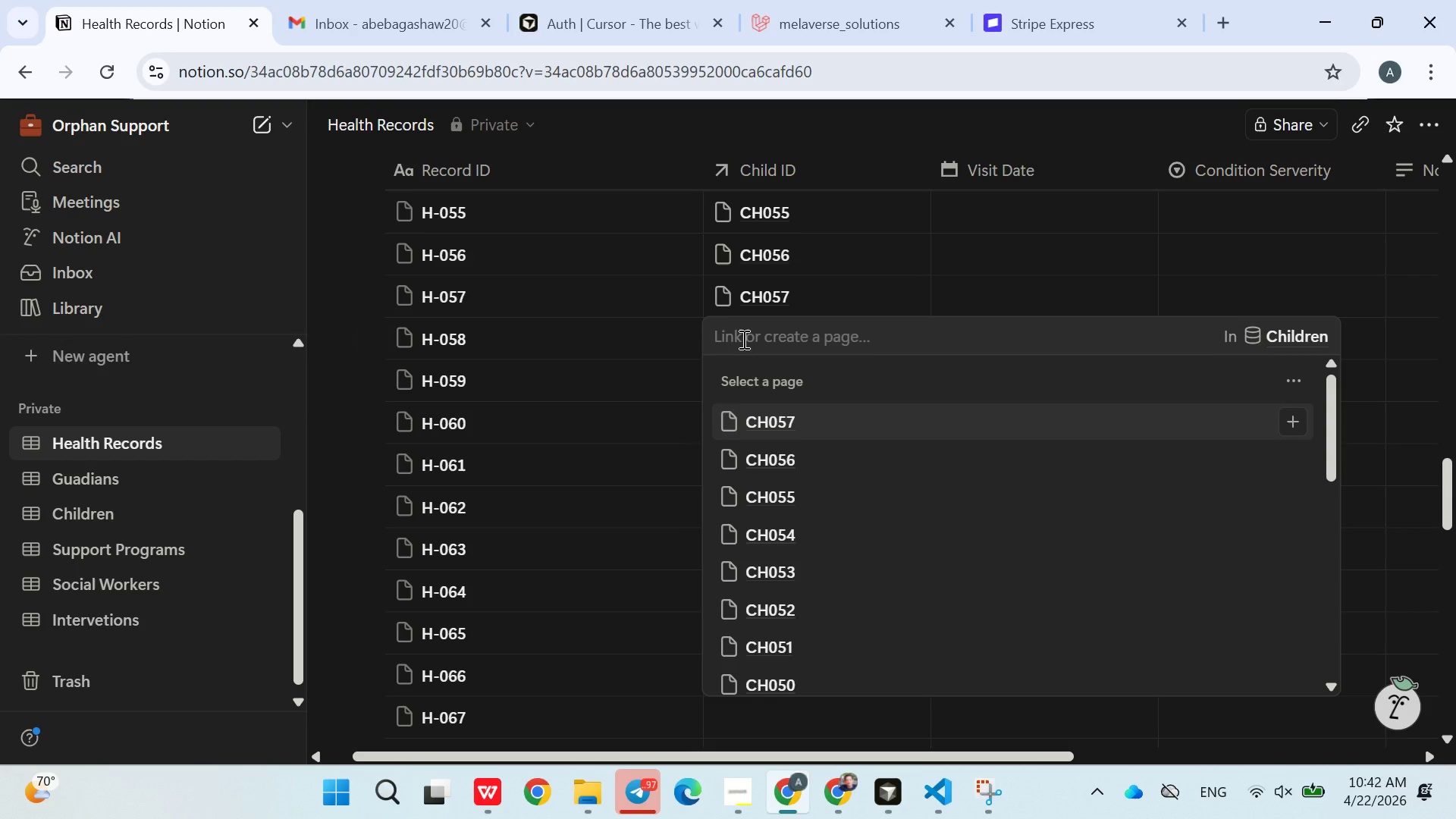 
type(ch058)
 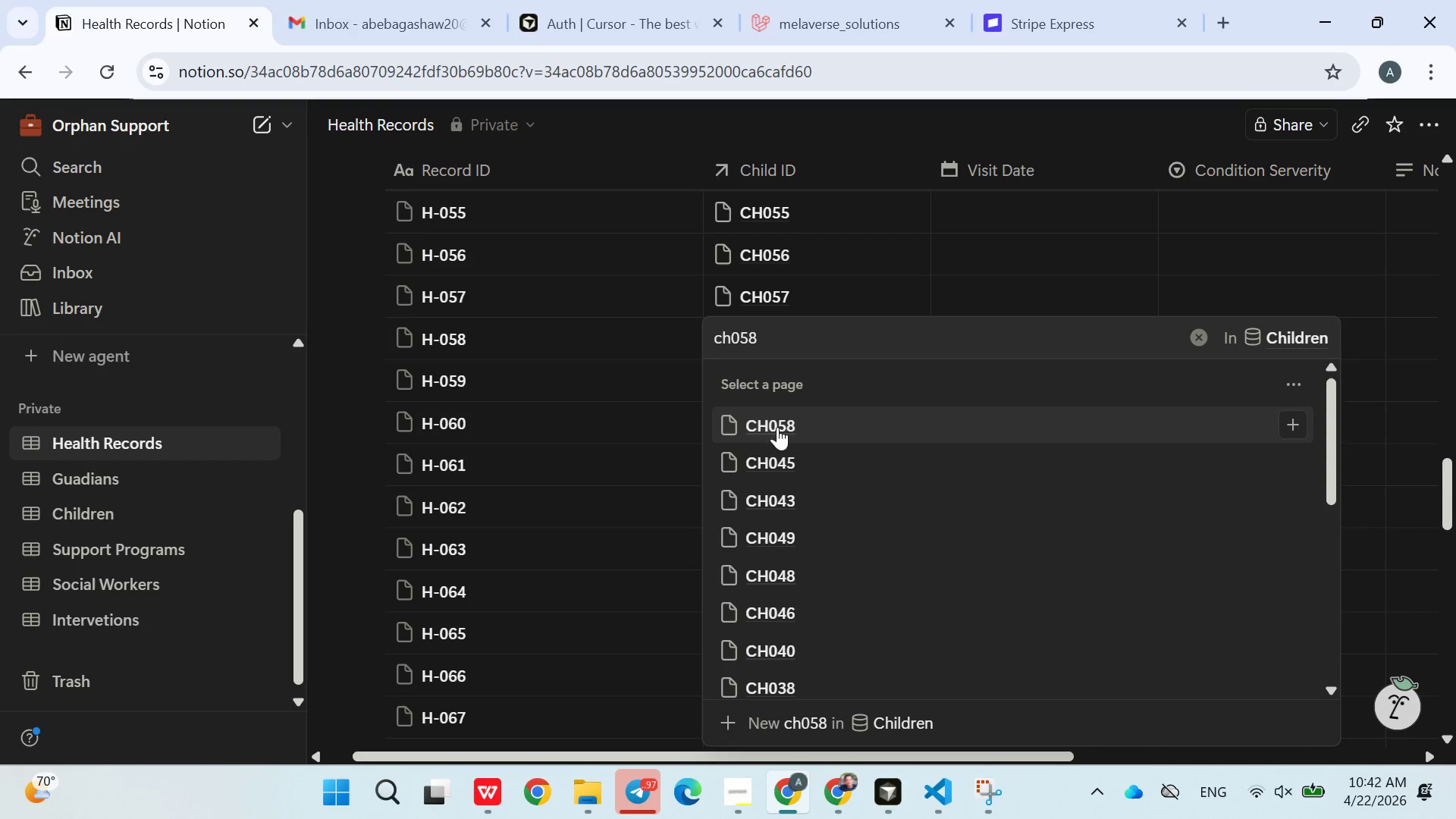 
double_click([595, 471])
 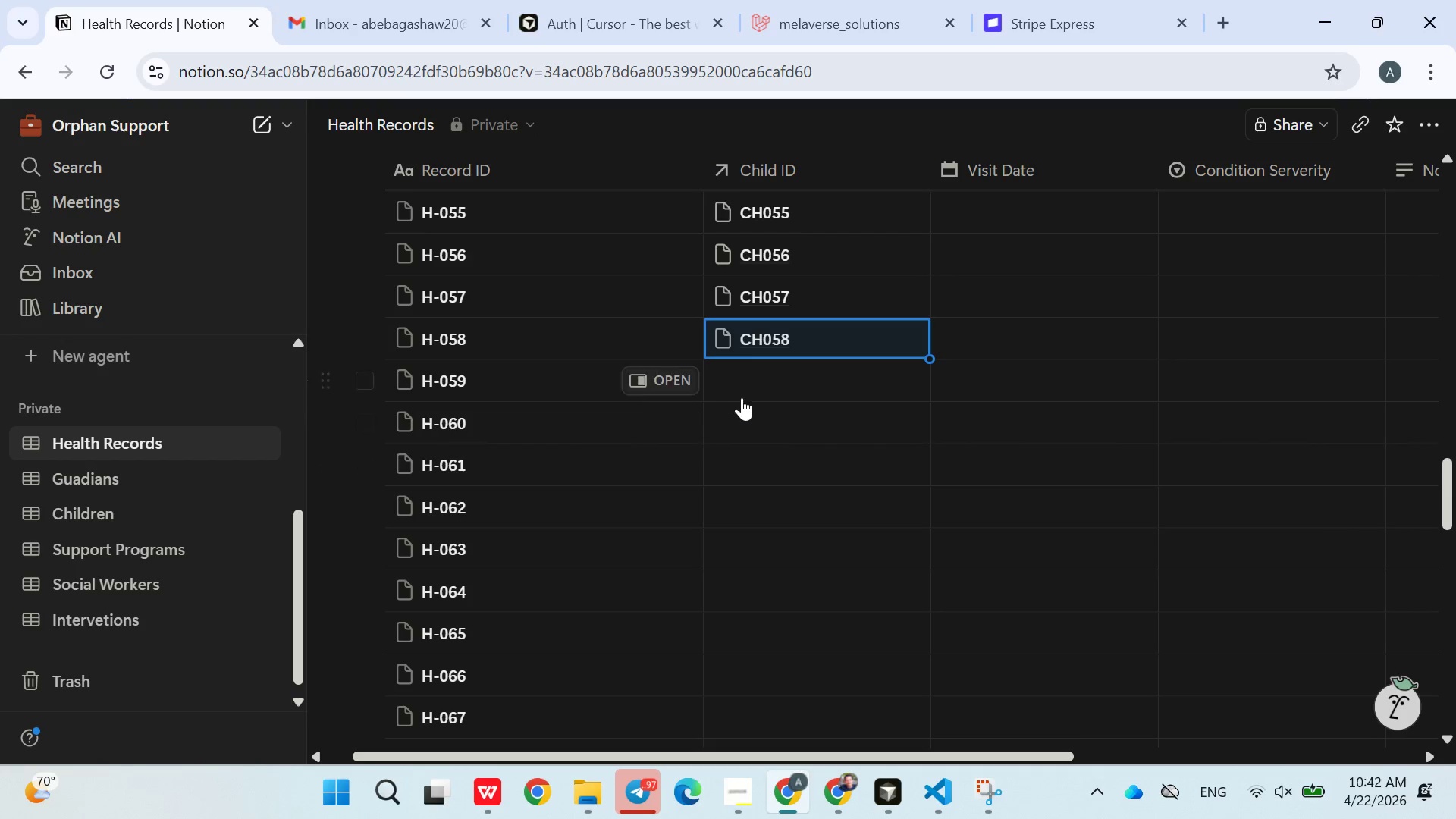 
left_click([752, 387])
 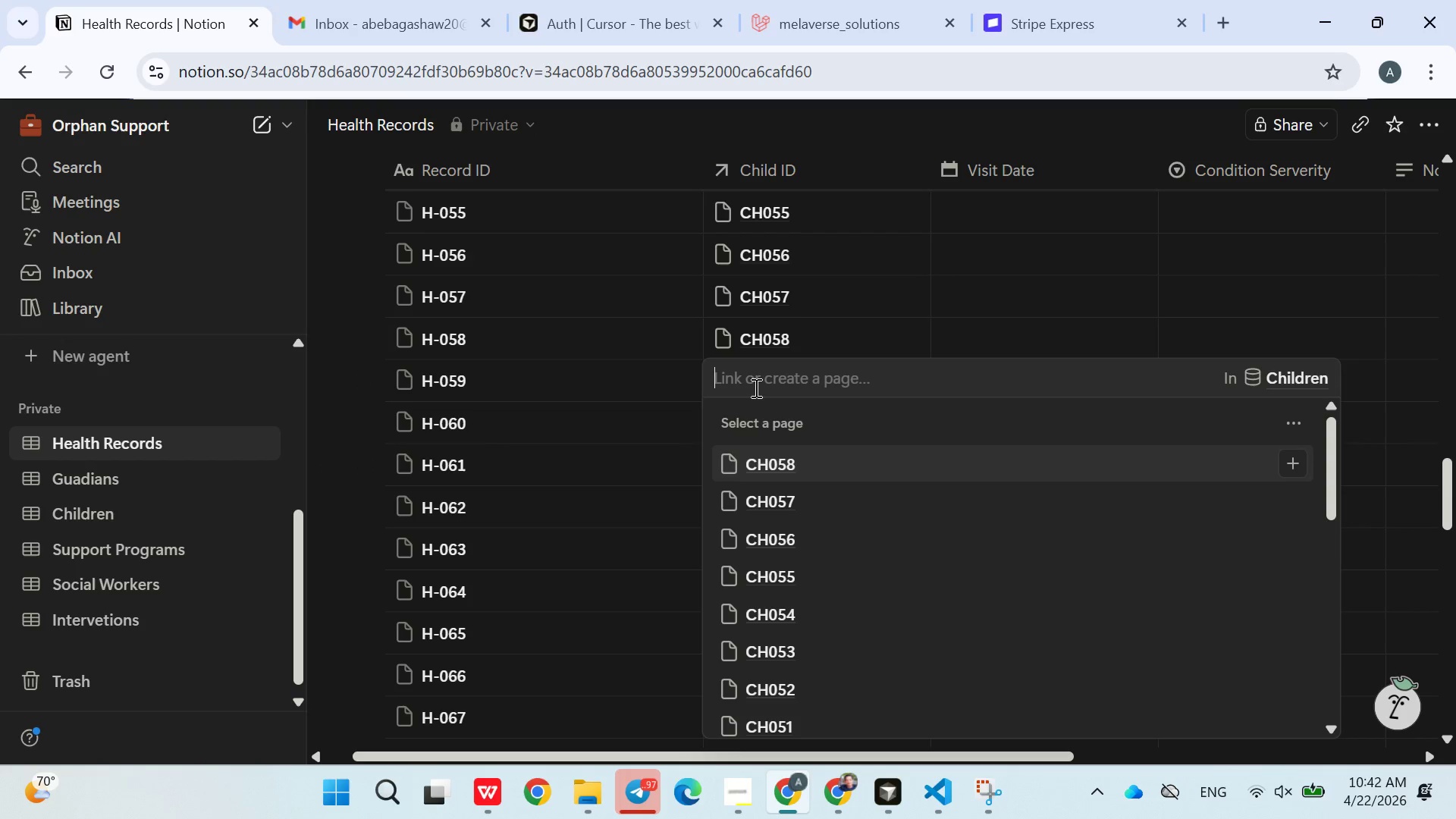 
type(ch059)
 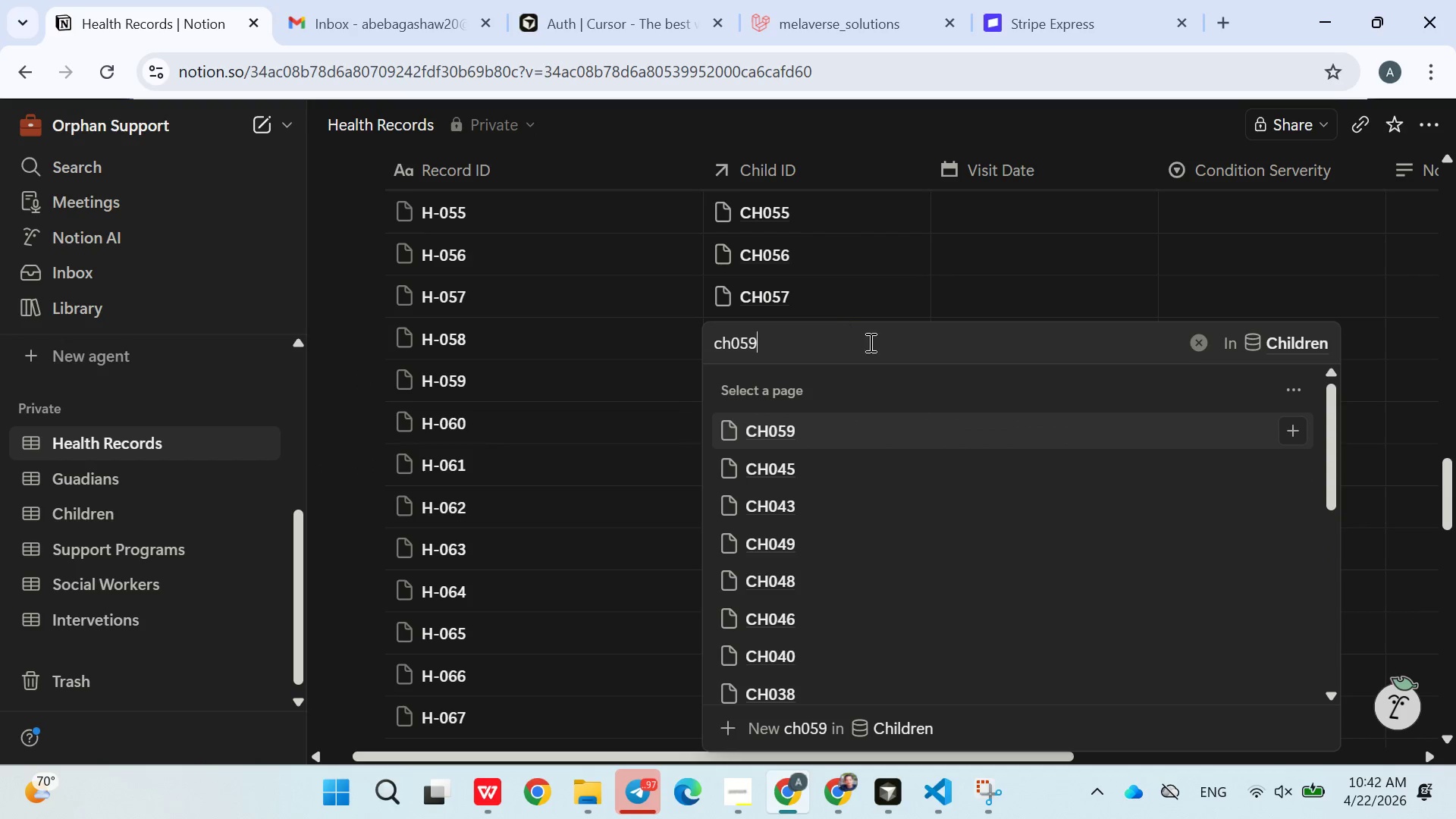 
left_click([831, 424])
 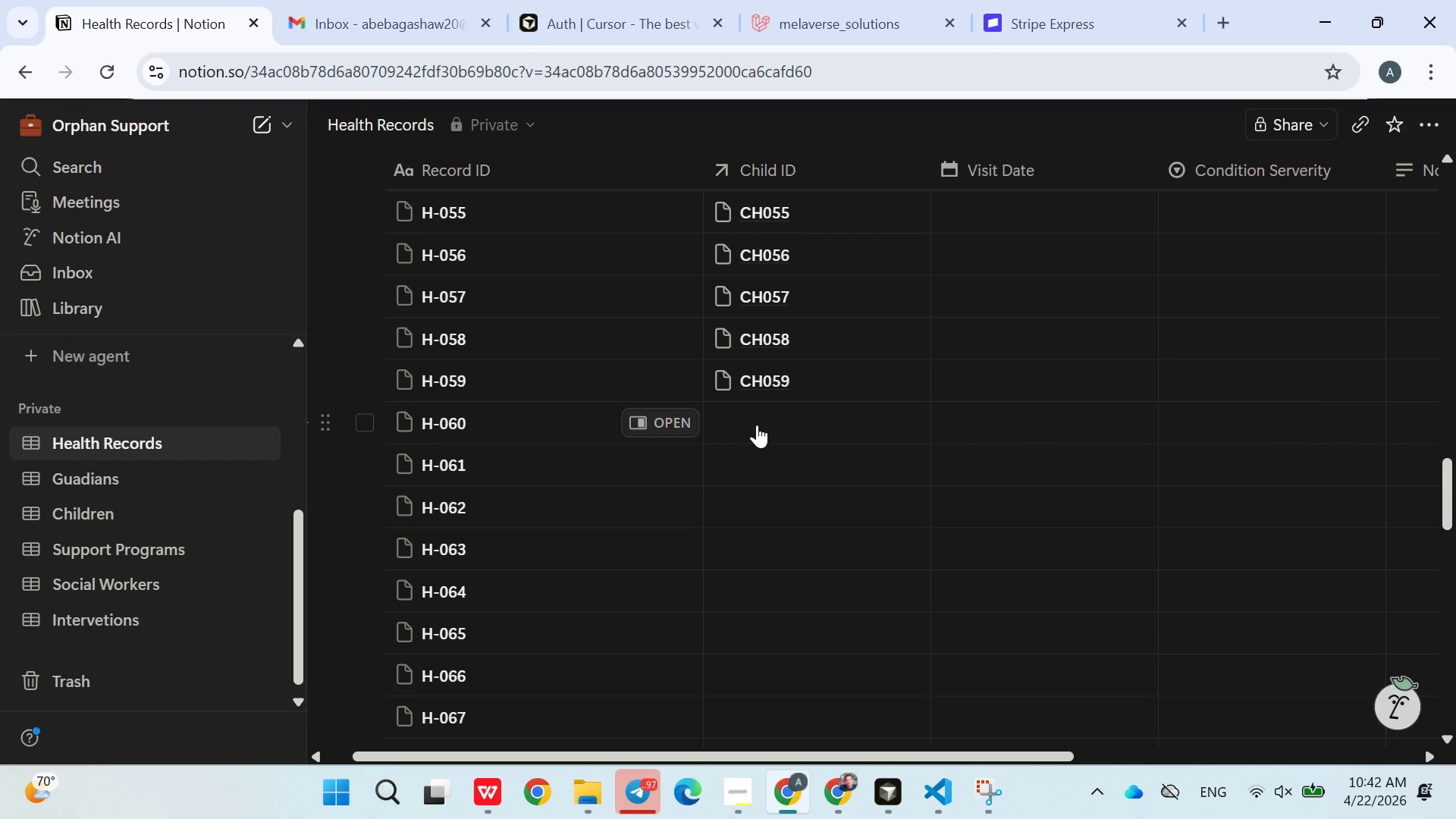 
left_click([757, 425])
 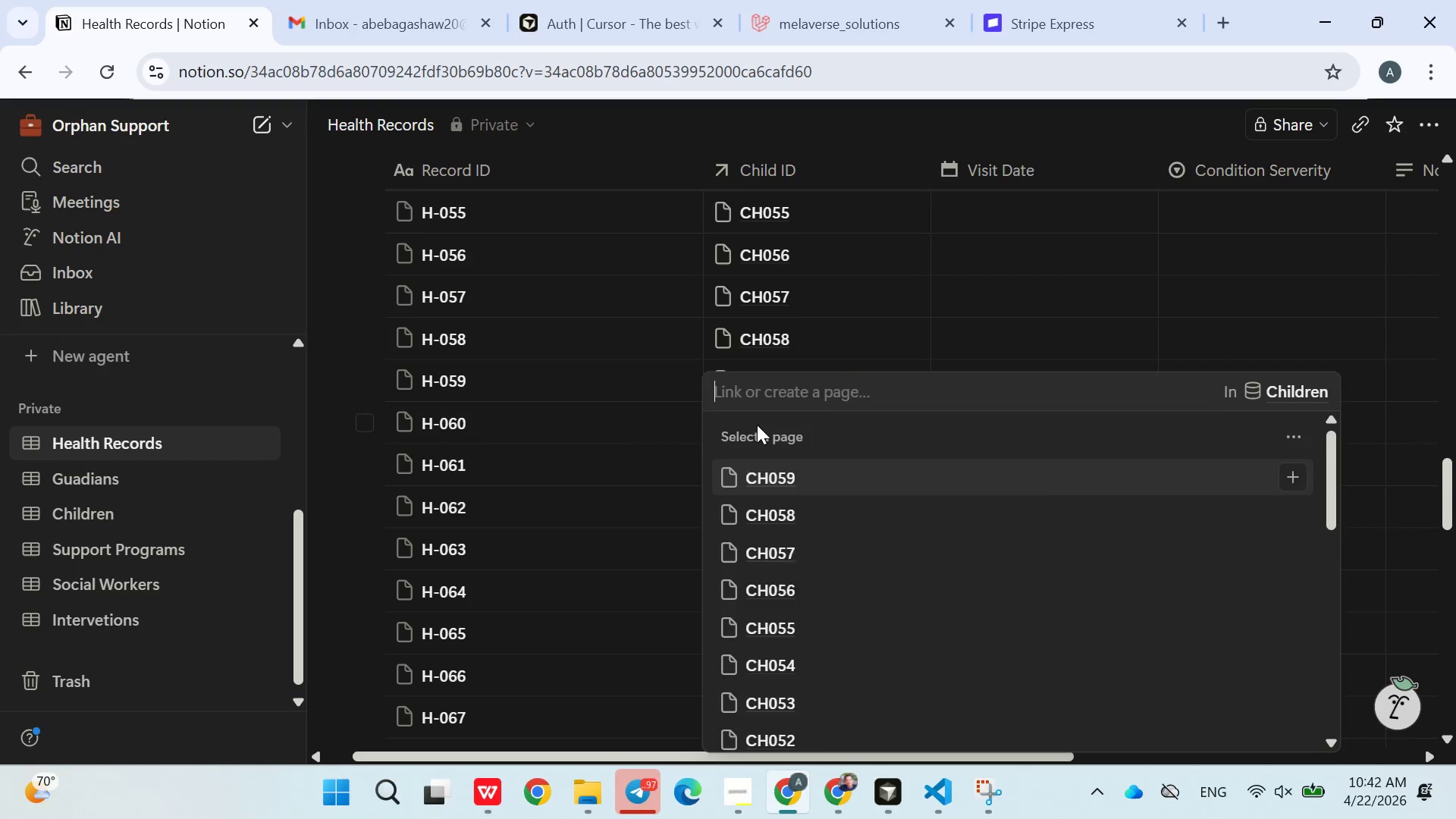 
type(ch060)
 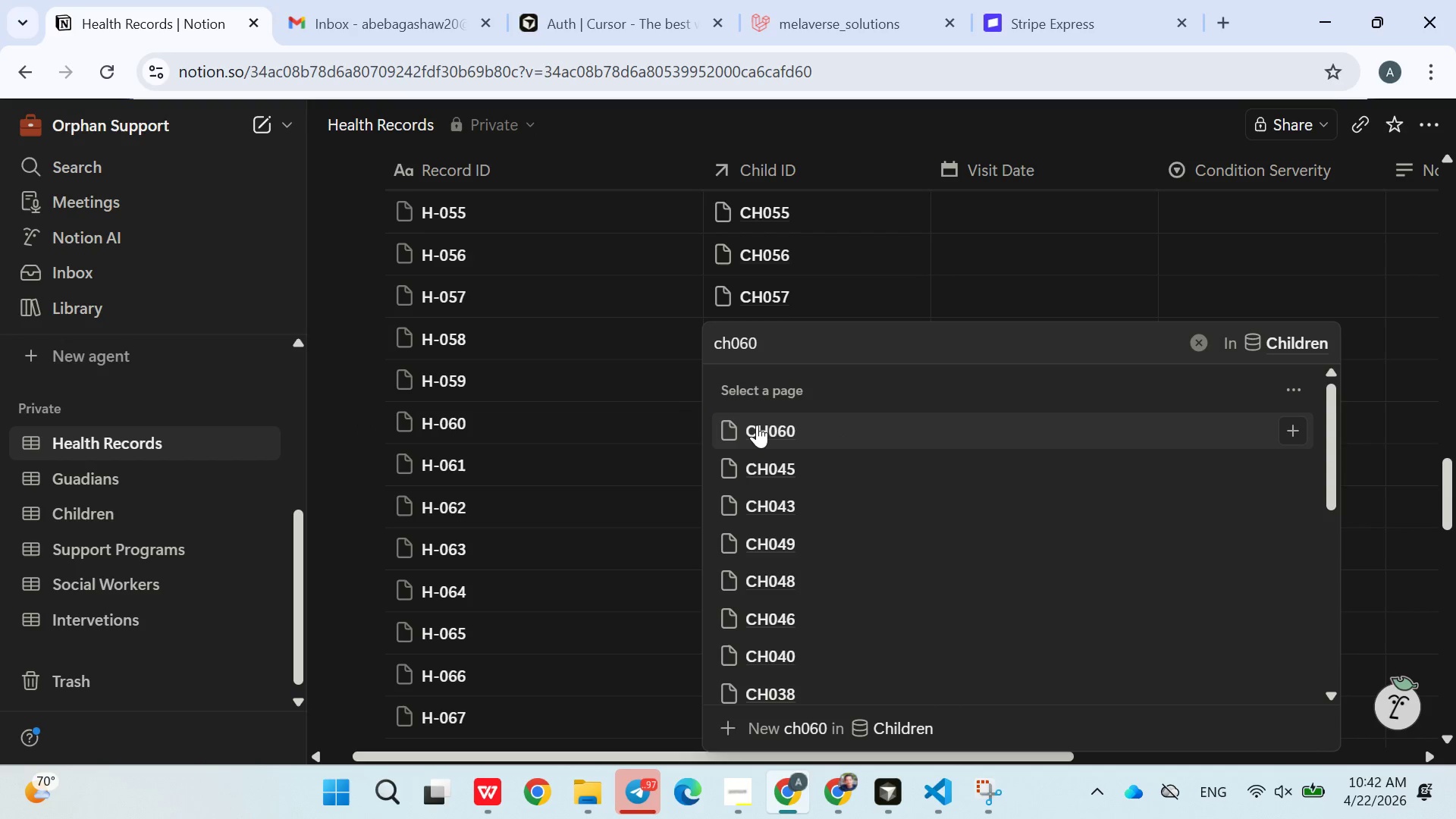 
left_click([757, 425])
 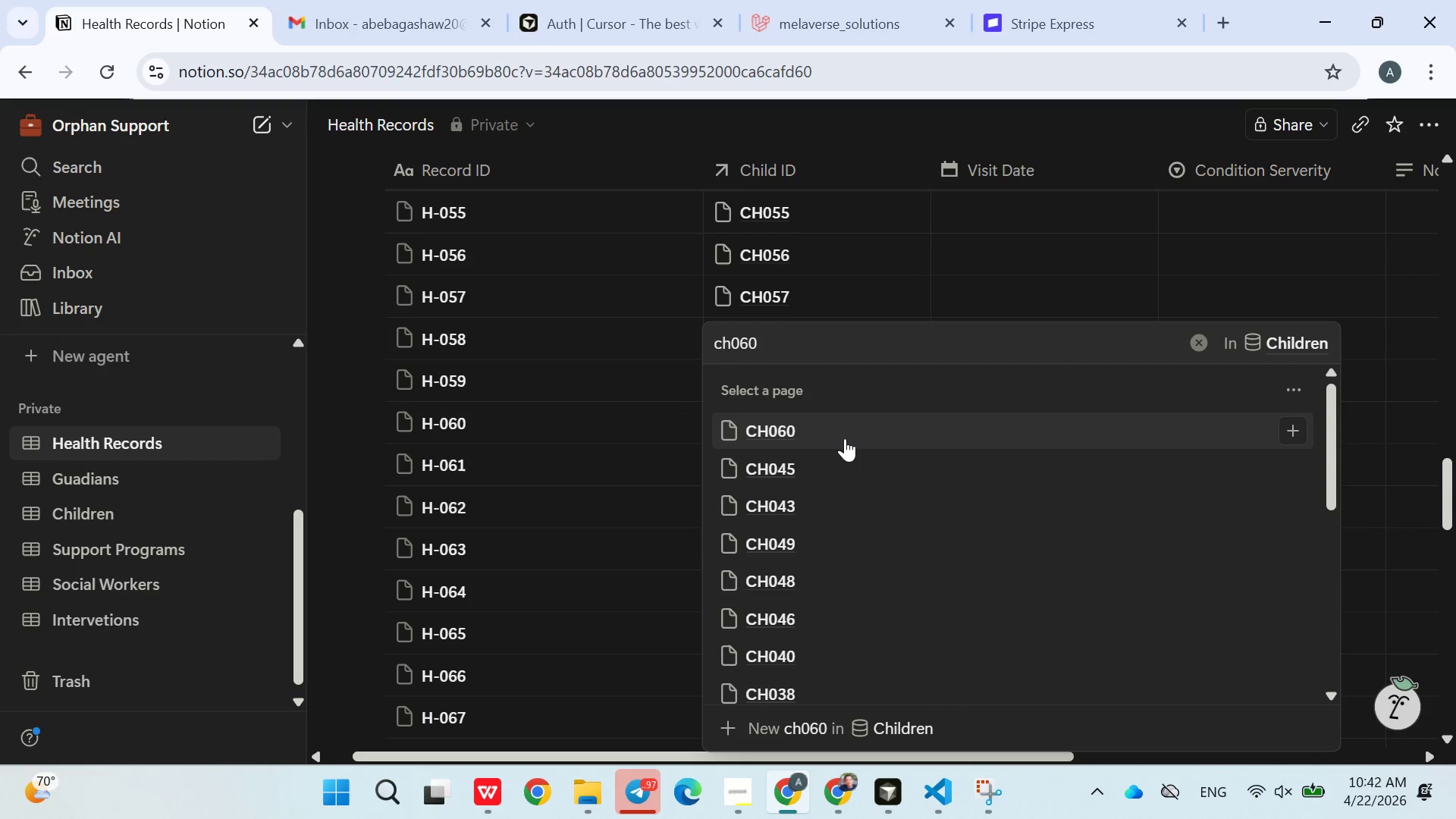 
left_click([831, 428])
 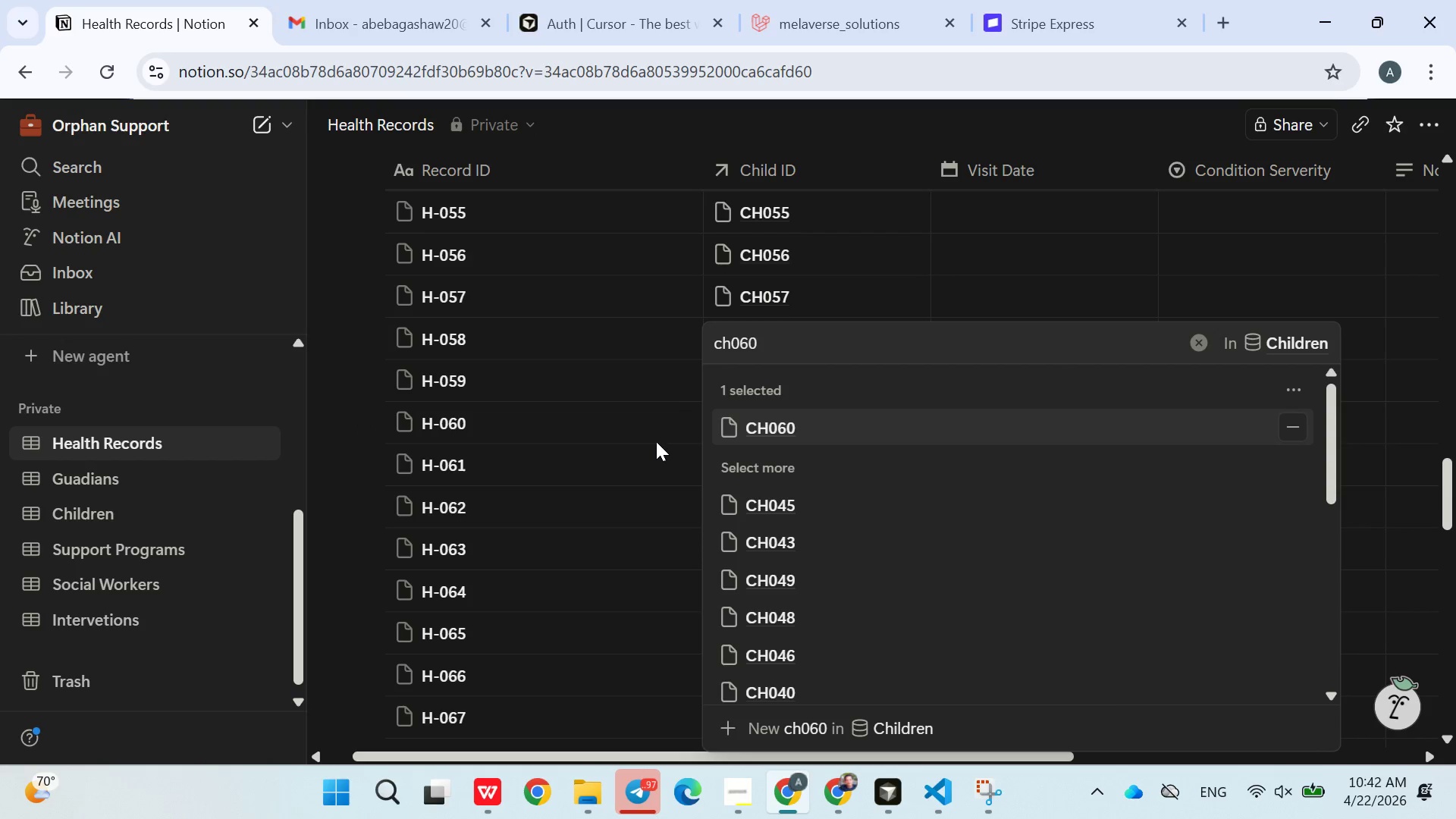 
left_click([656, 448])
 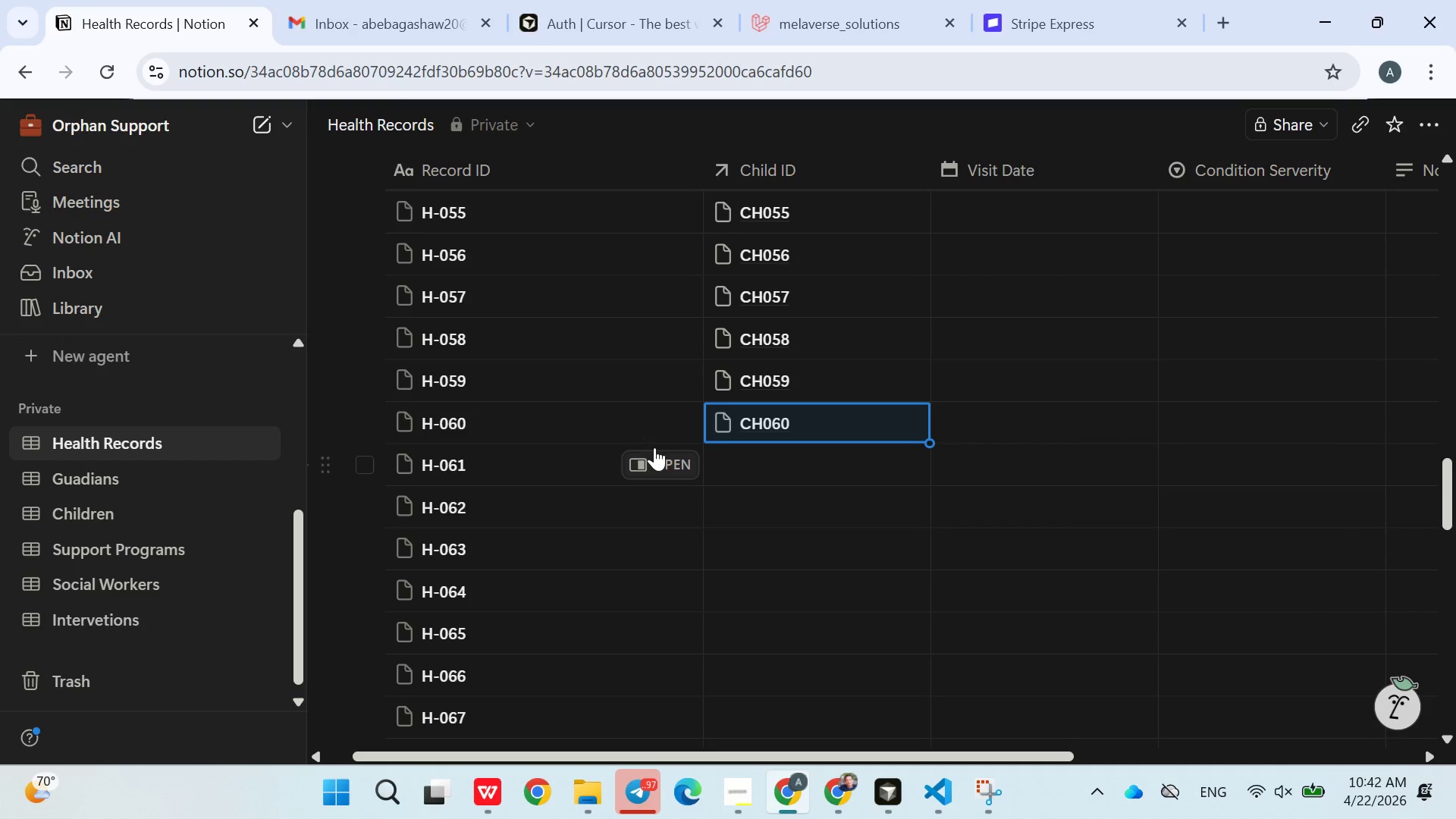 
scroll: coordinate [655, 447], scroll_direction: down, amount: 4.0
 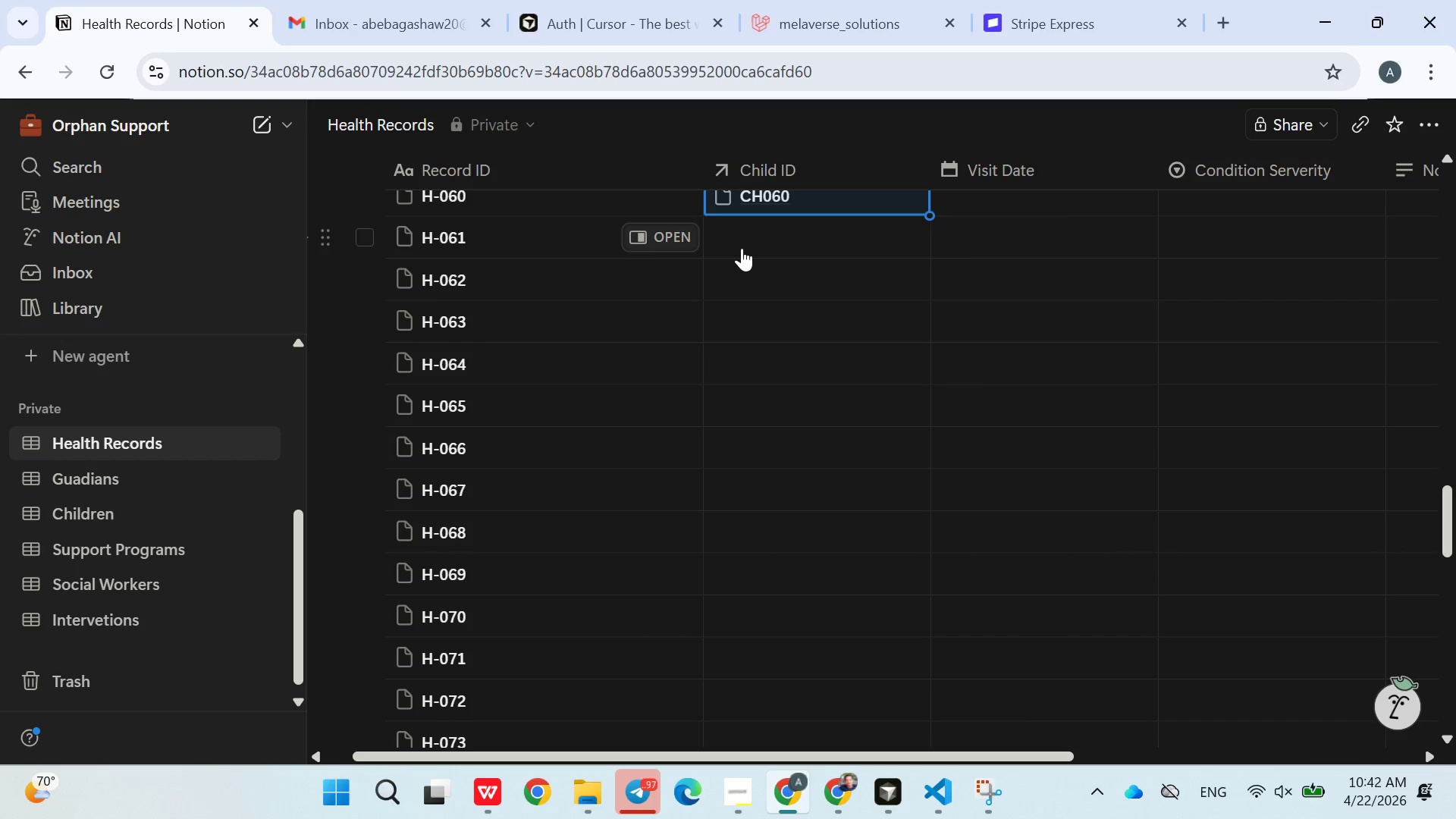 
left_click([742, 249])
 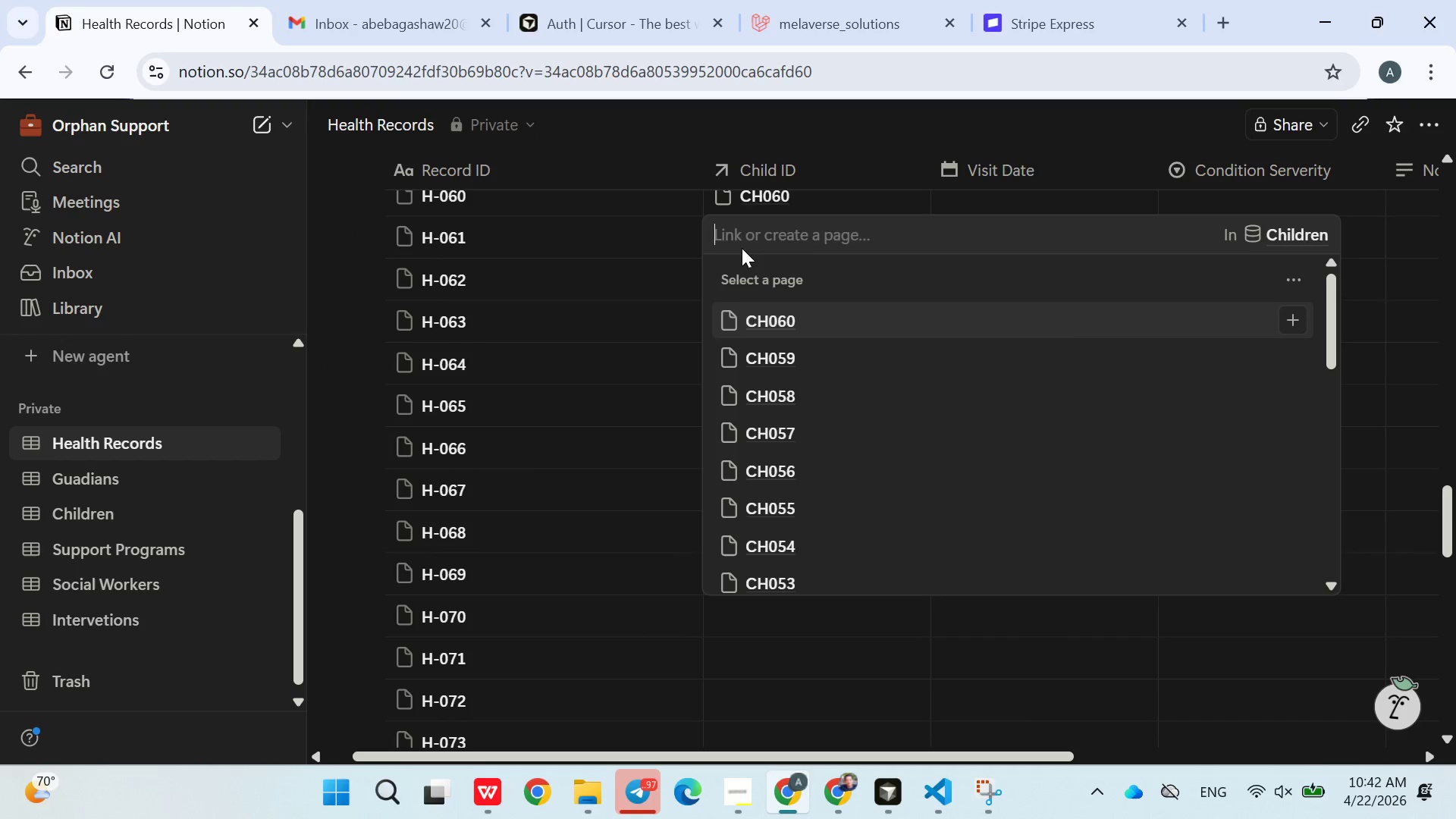 
type(ch060)
 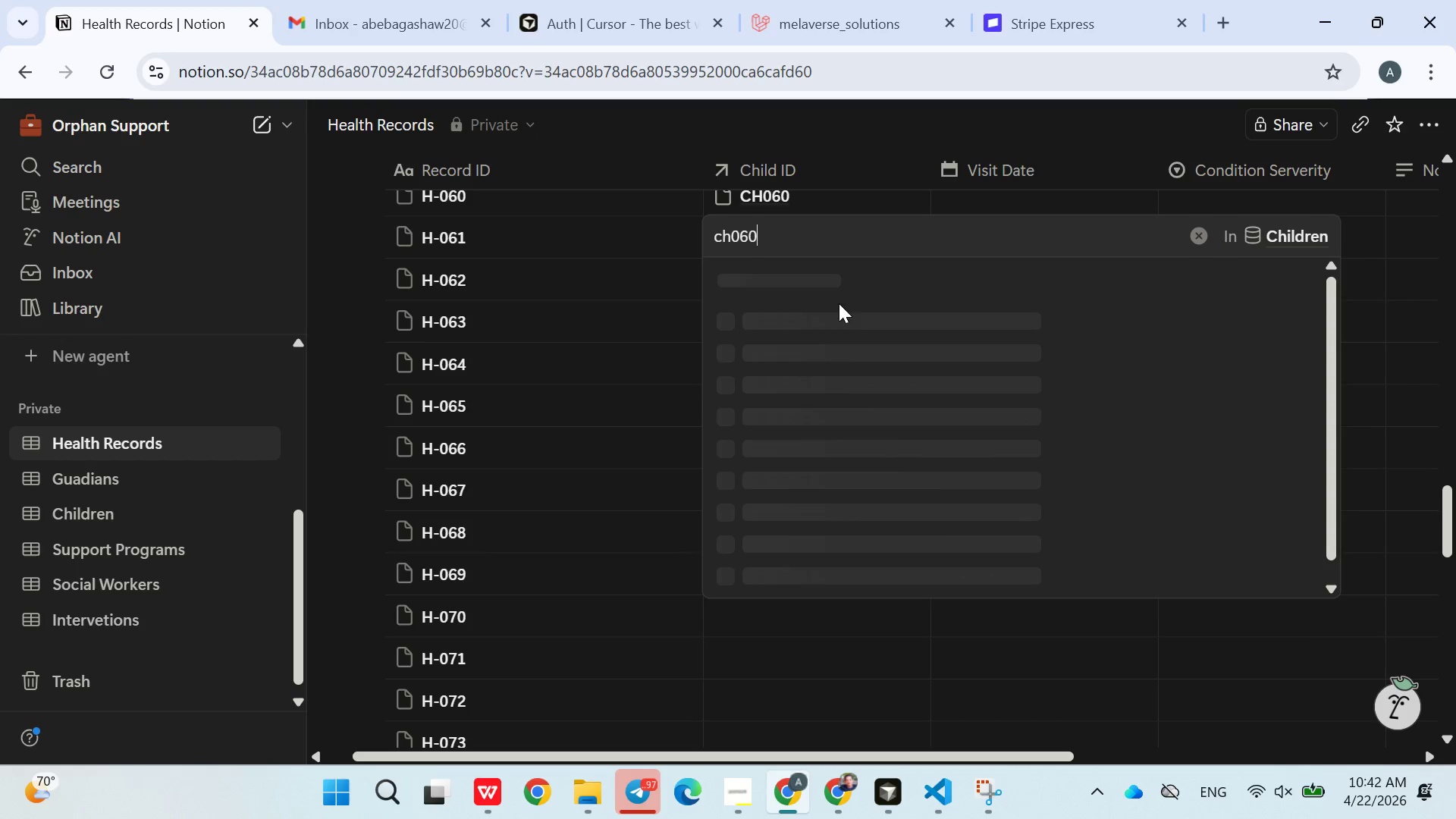 
mouse_move([830, 287])
 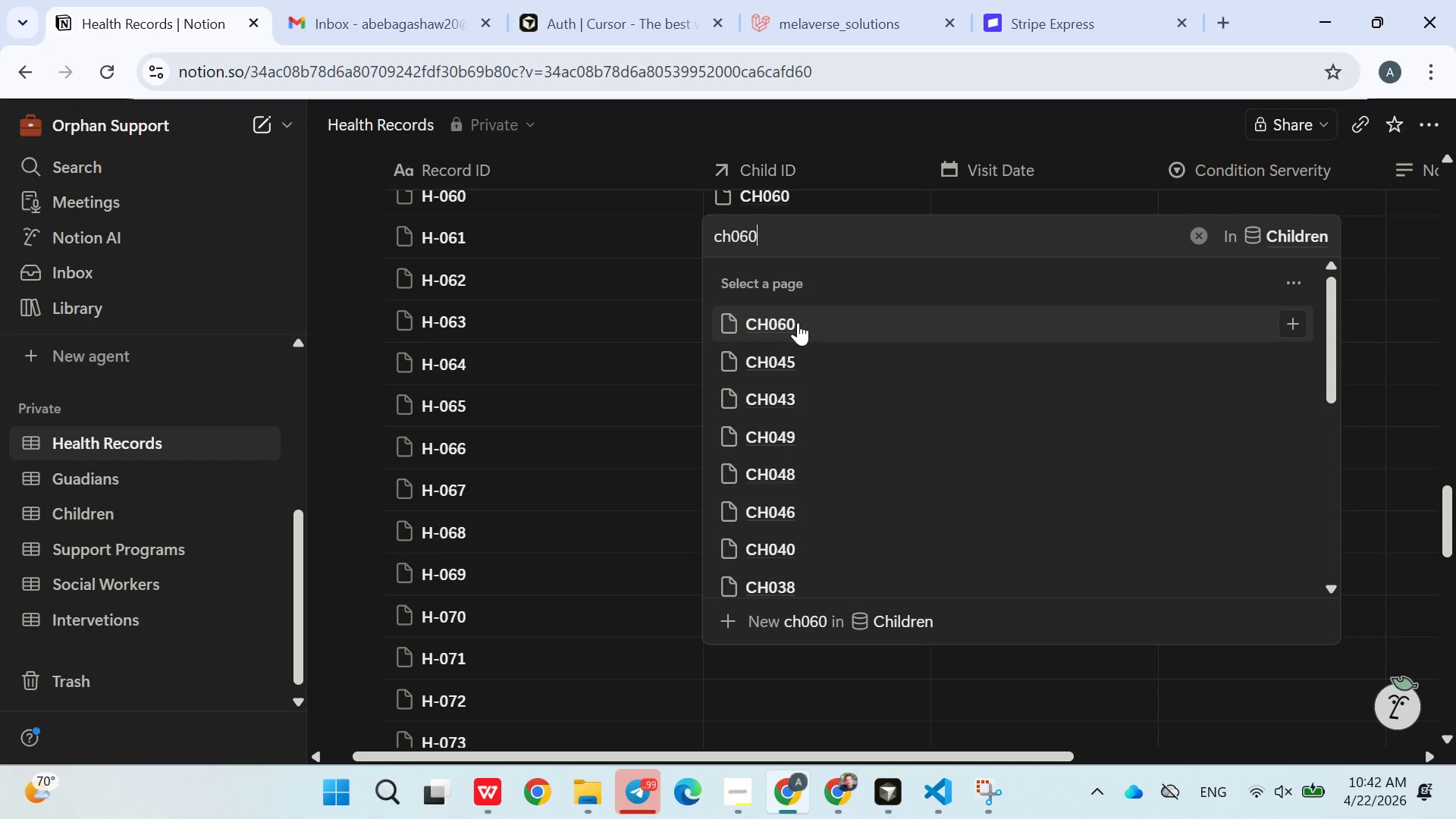 
left_click([797, 323])
 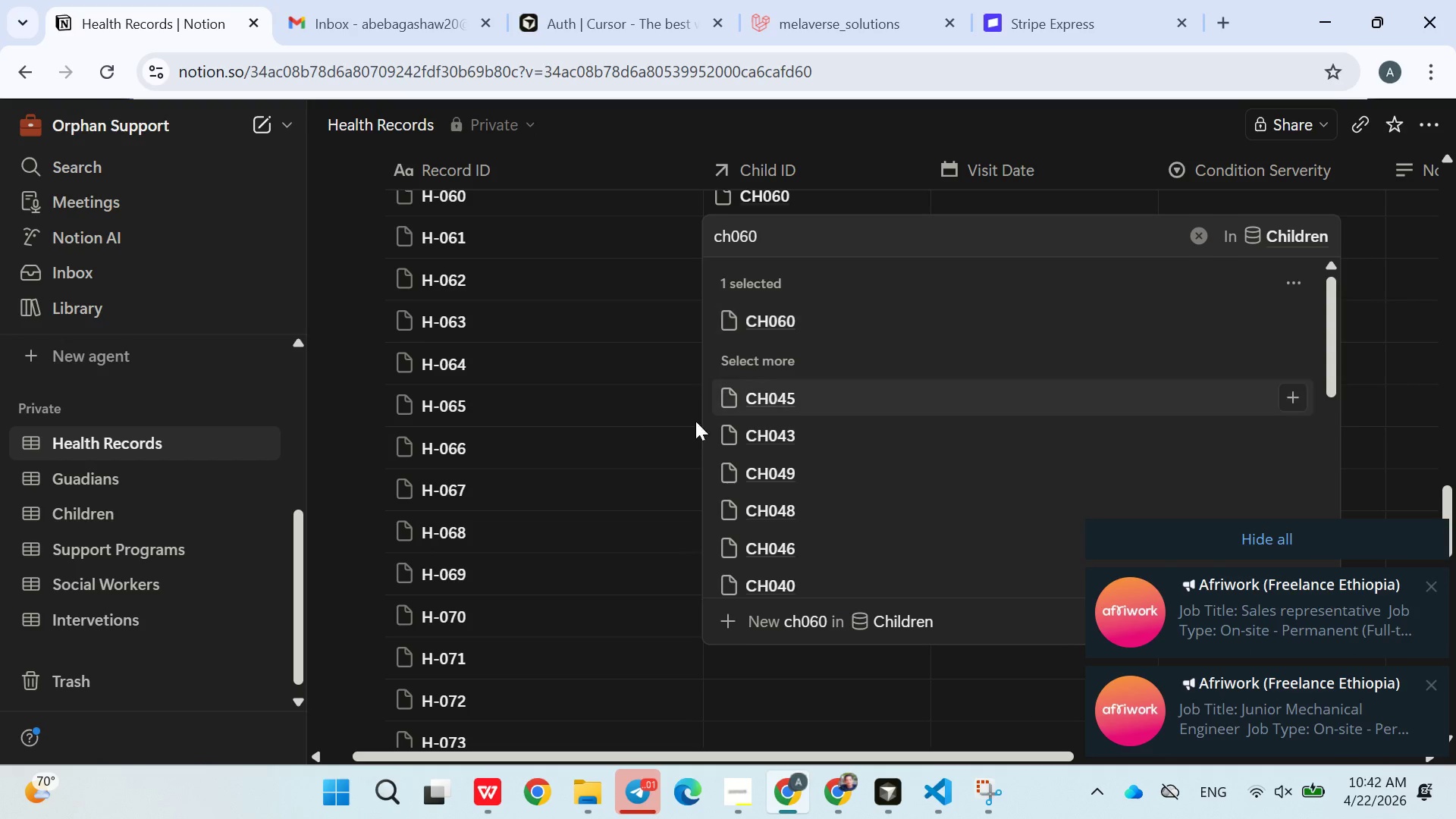 
left_click([635, 444])
 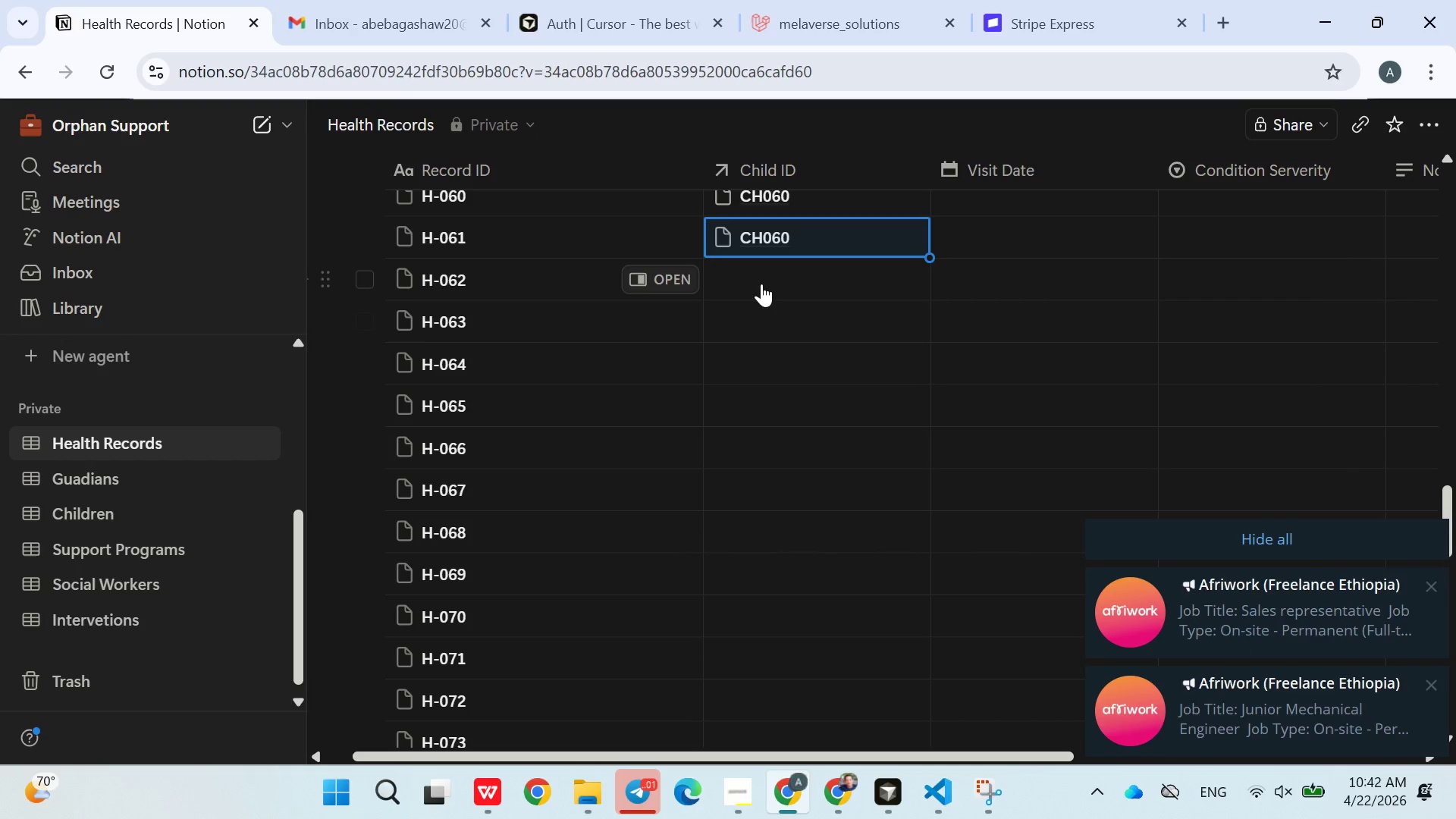 
left_click([761, 284])
 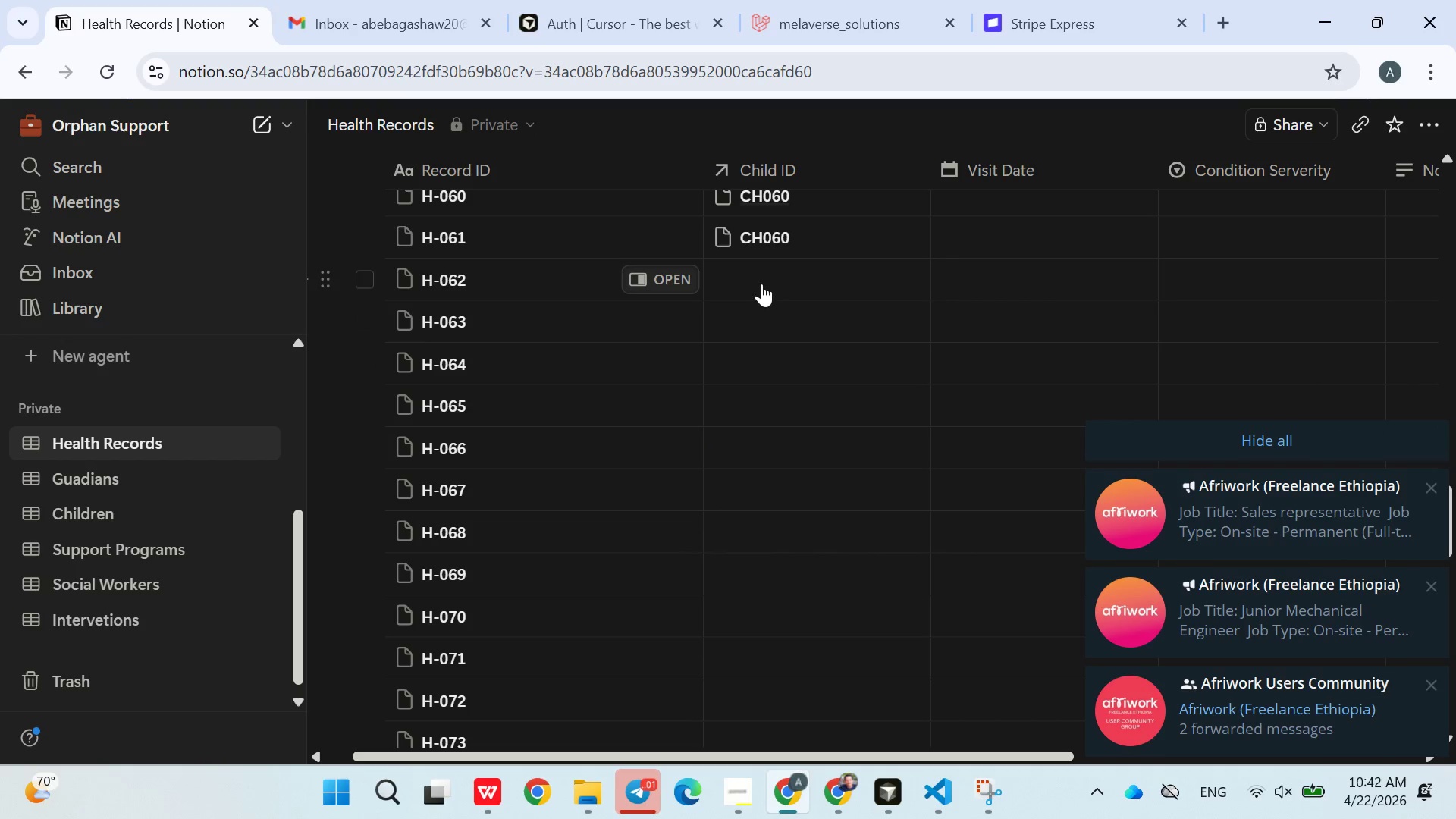 
type(ch061)
 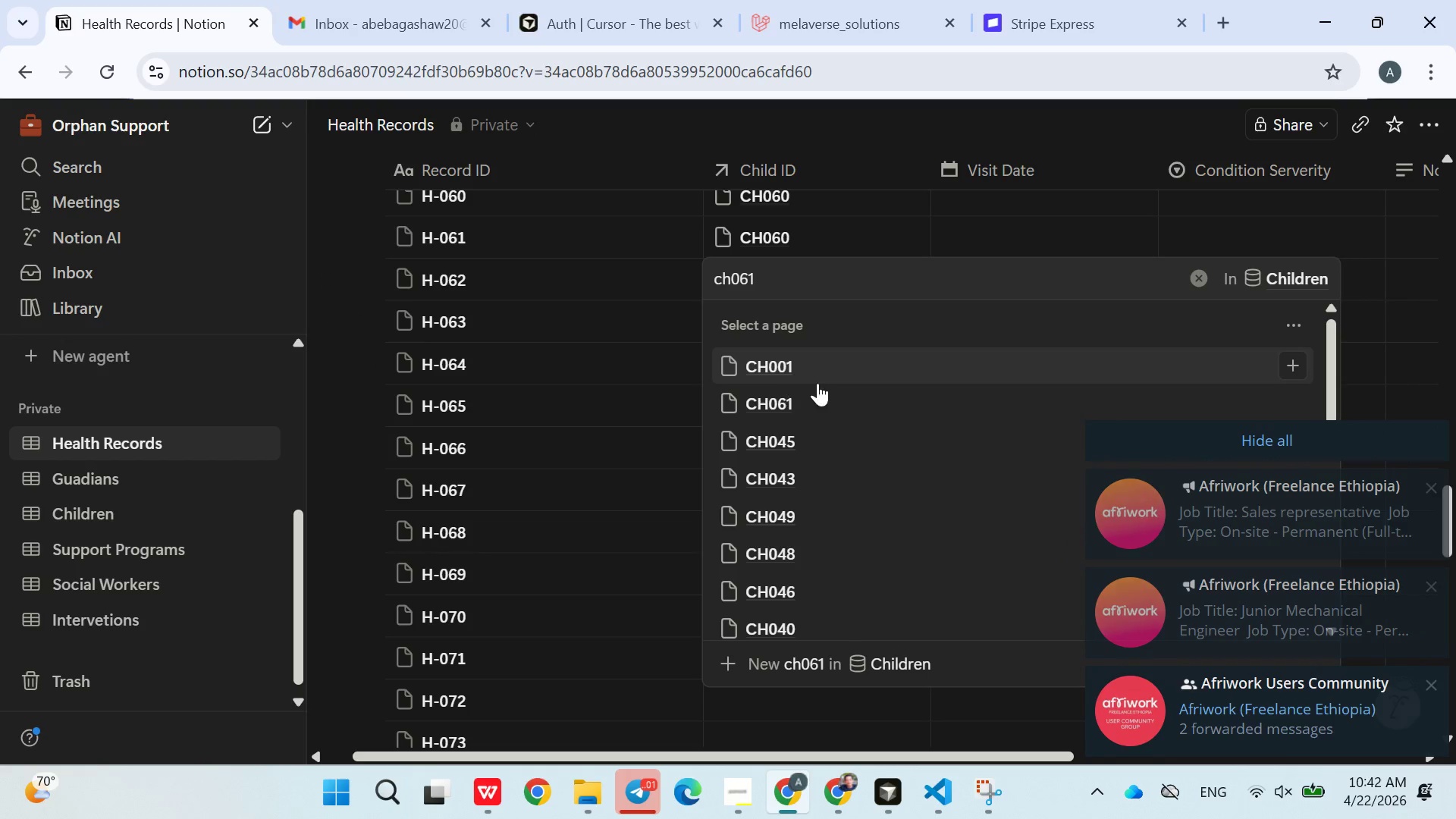 
left_click([811, 391])
 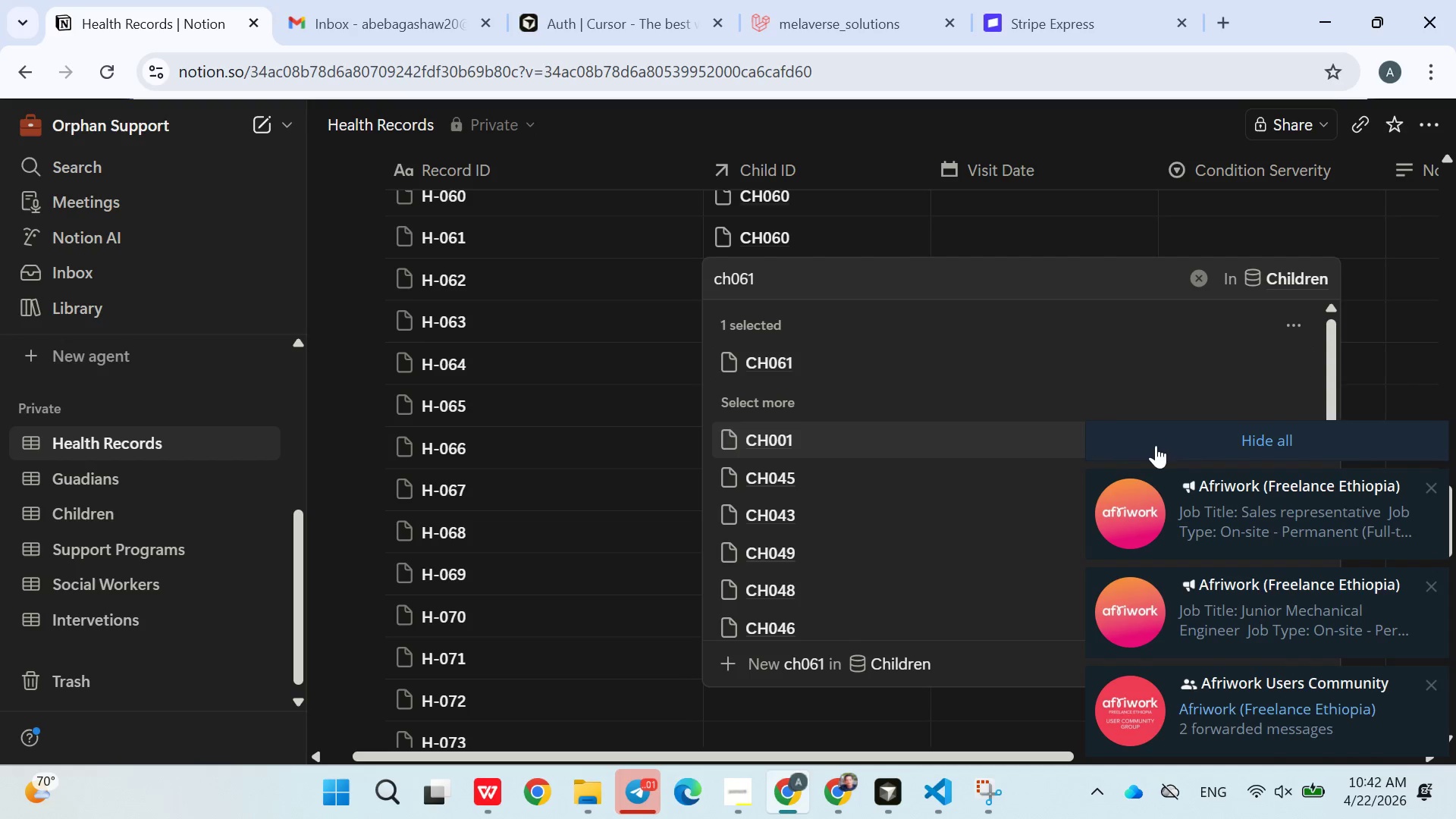 
left_click([1168, 442])
 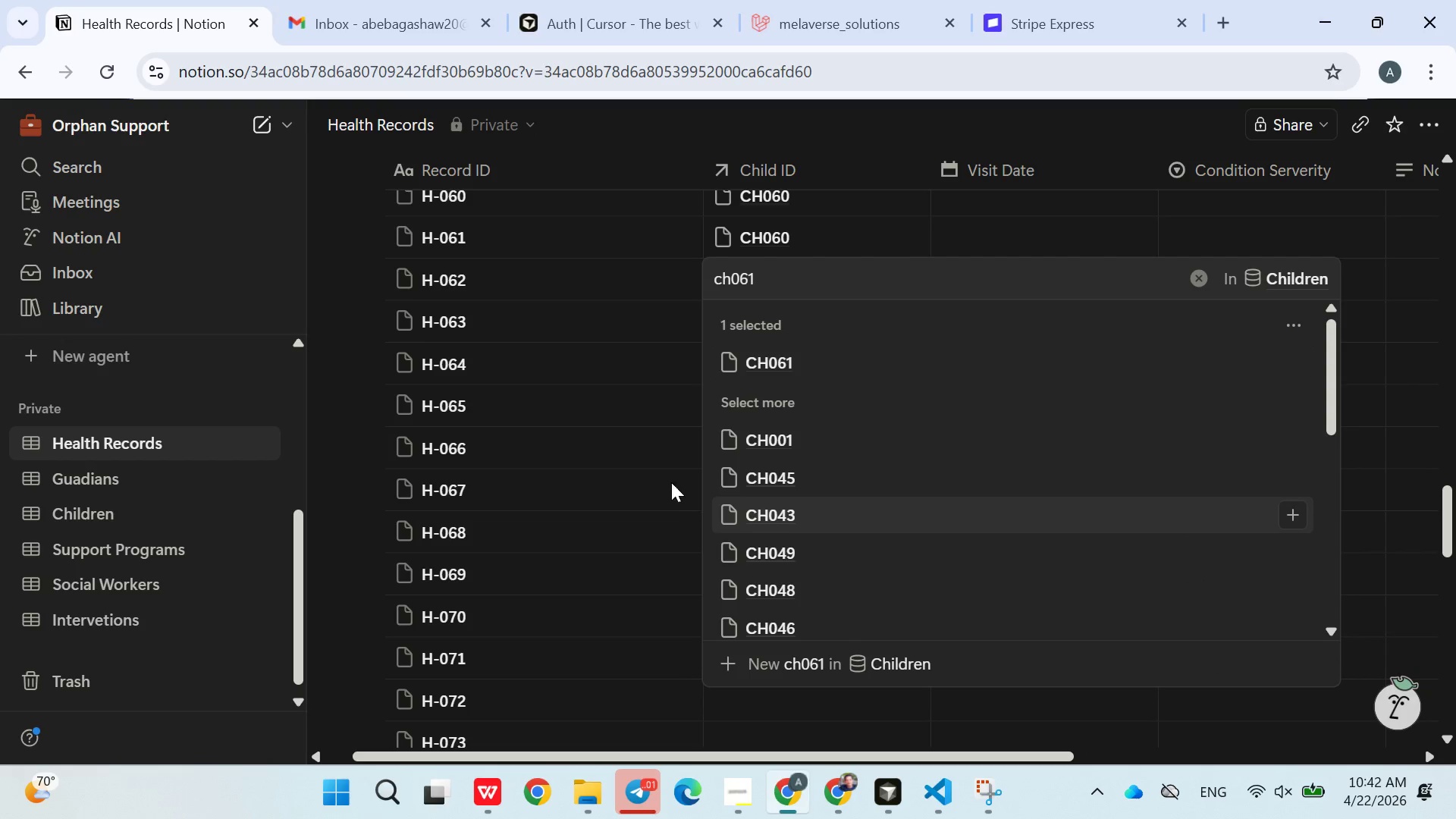 
left_click([642, 482])
 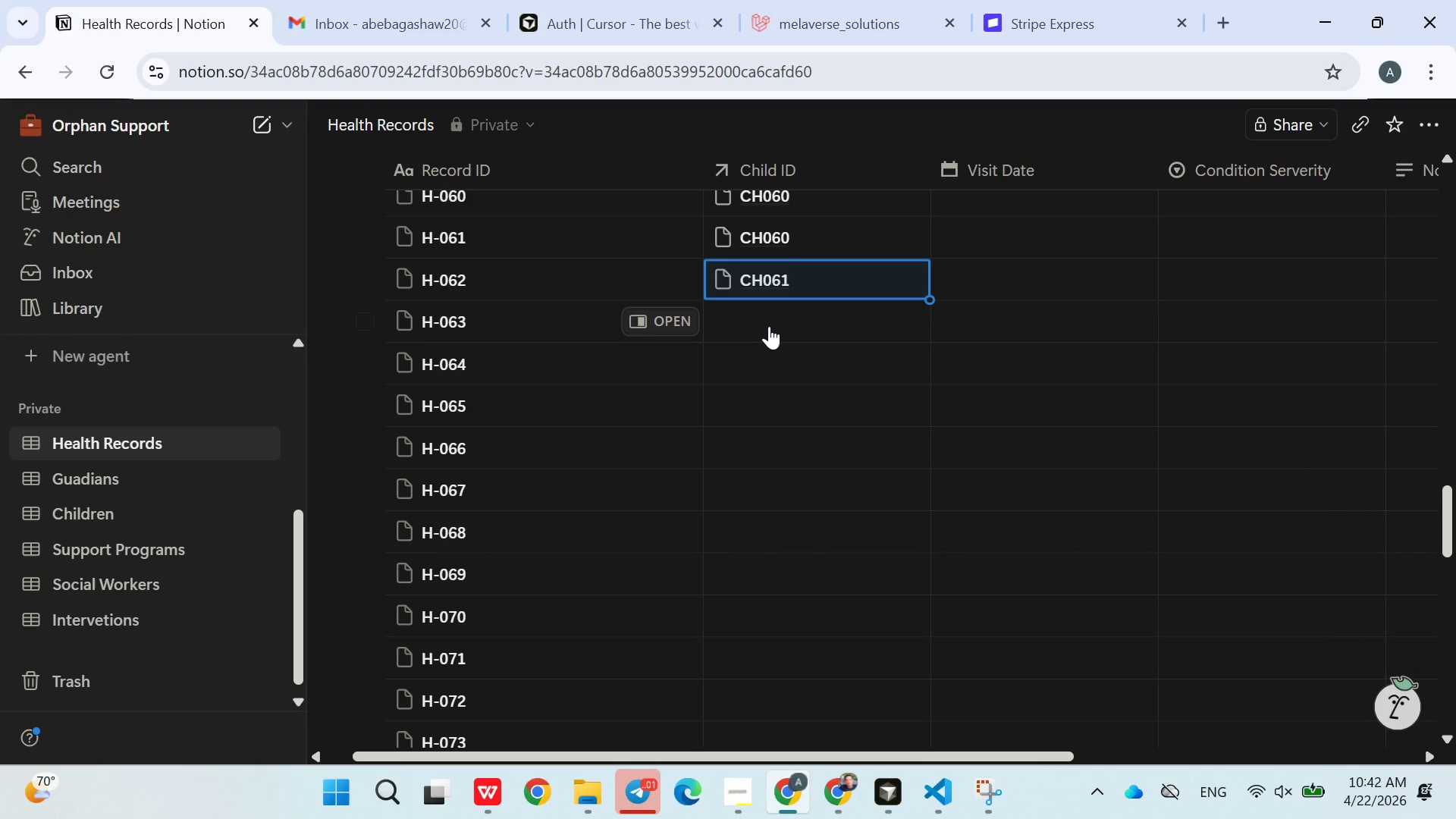 
left_click([770, 322])
 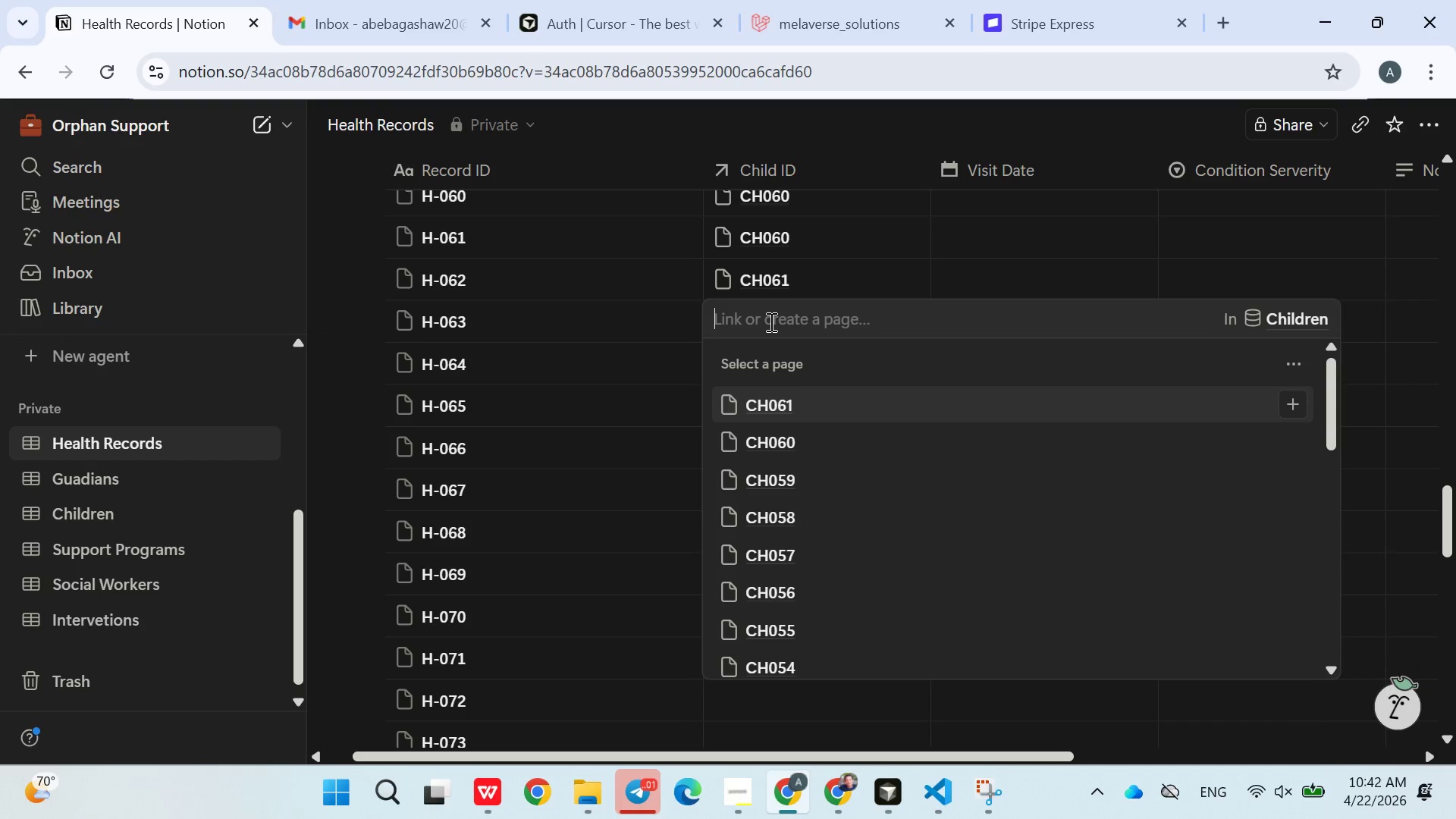 
type(ch062)
 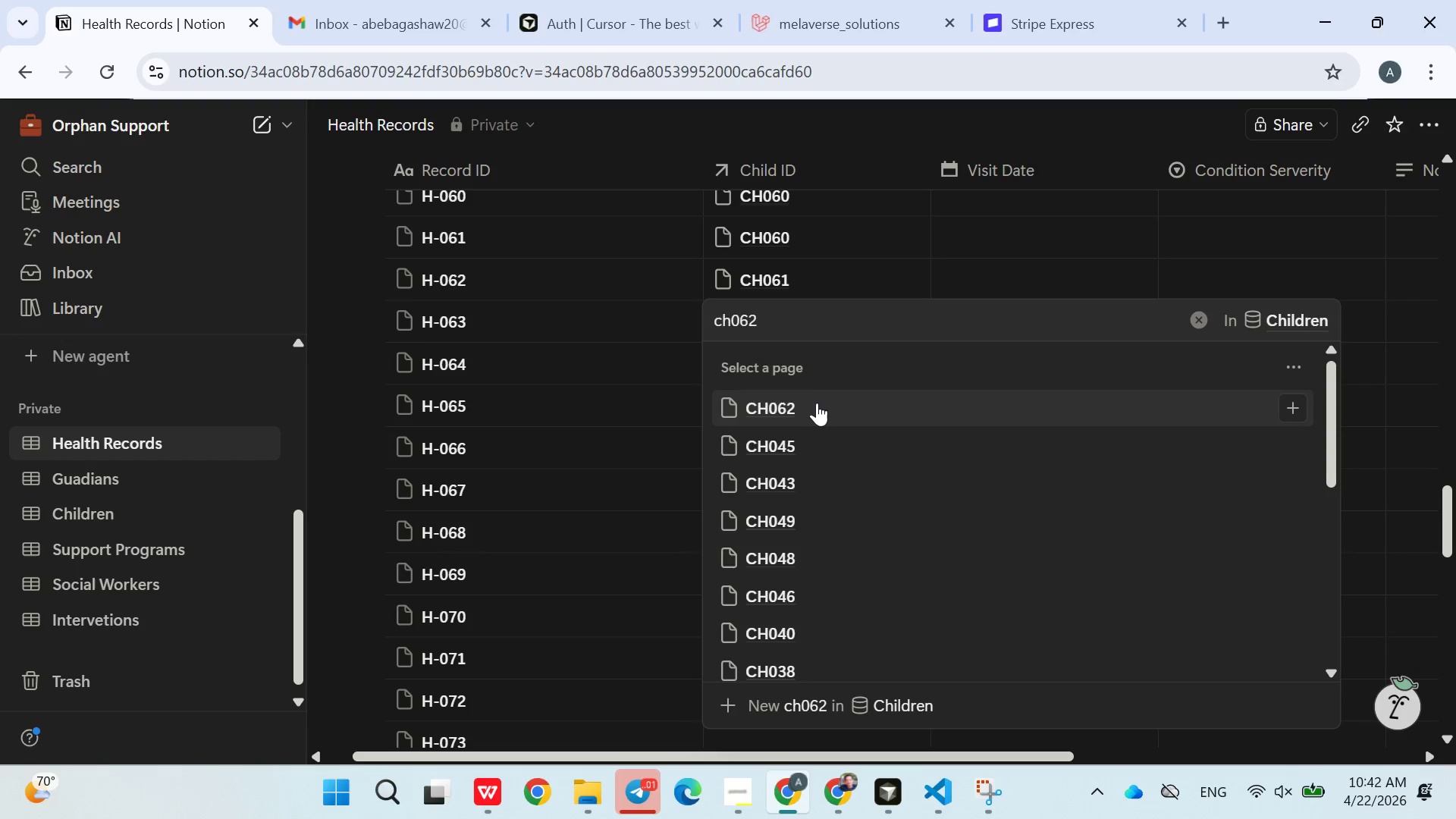 
double_click([630, 472])
 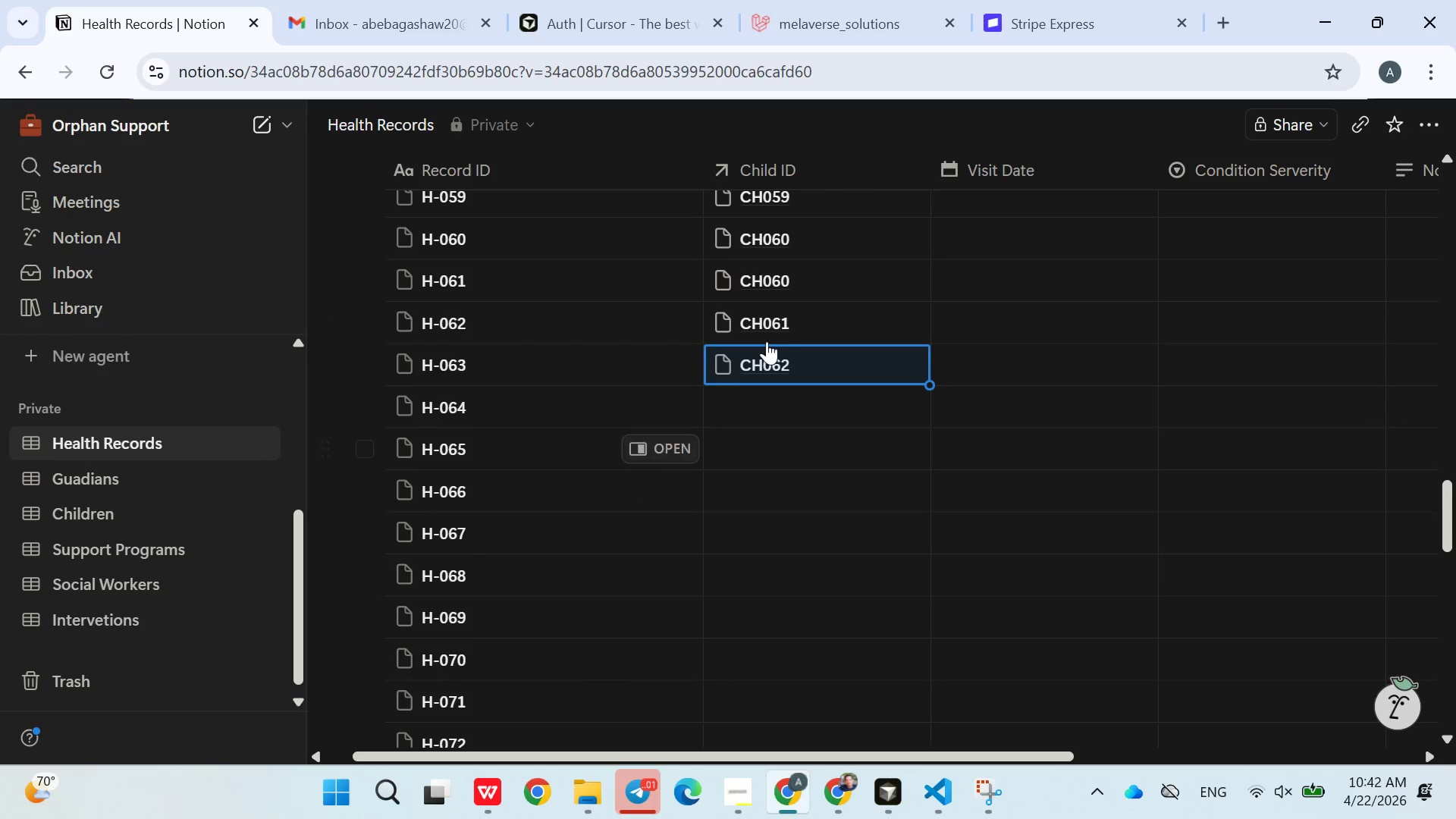 
left_click([803, 289])
 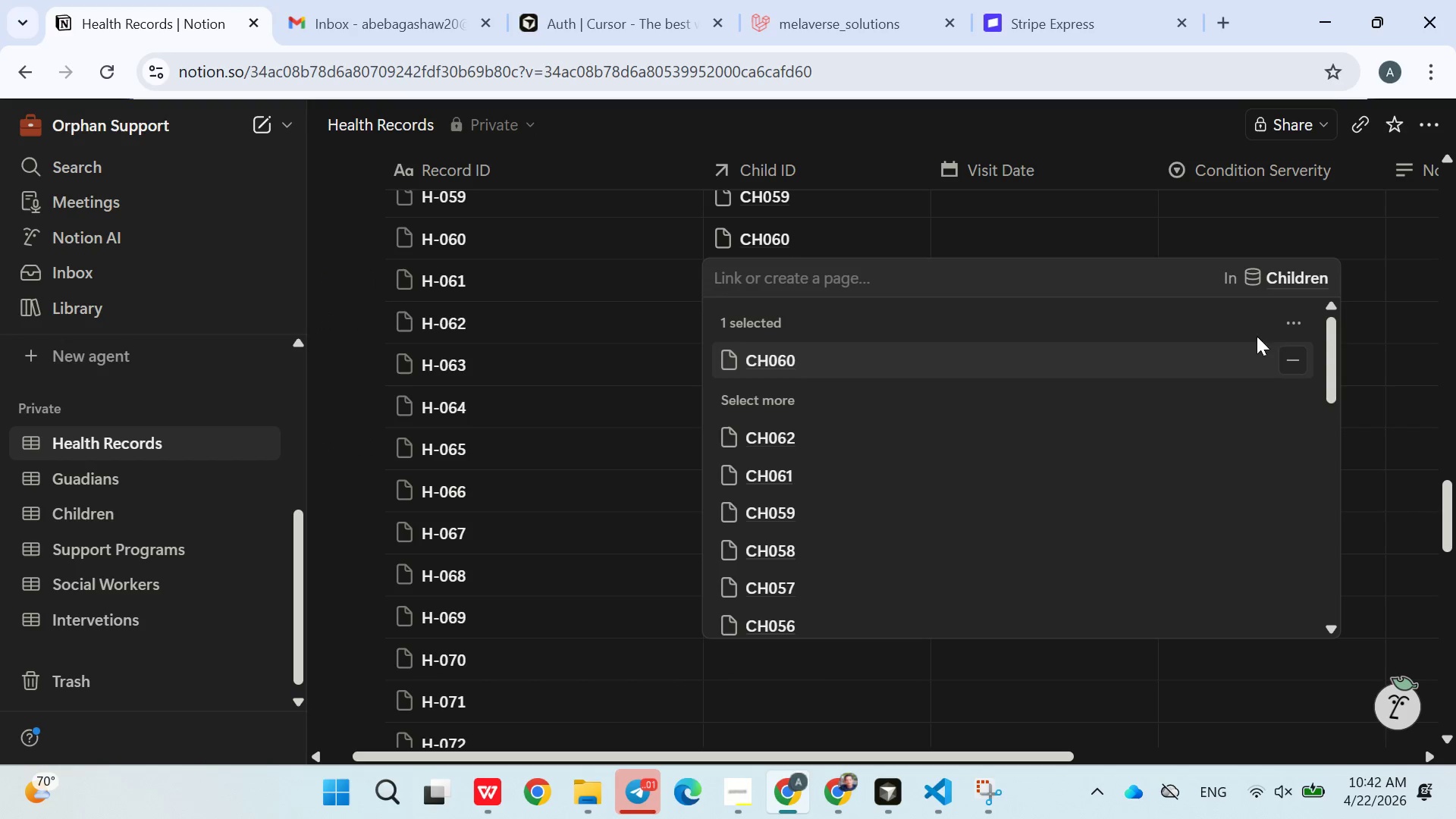 
left_click([1288, 354])
 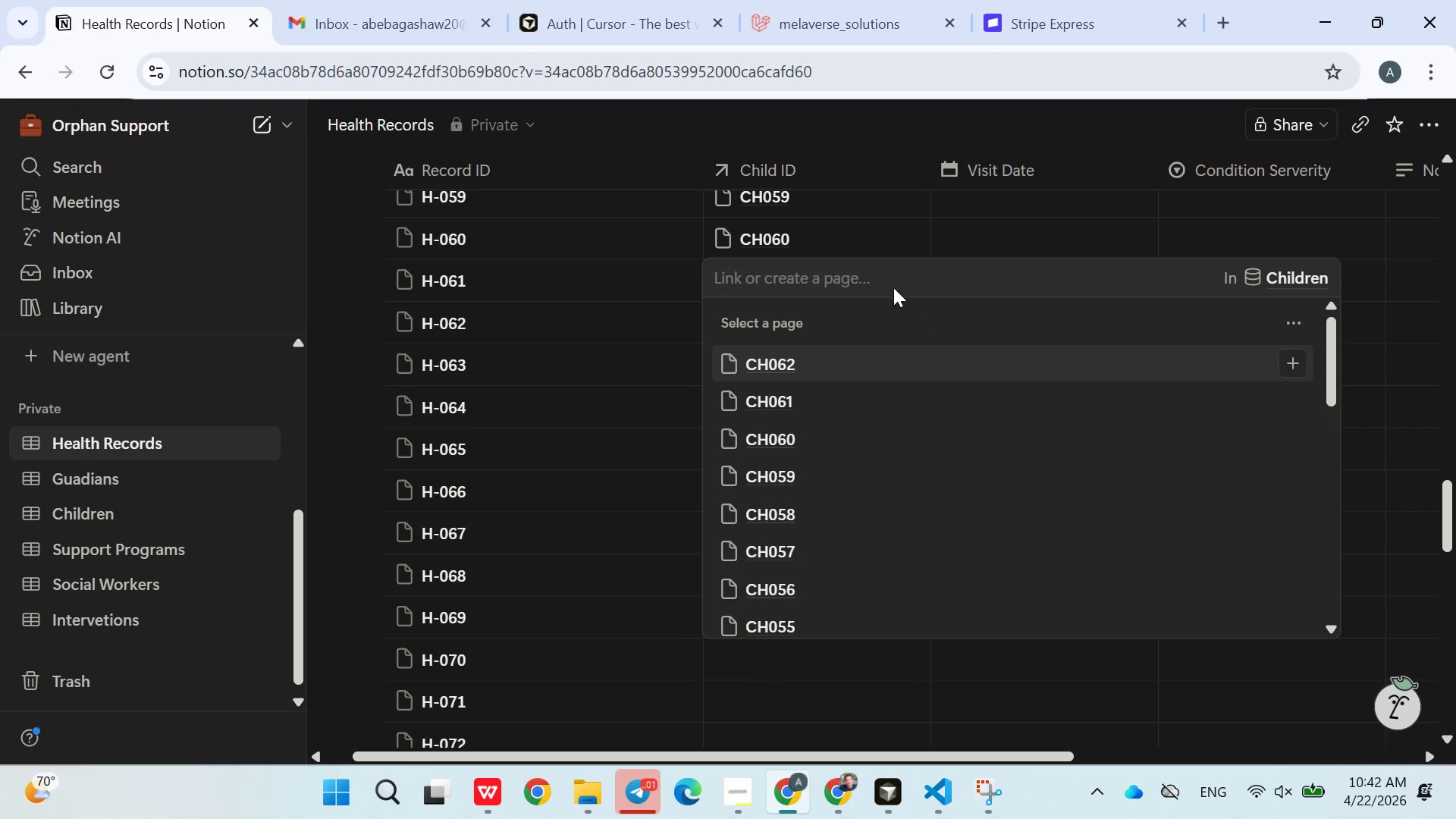 
left_click([875, 275])
 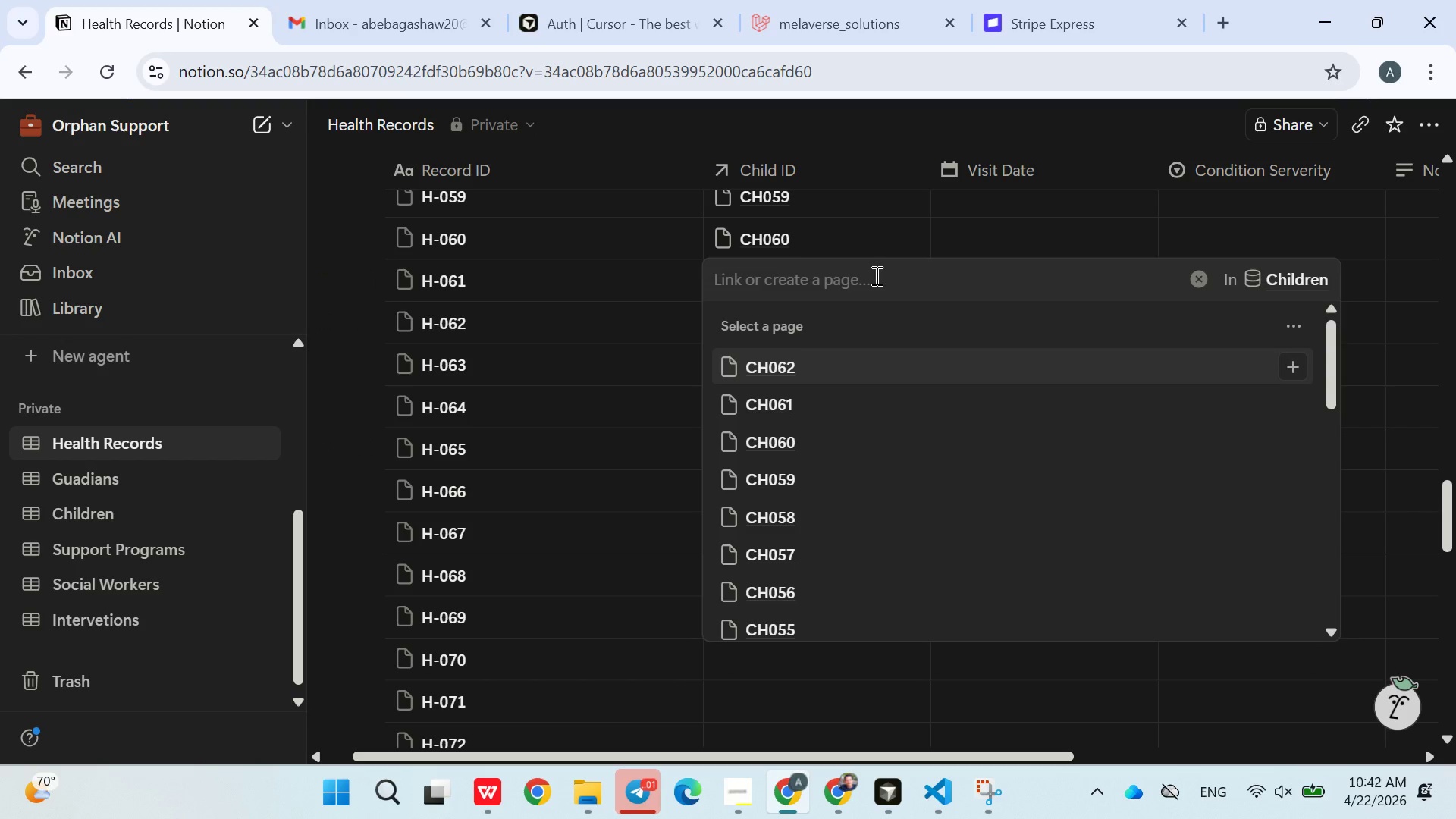 
type(ch061)
 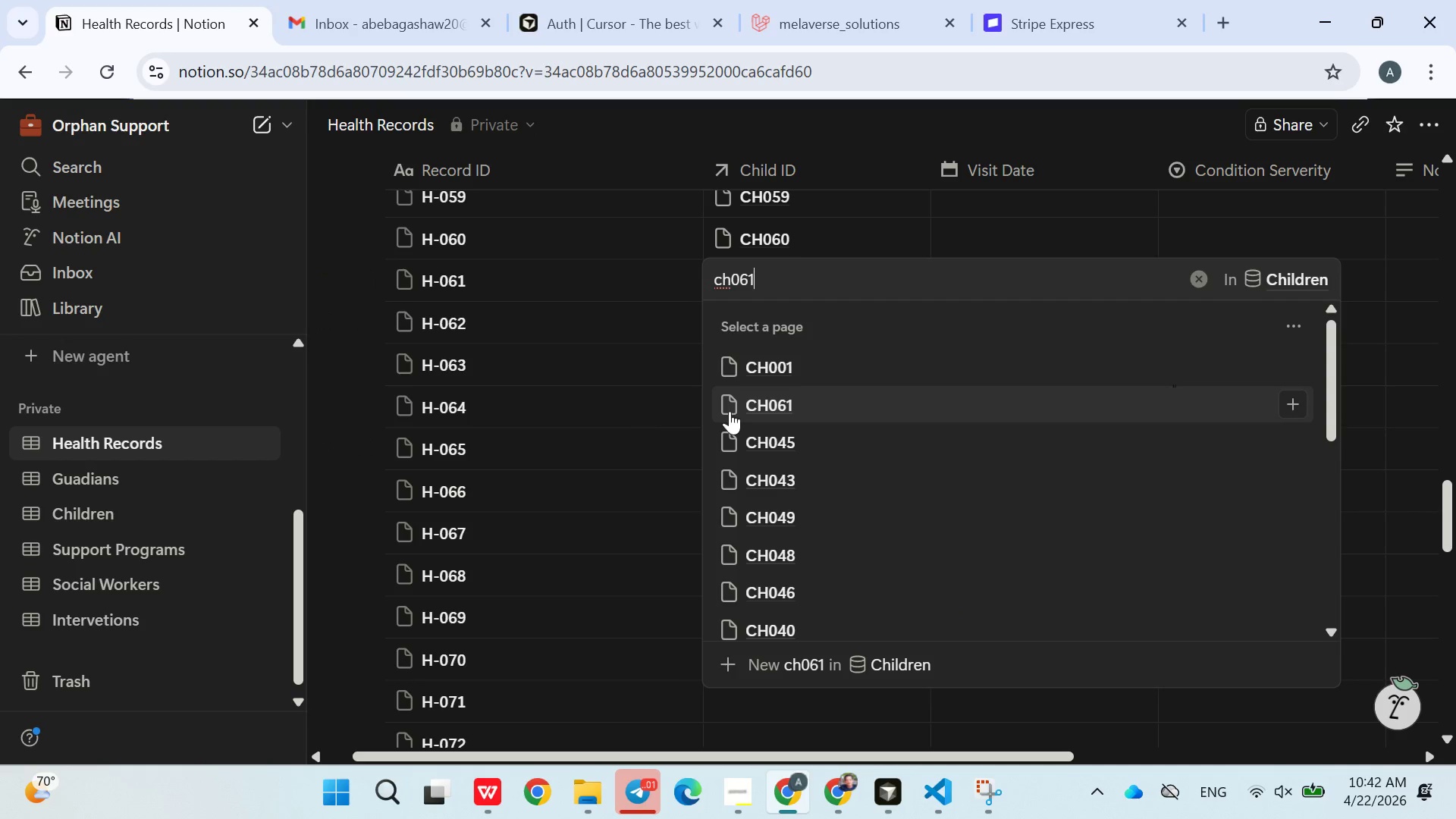 
left_click([758, 409])
 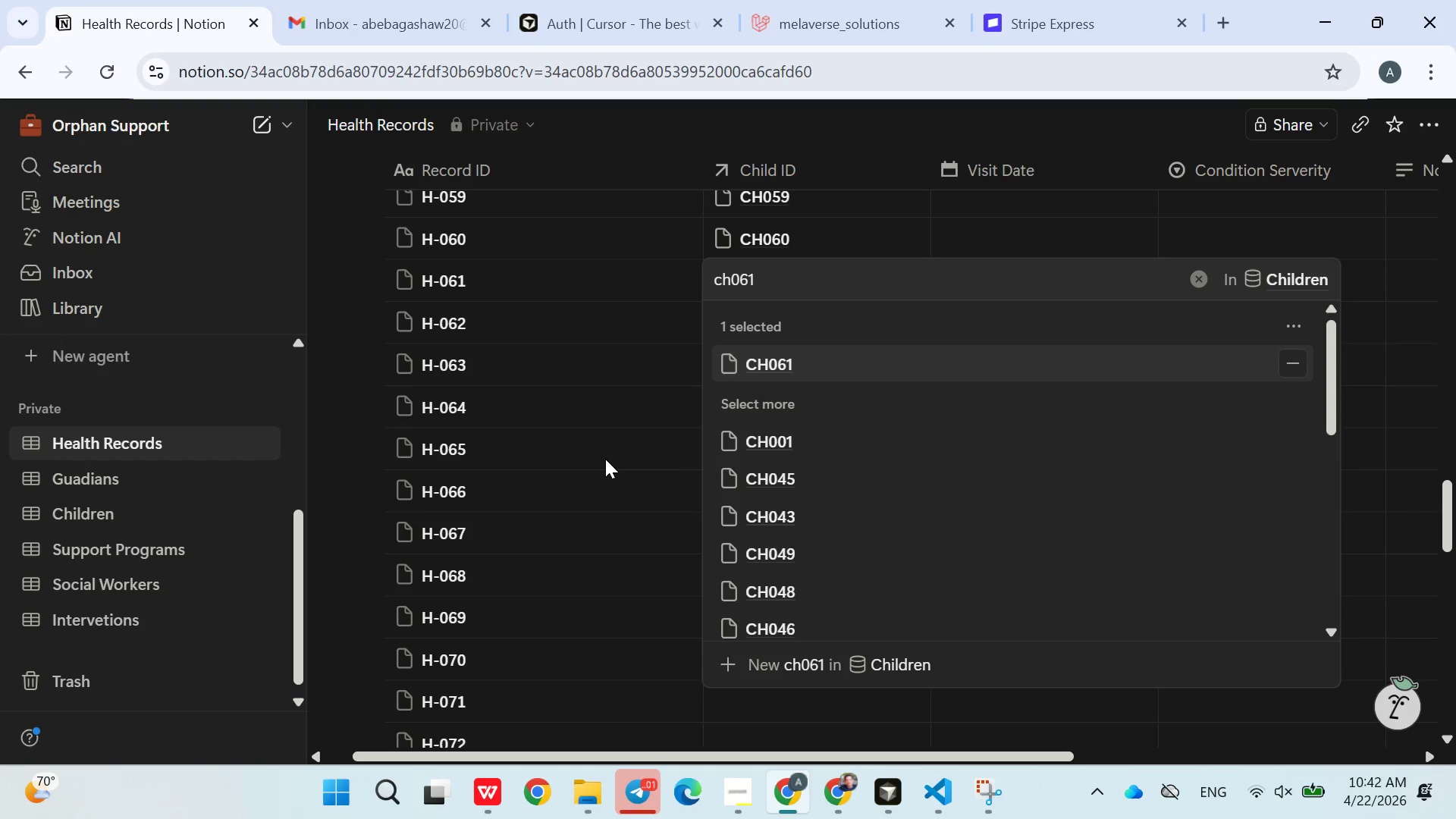 
left_click([605, 459])
 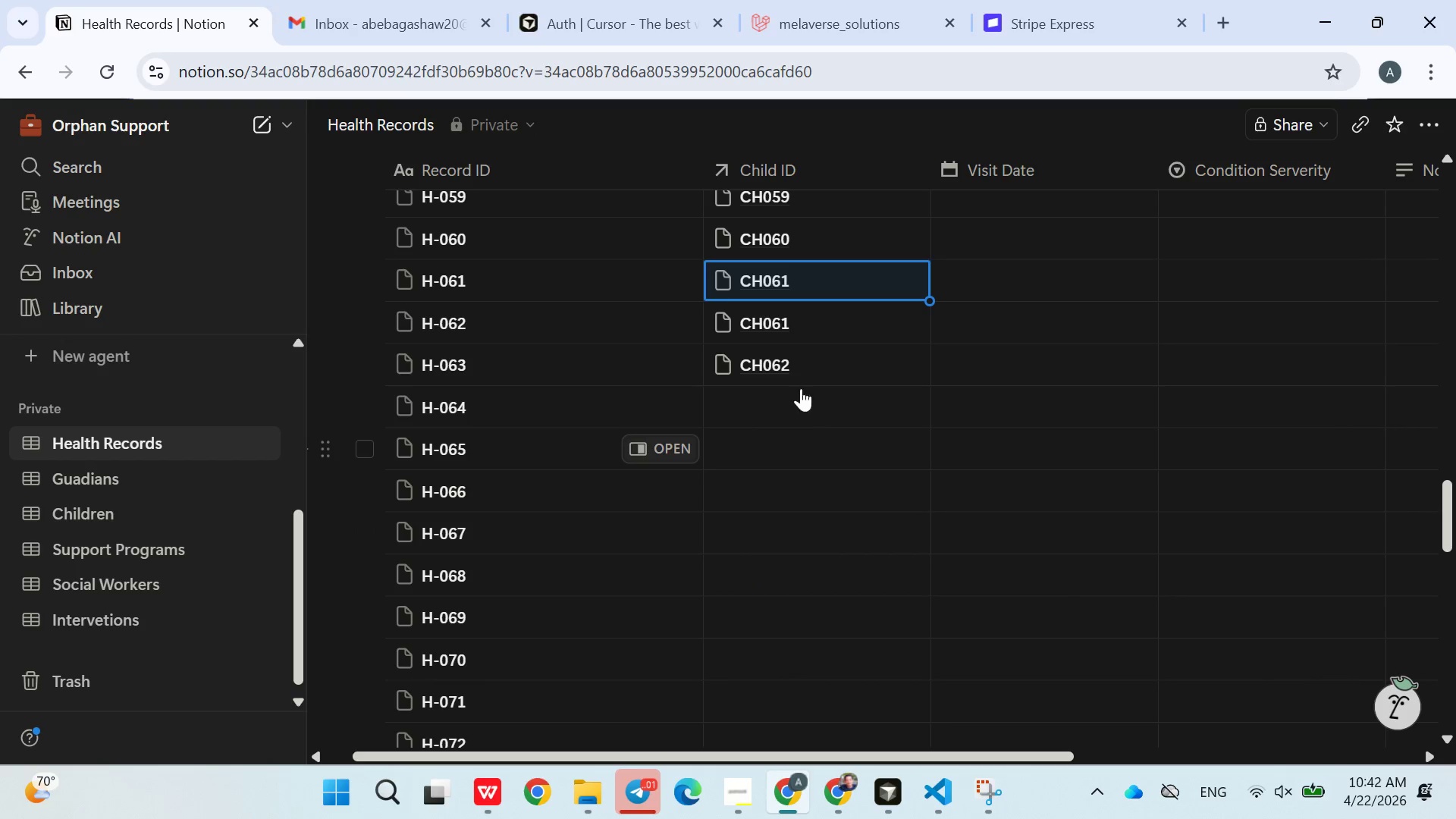 
left_click([810, 322])
 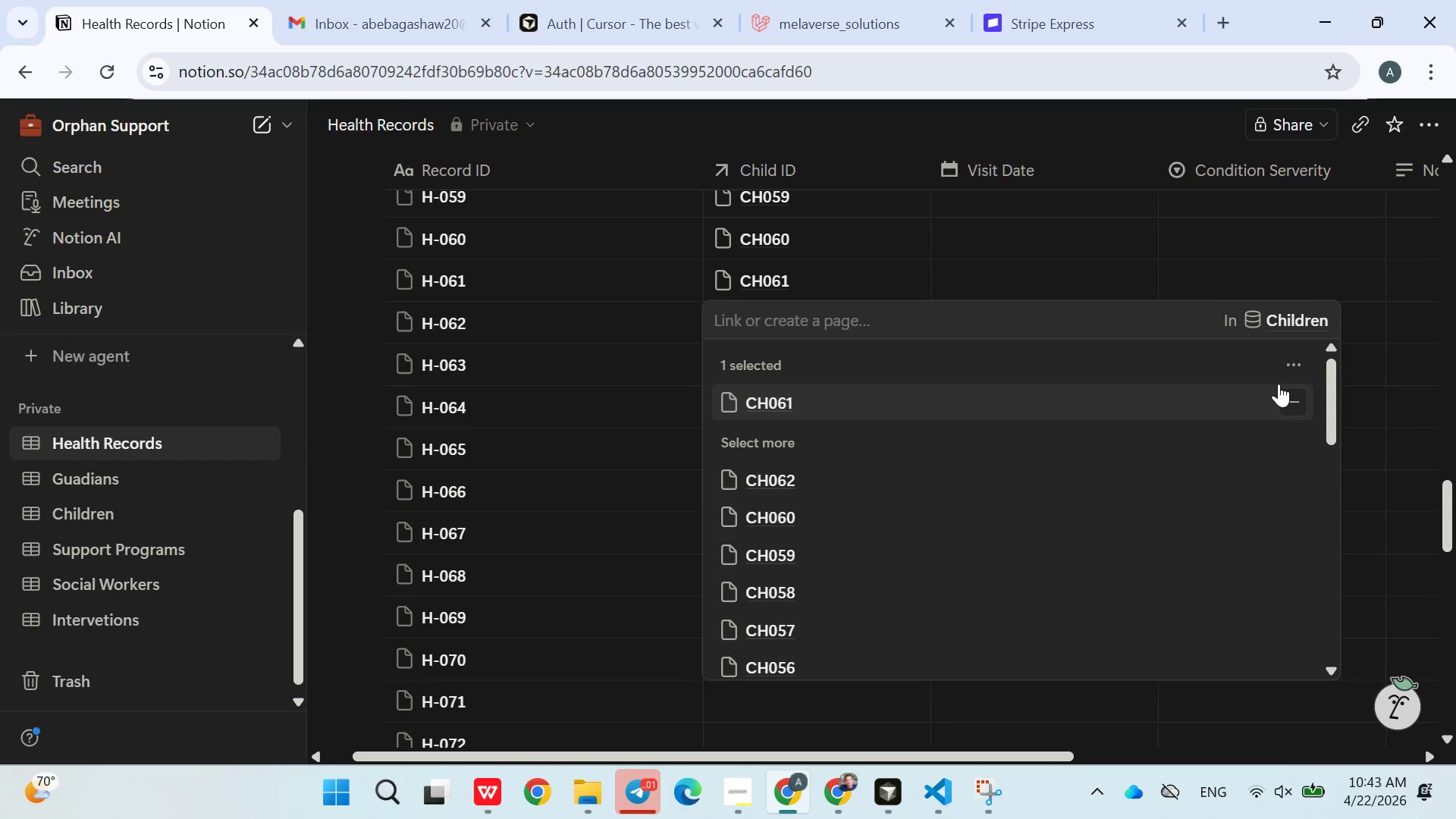 
left_click([1292, 394])
 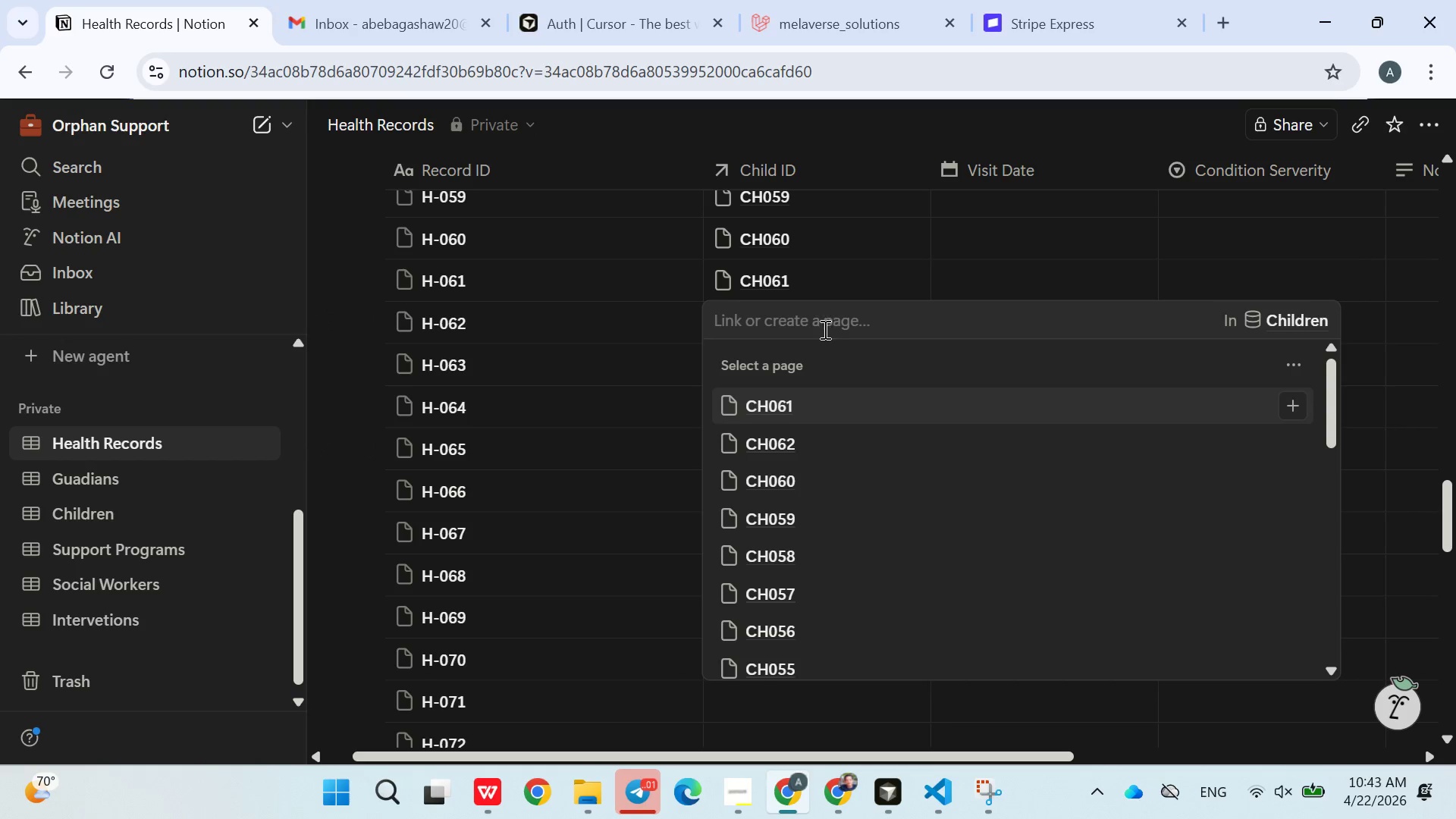 
left_click([824, 328])
 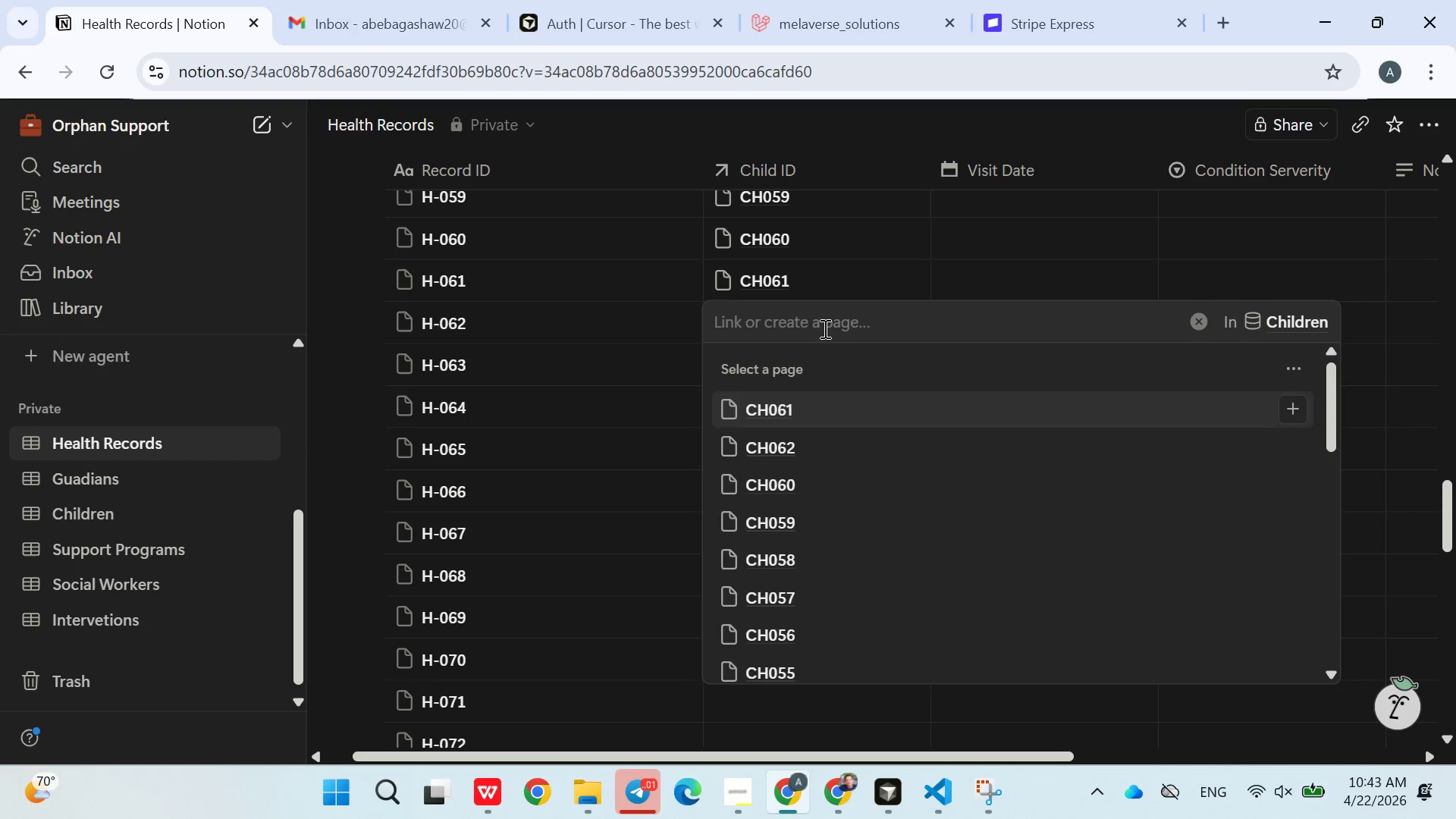 
type(ch062)
 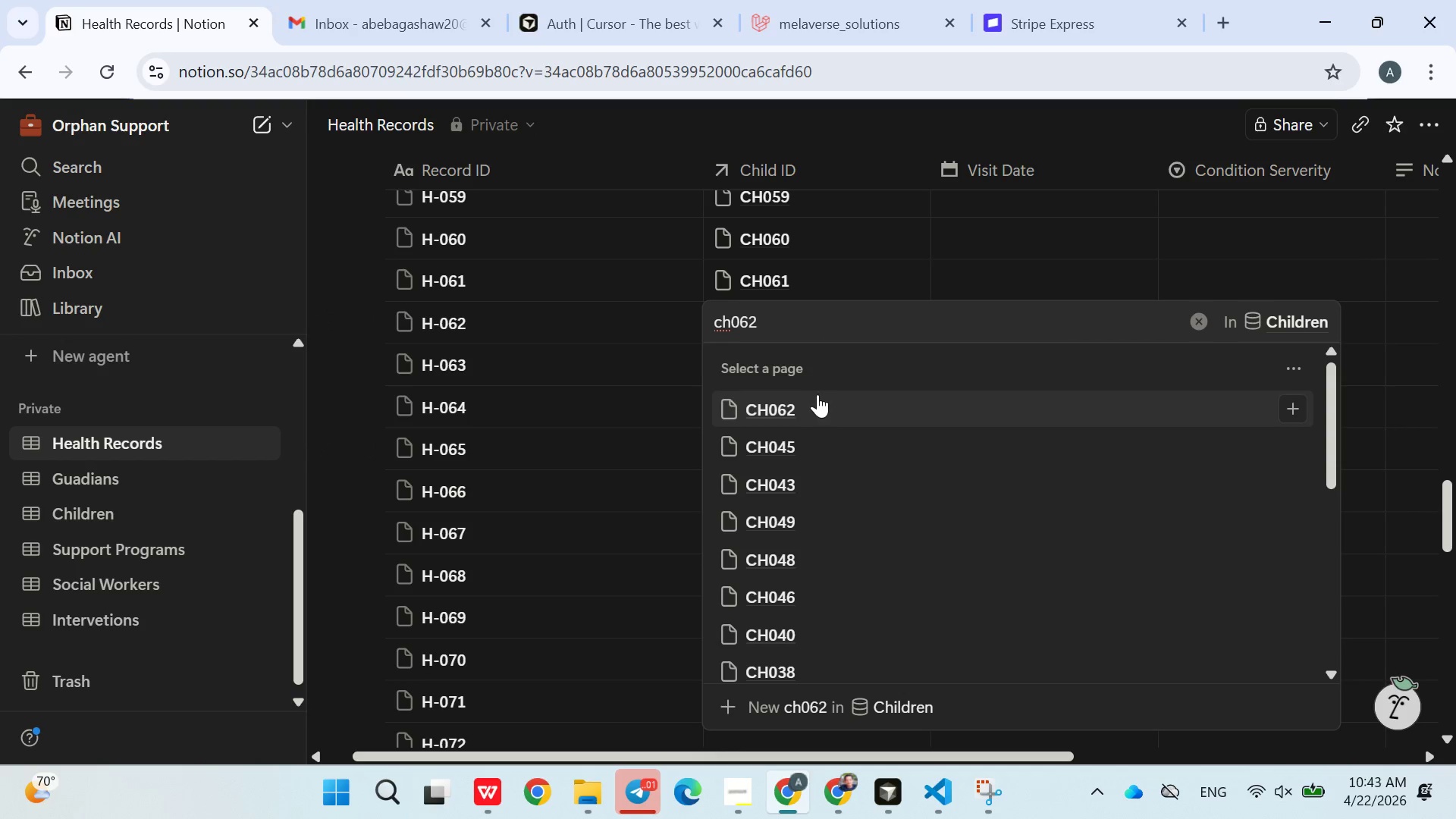 
double_click([653, 461])
 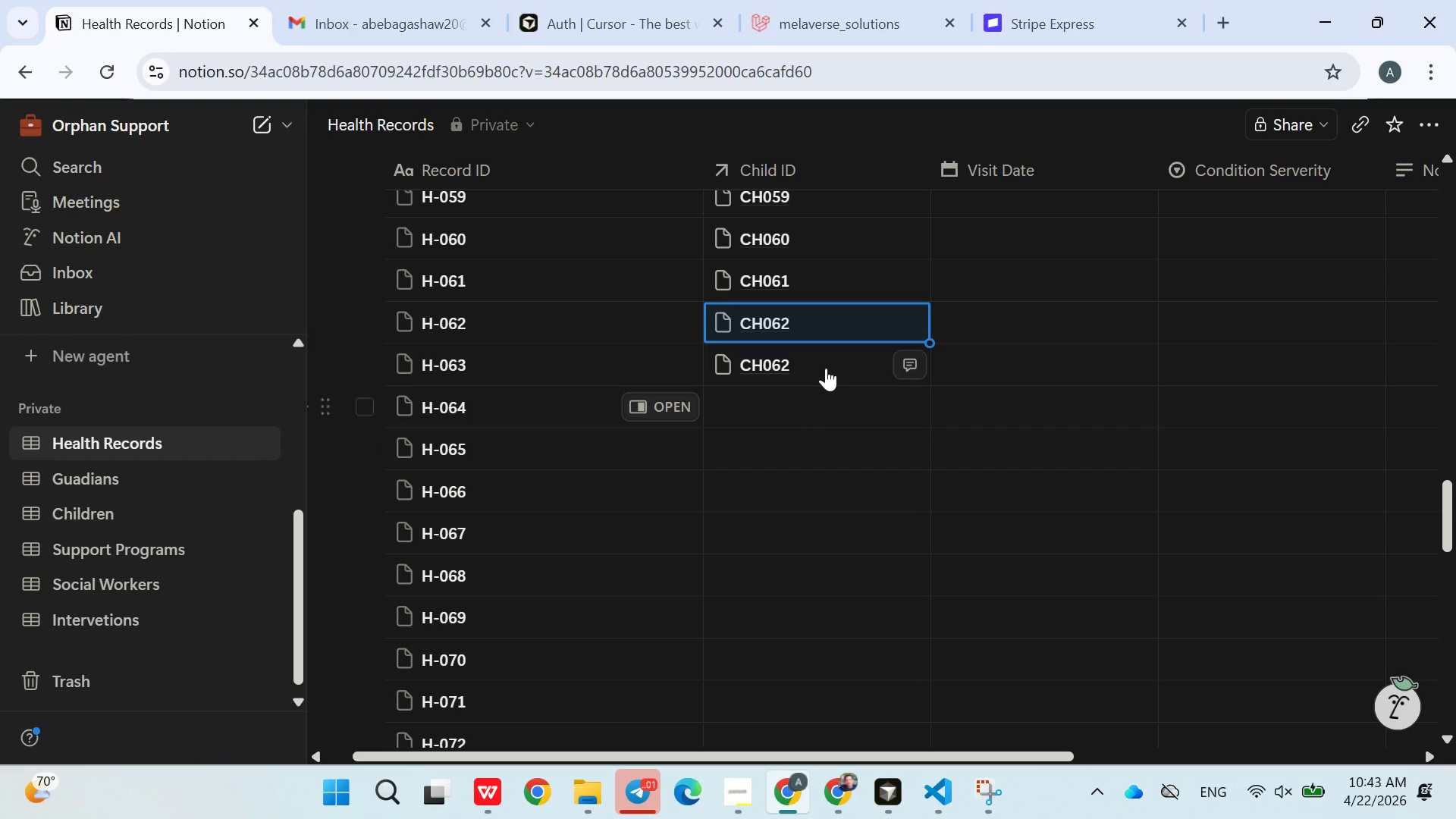 
left_click([827, 356])
 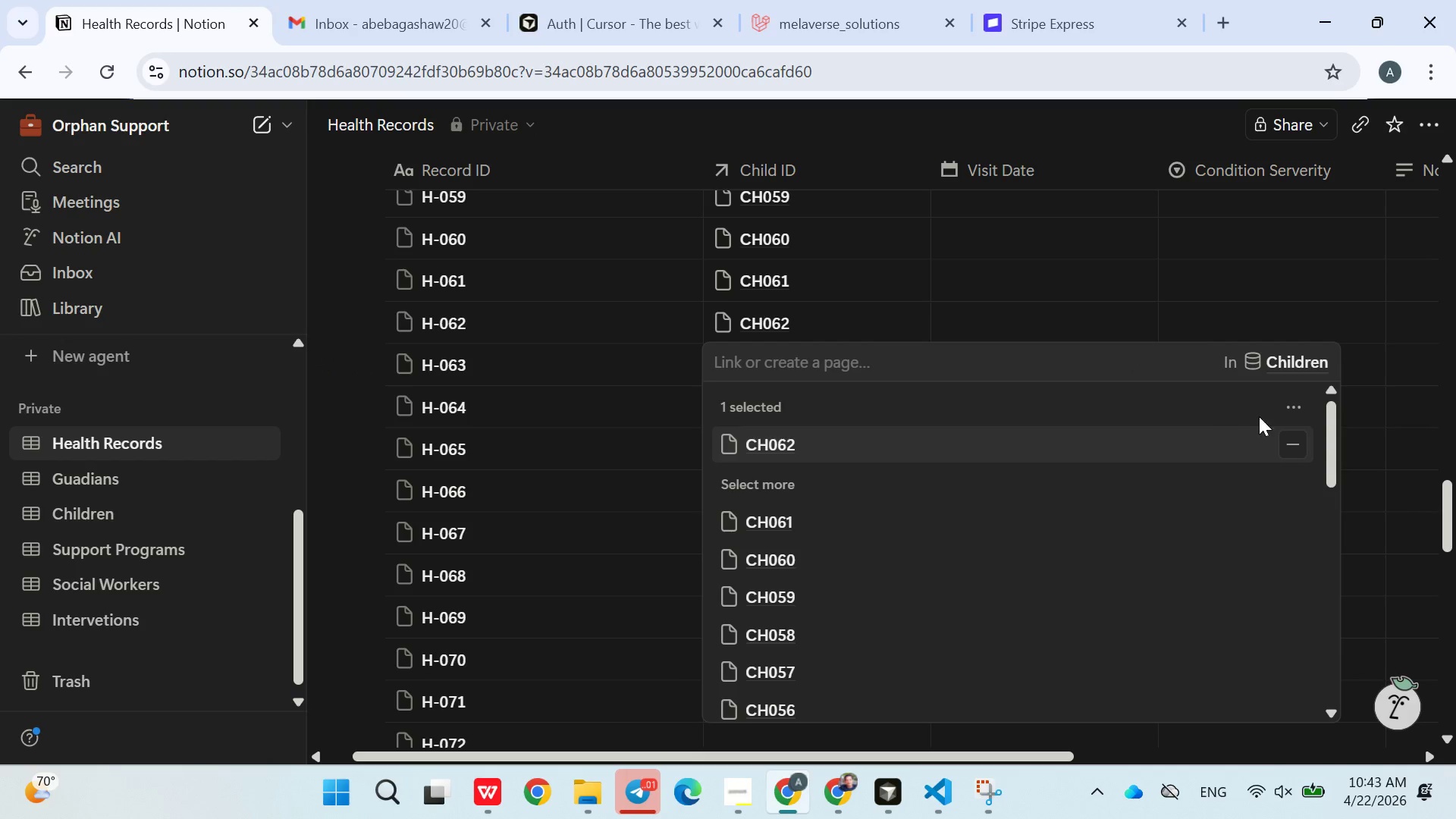 
left_click([1295, 439])
 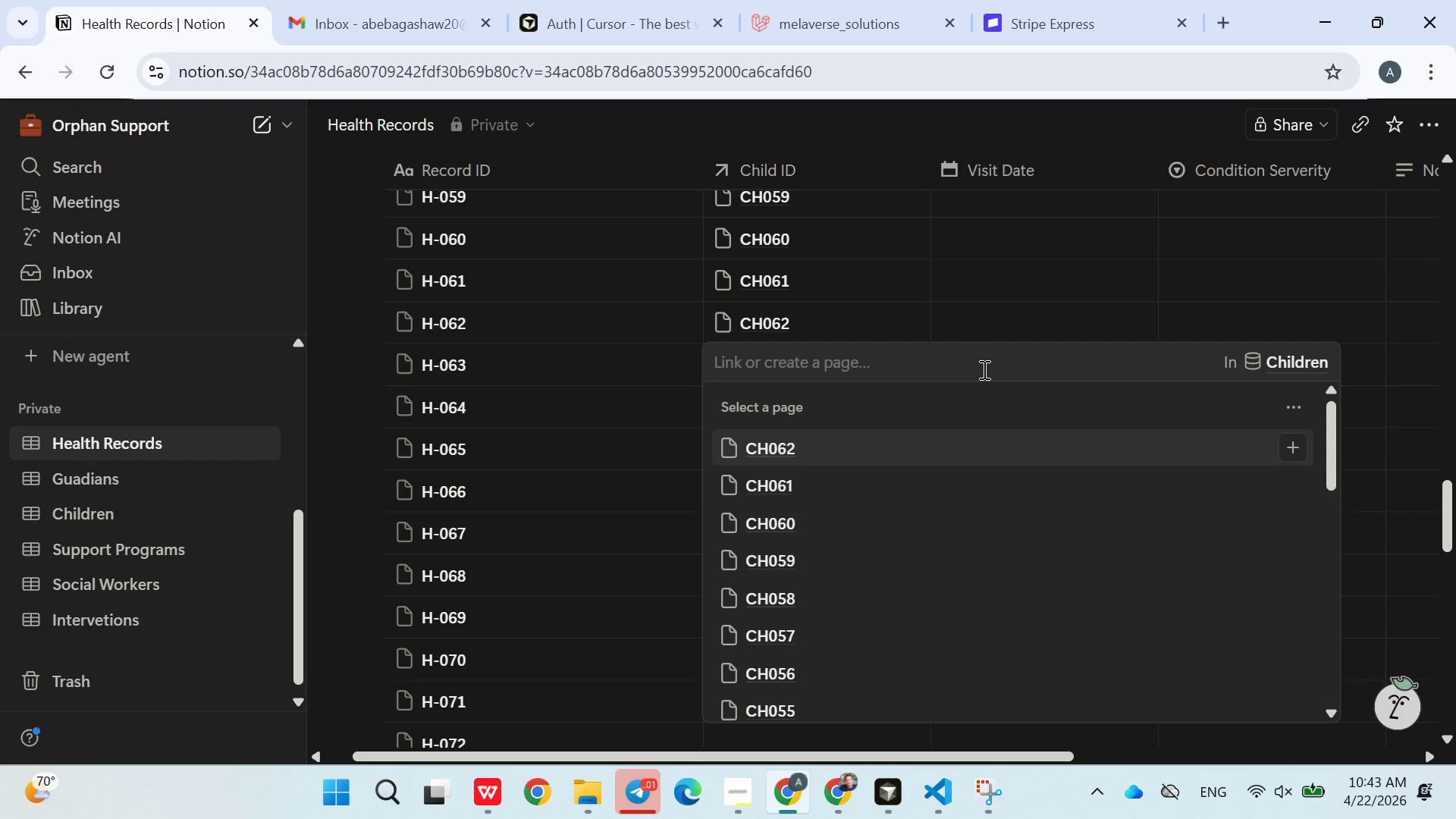 
left_click([980, 366])
 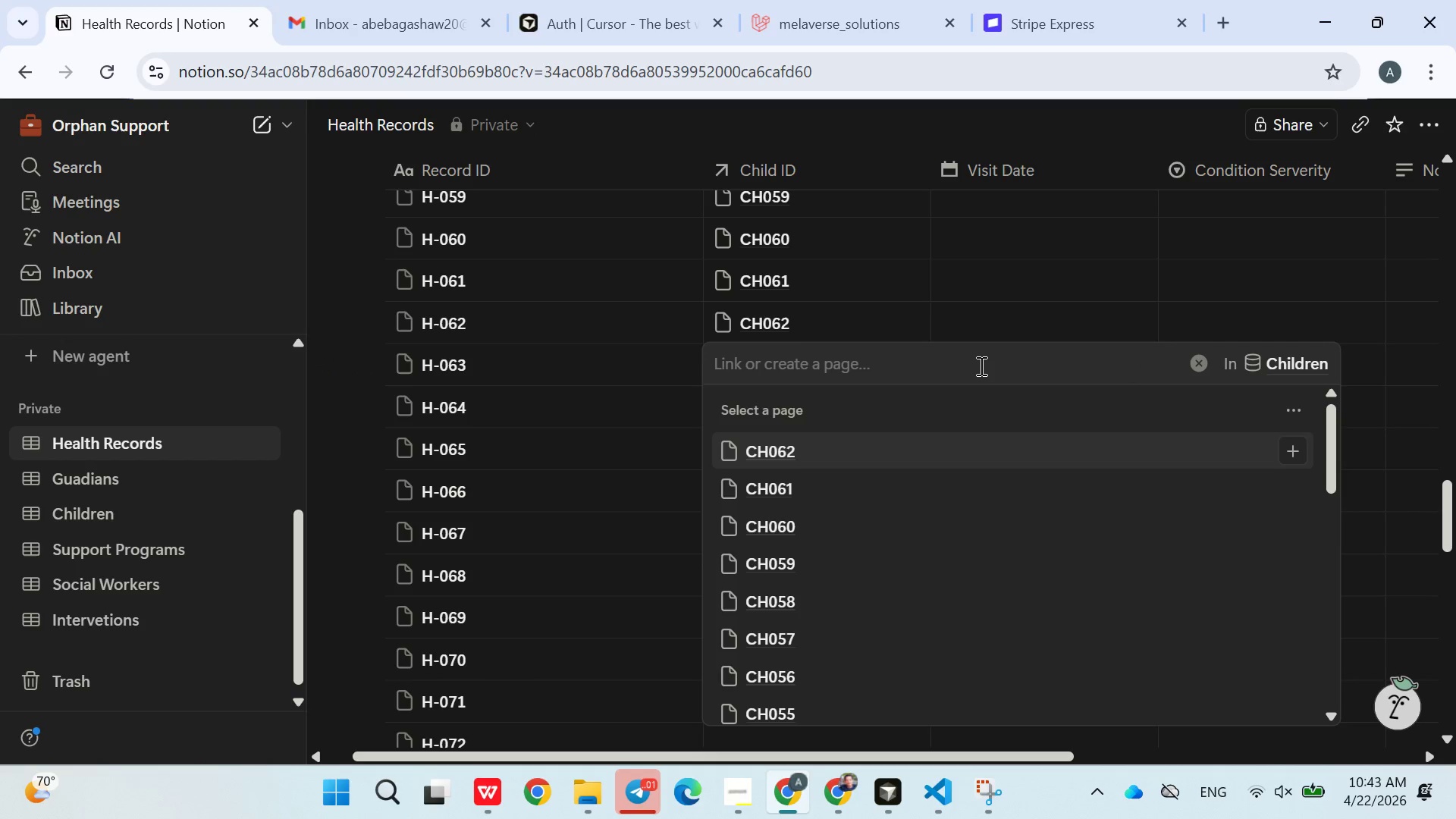 
type(ch063)
 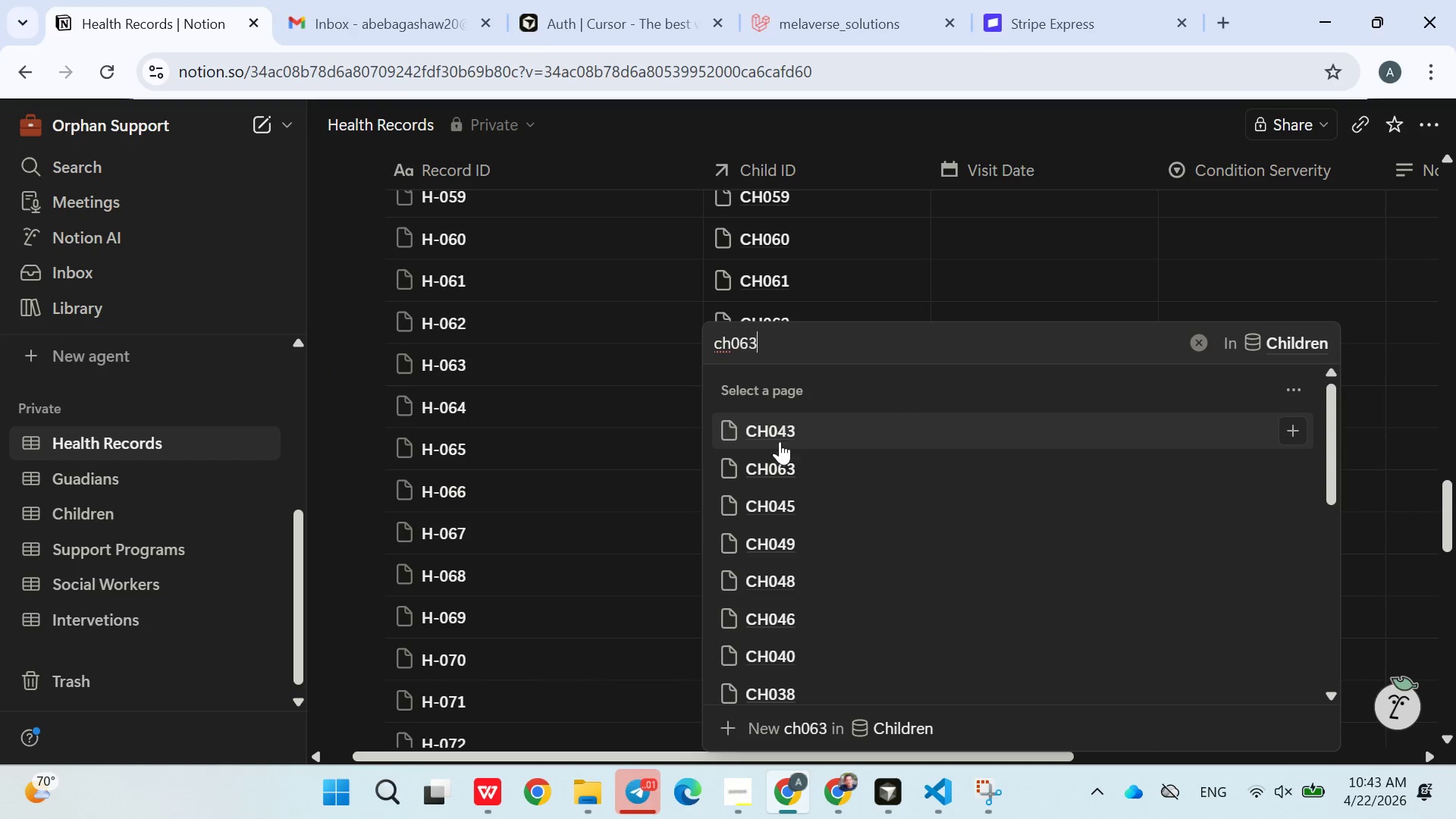 
left_click([814, 463])
 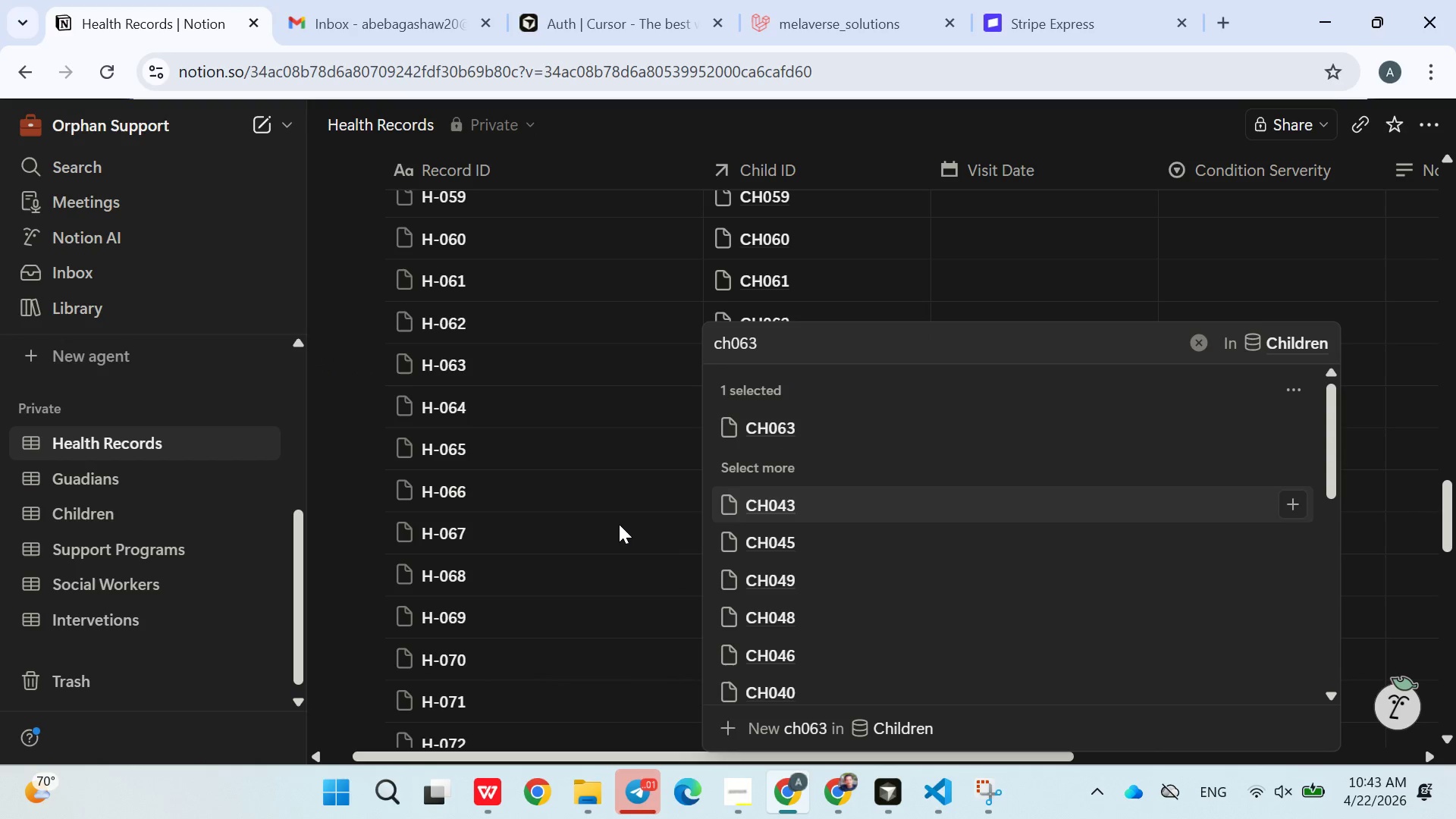 
left_click([611, 524])
 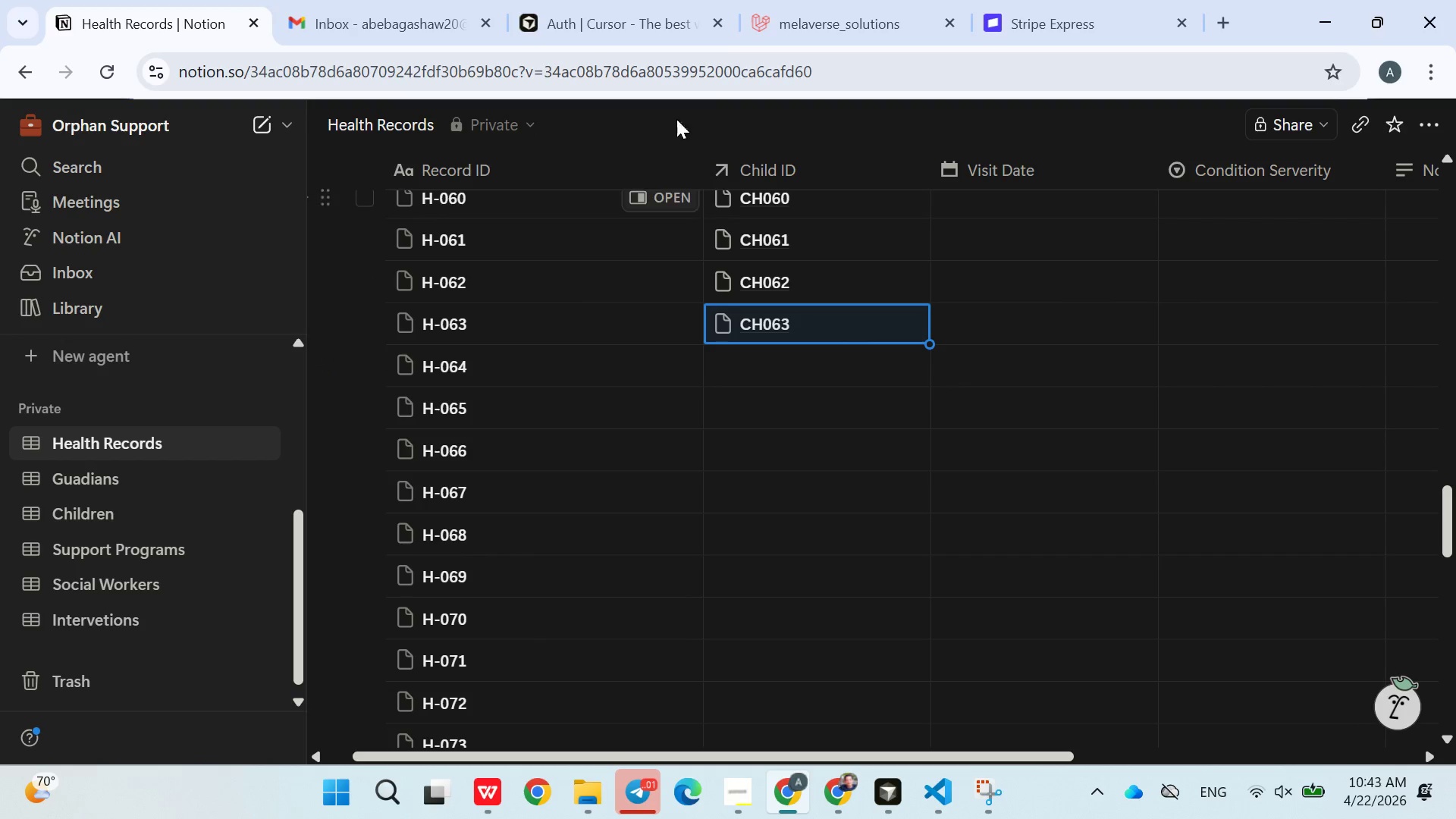 
left_click([793, 28])
 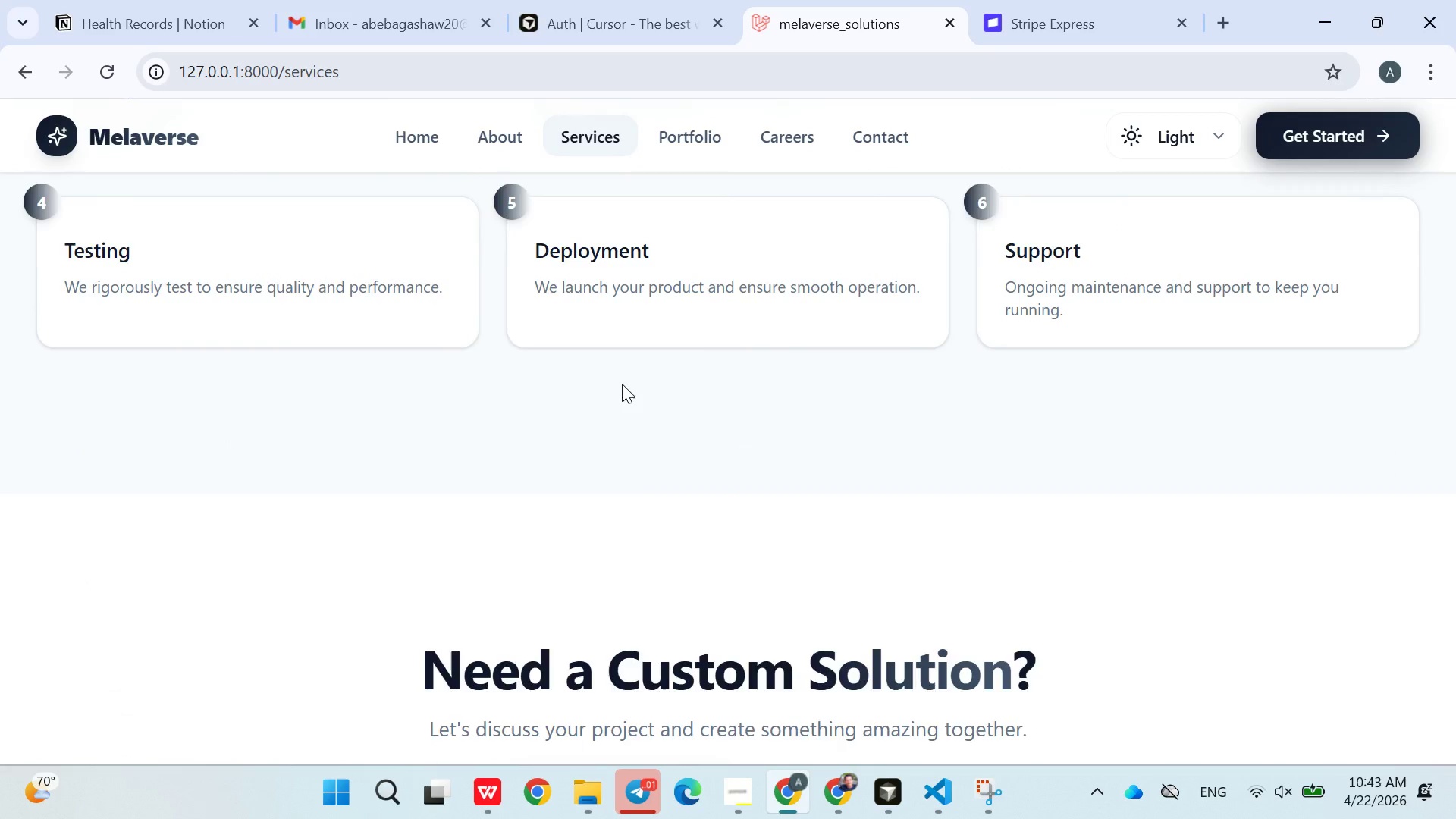 
wait(7.09)
 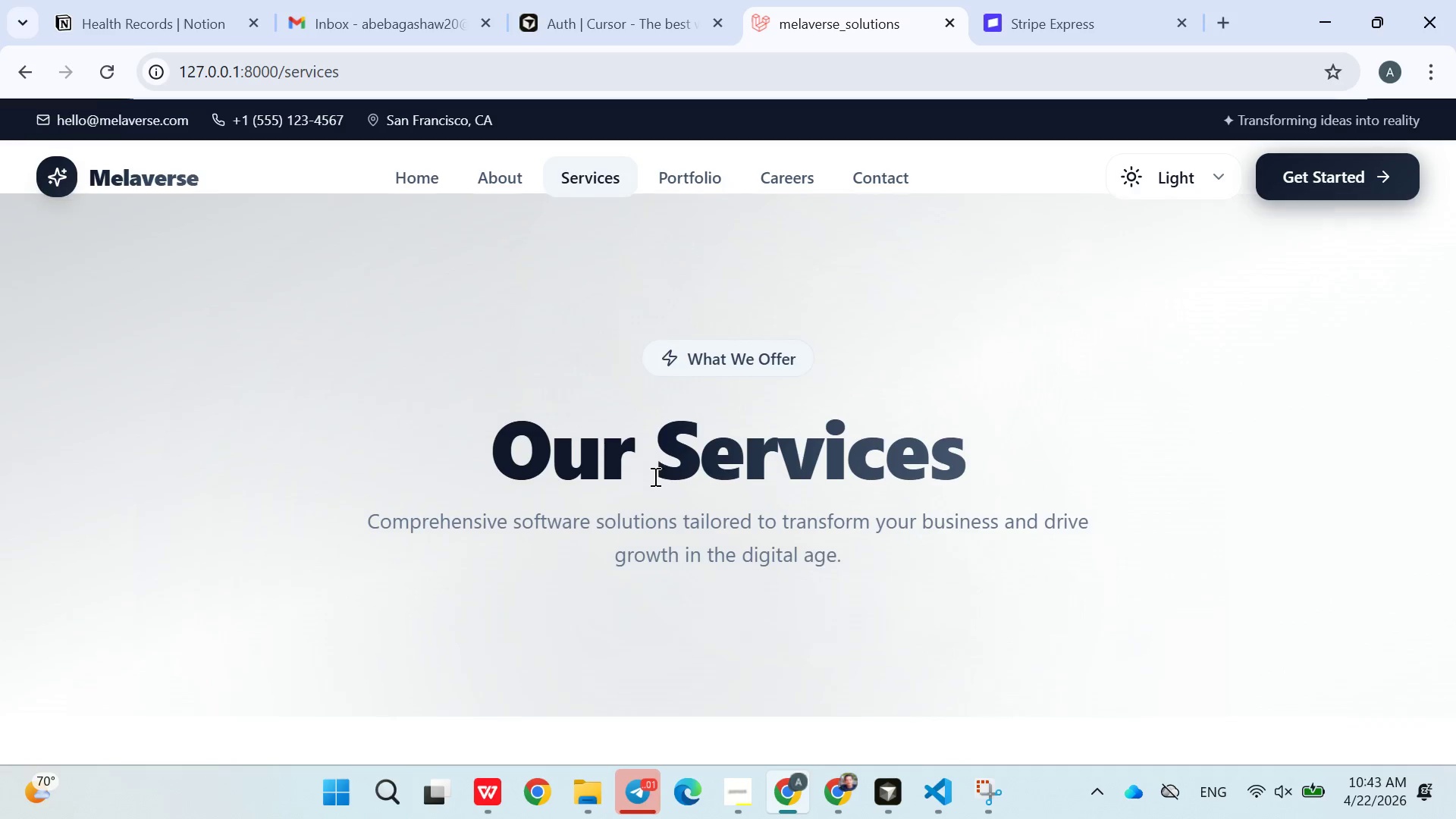 
left_click([318, 14])
 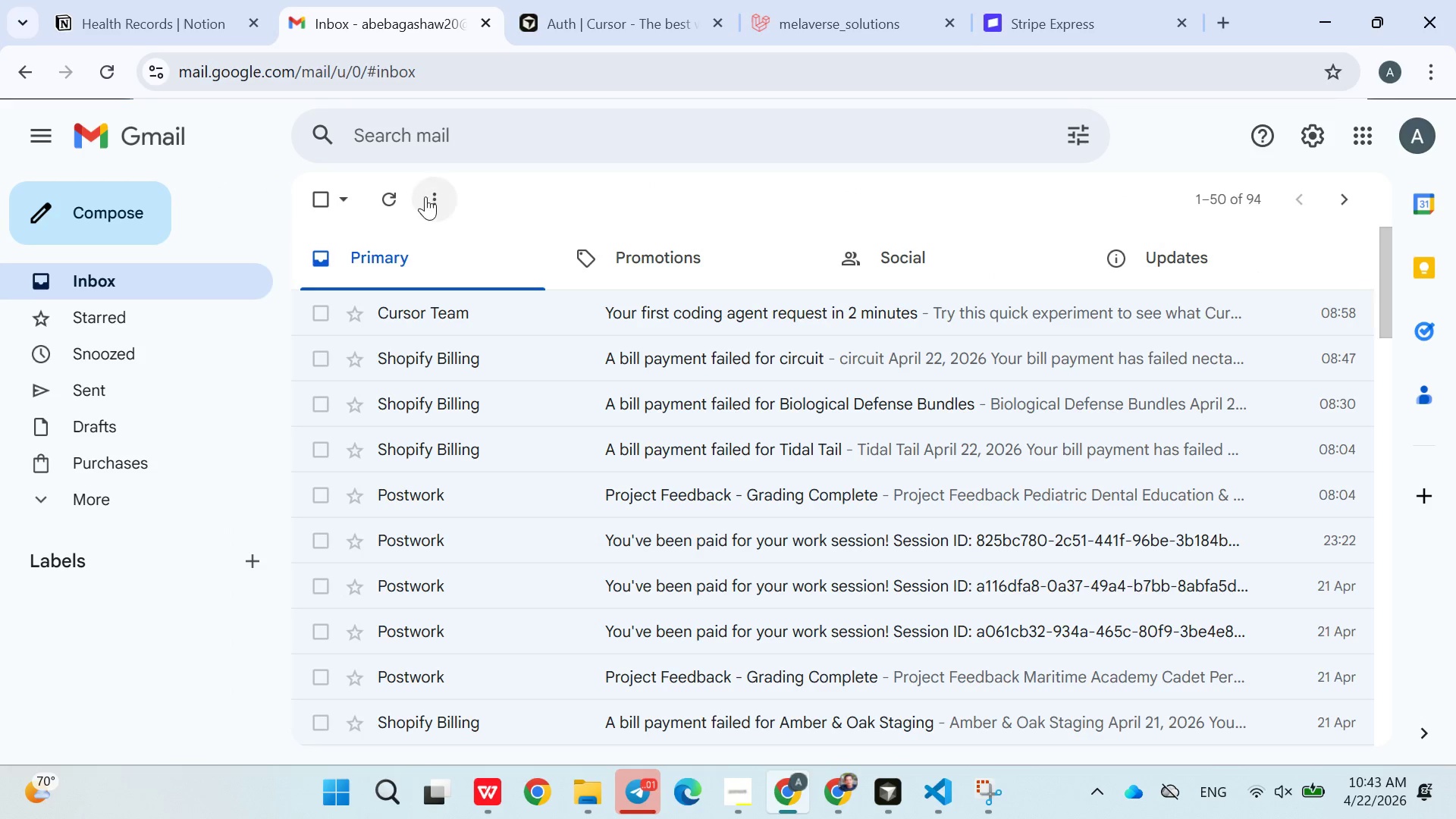 
left_click([398, 195])
 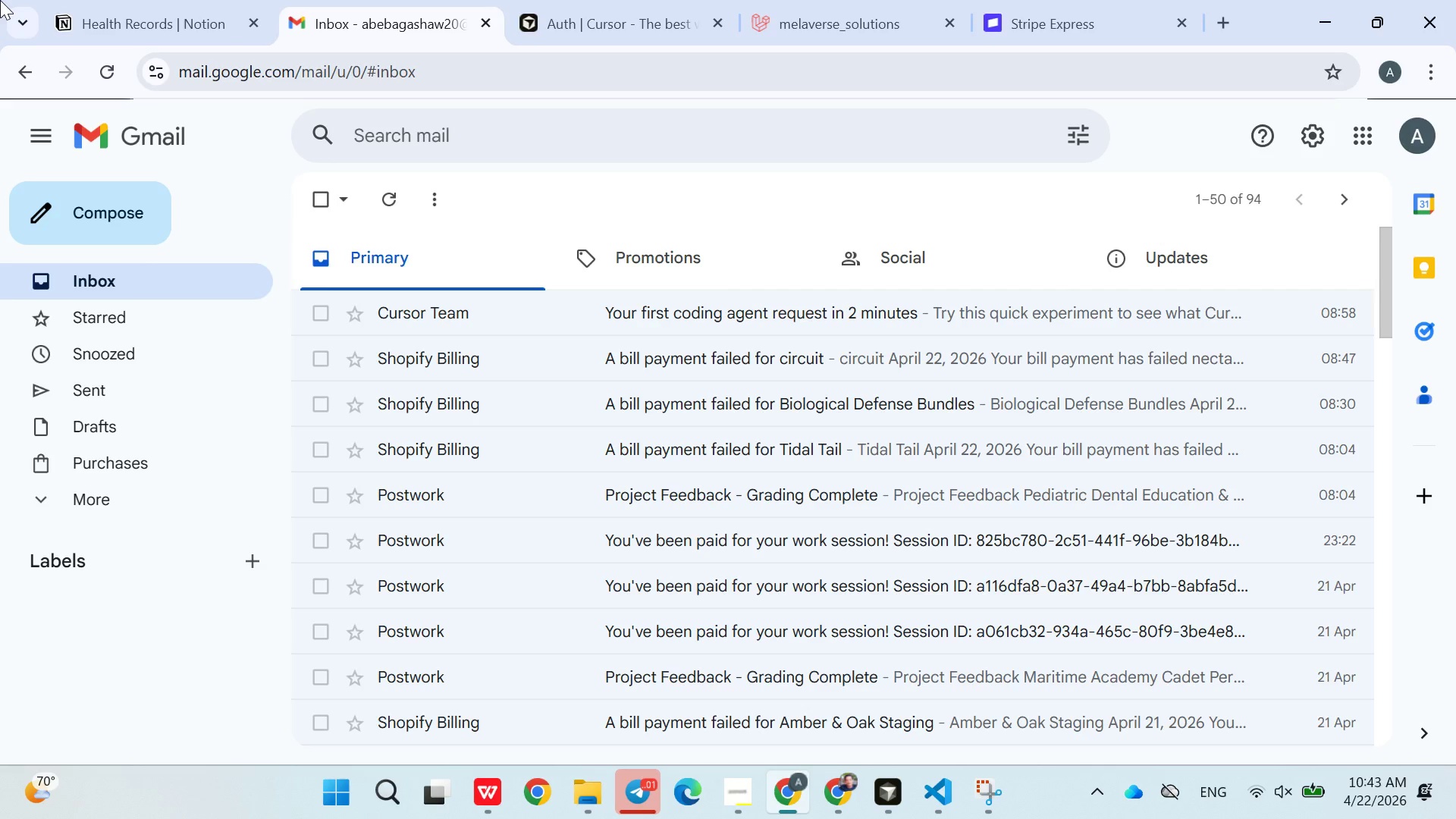 
wait(5.92)
 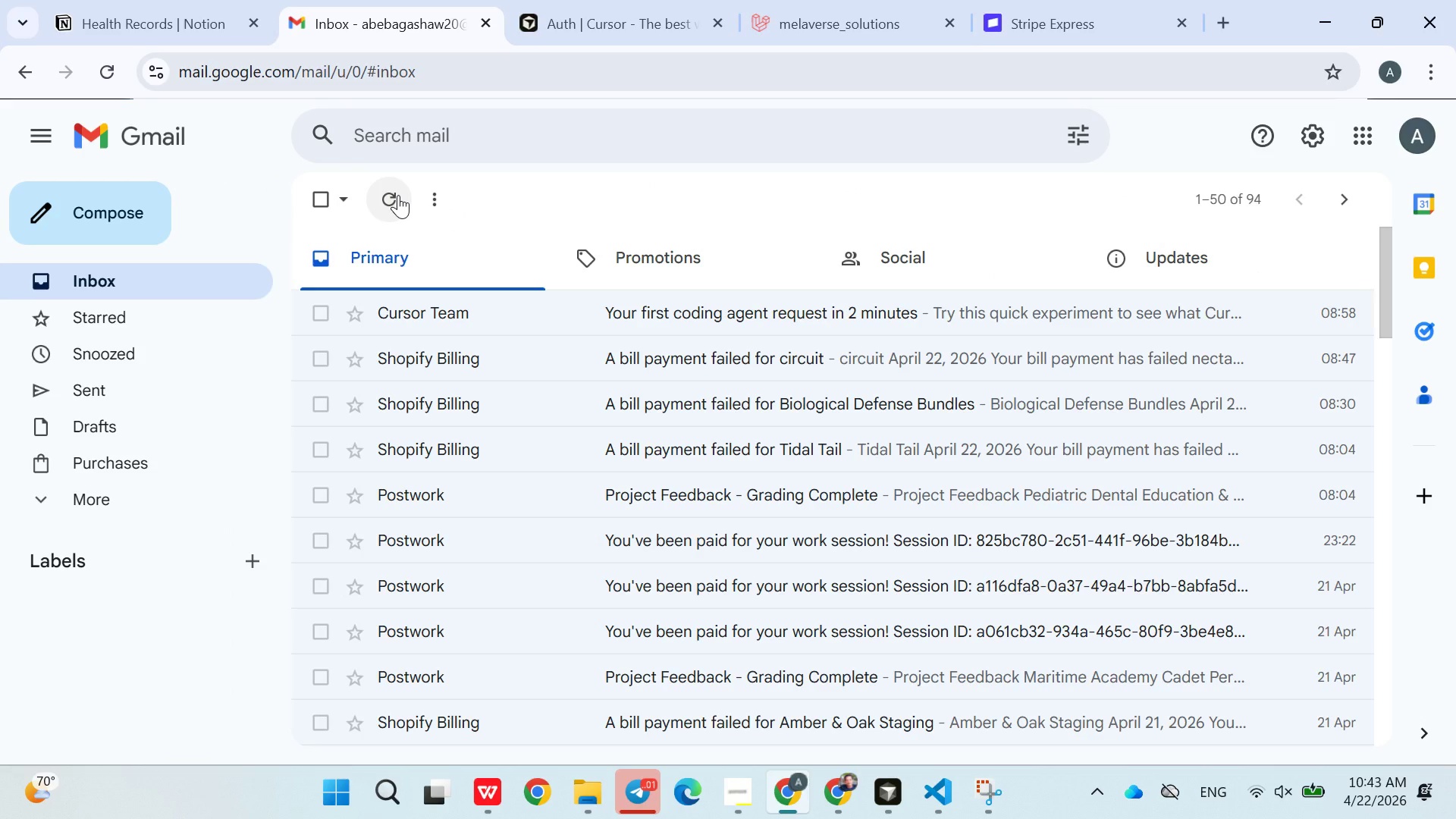 
left_click([131, 11])
 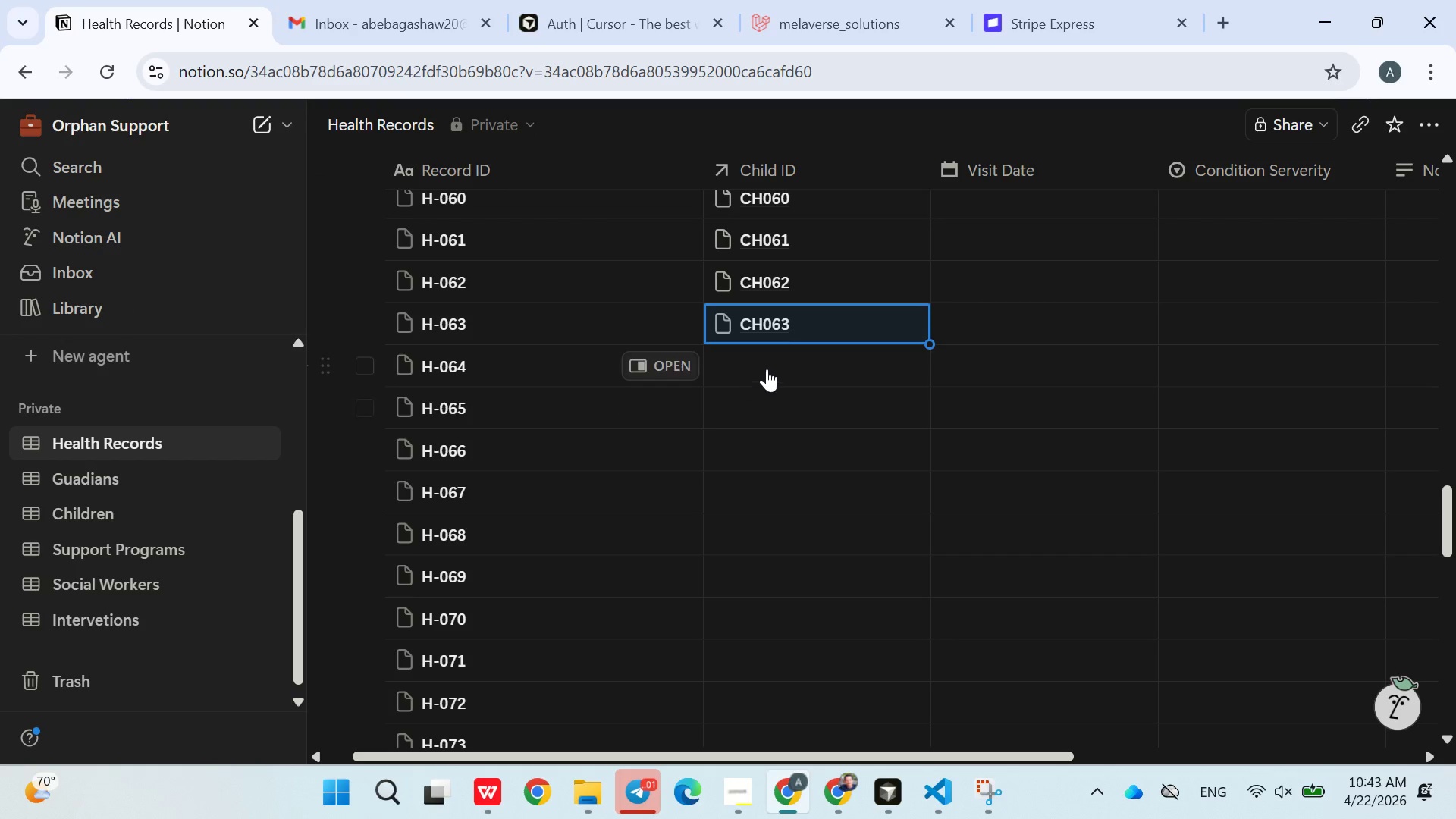 
left_click([775, 369])
 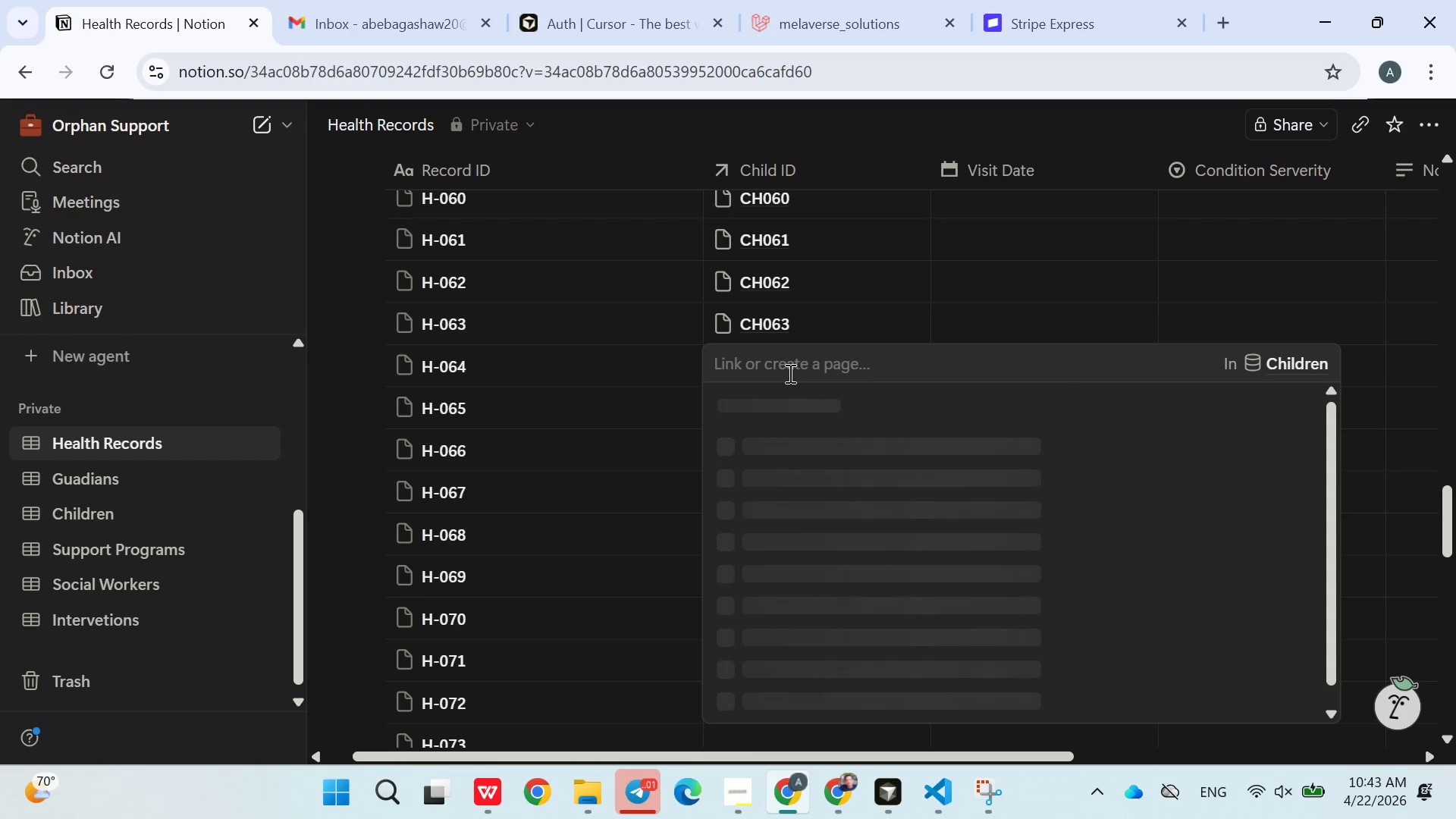 
type(ch064)
 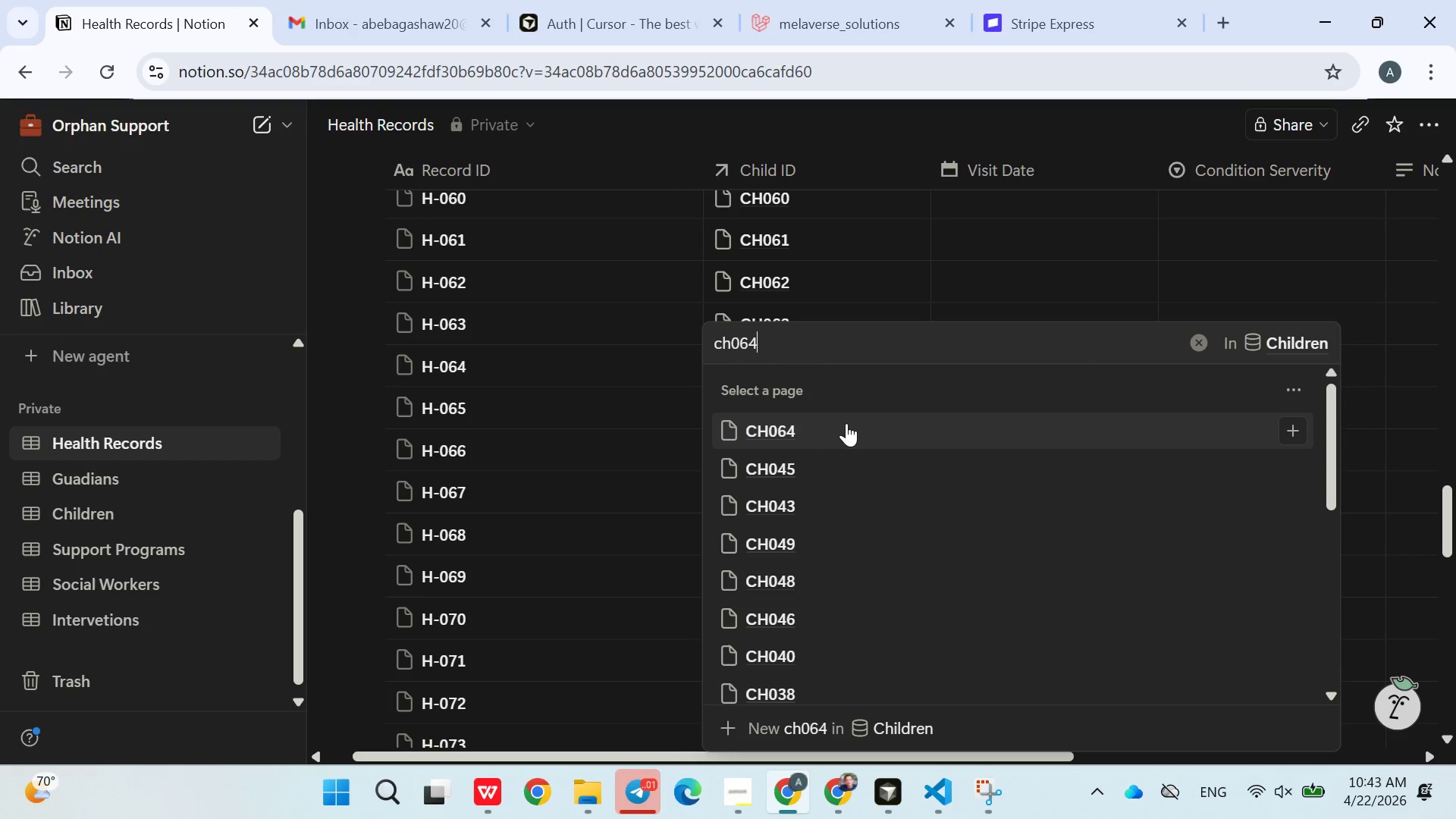 
left_click([821, 431])
 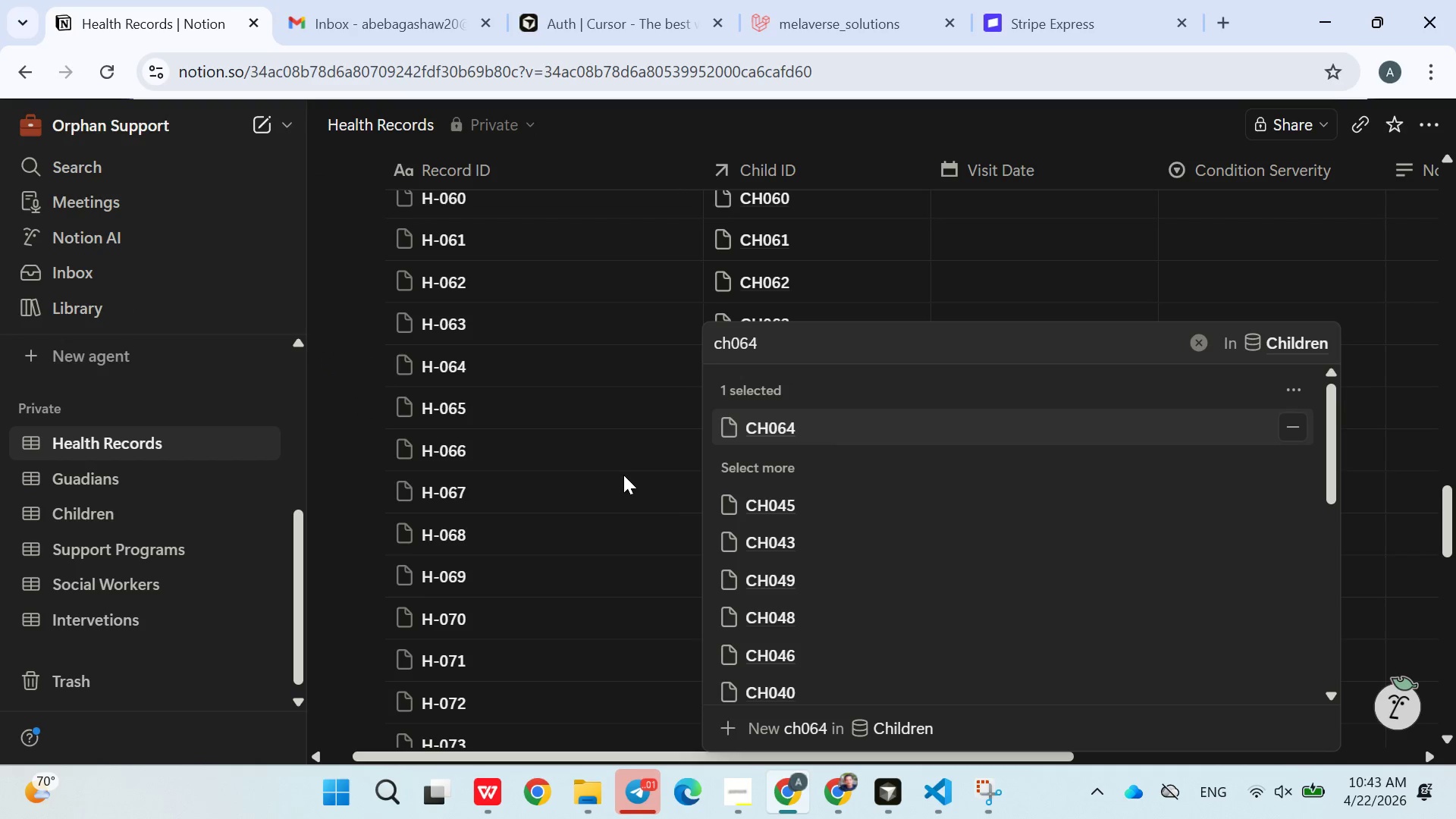 
left_click([623, 475])
 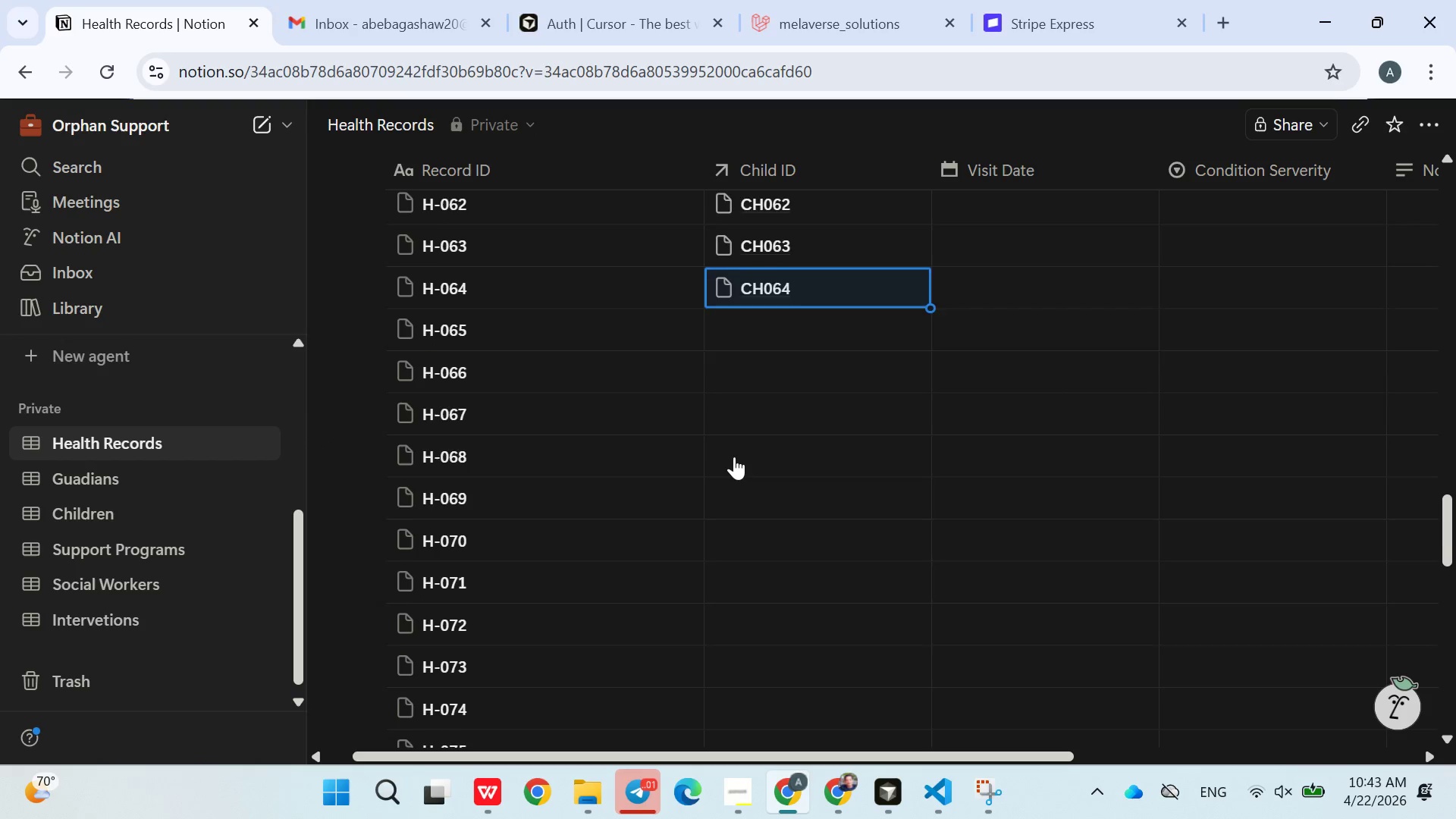 
left_click([780, 320])
 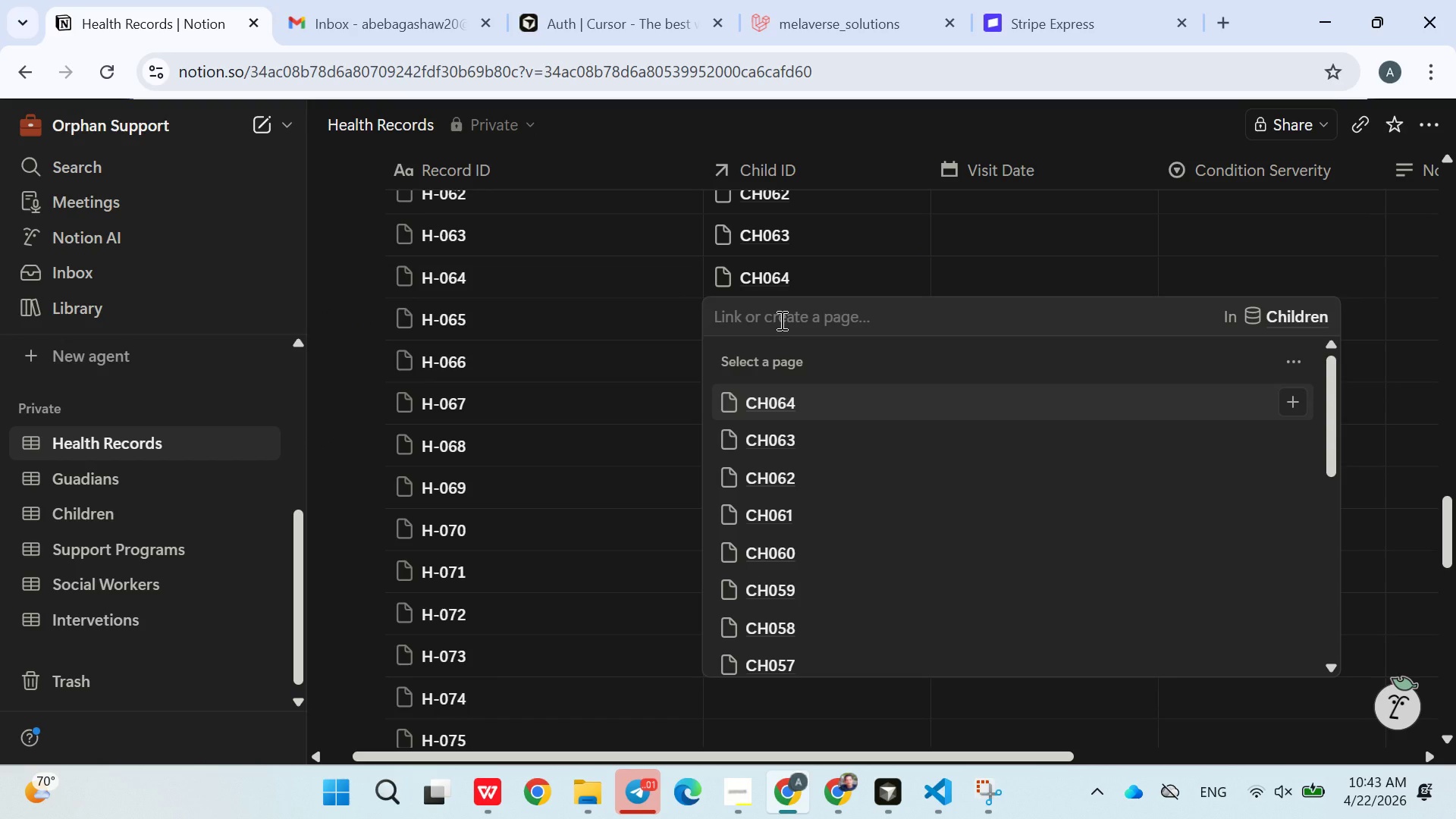 
type(ch065)
 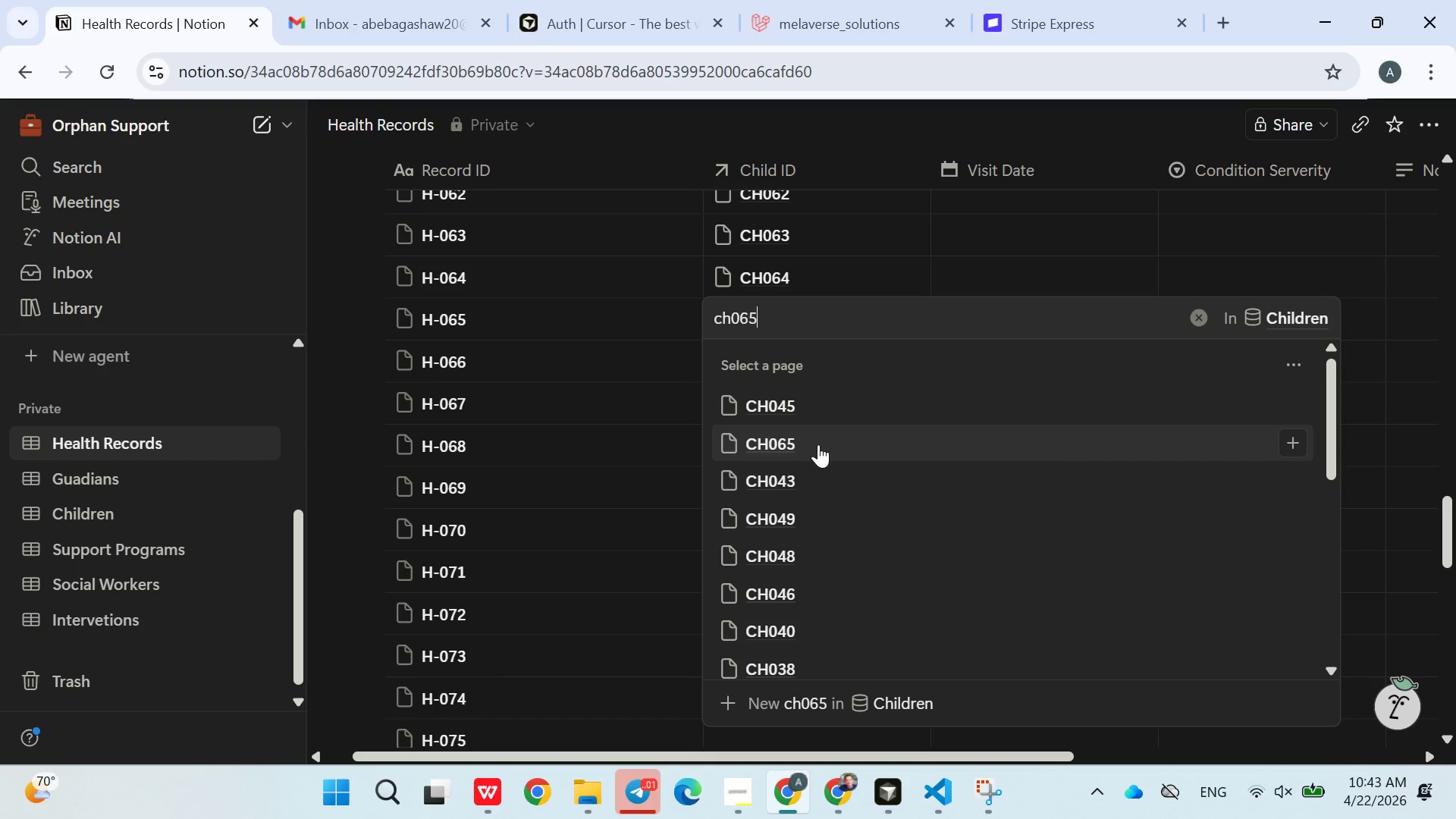 
double_click([635, 466])
 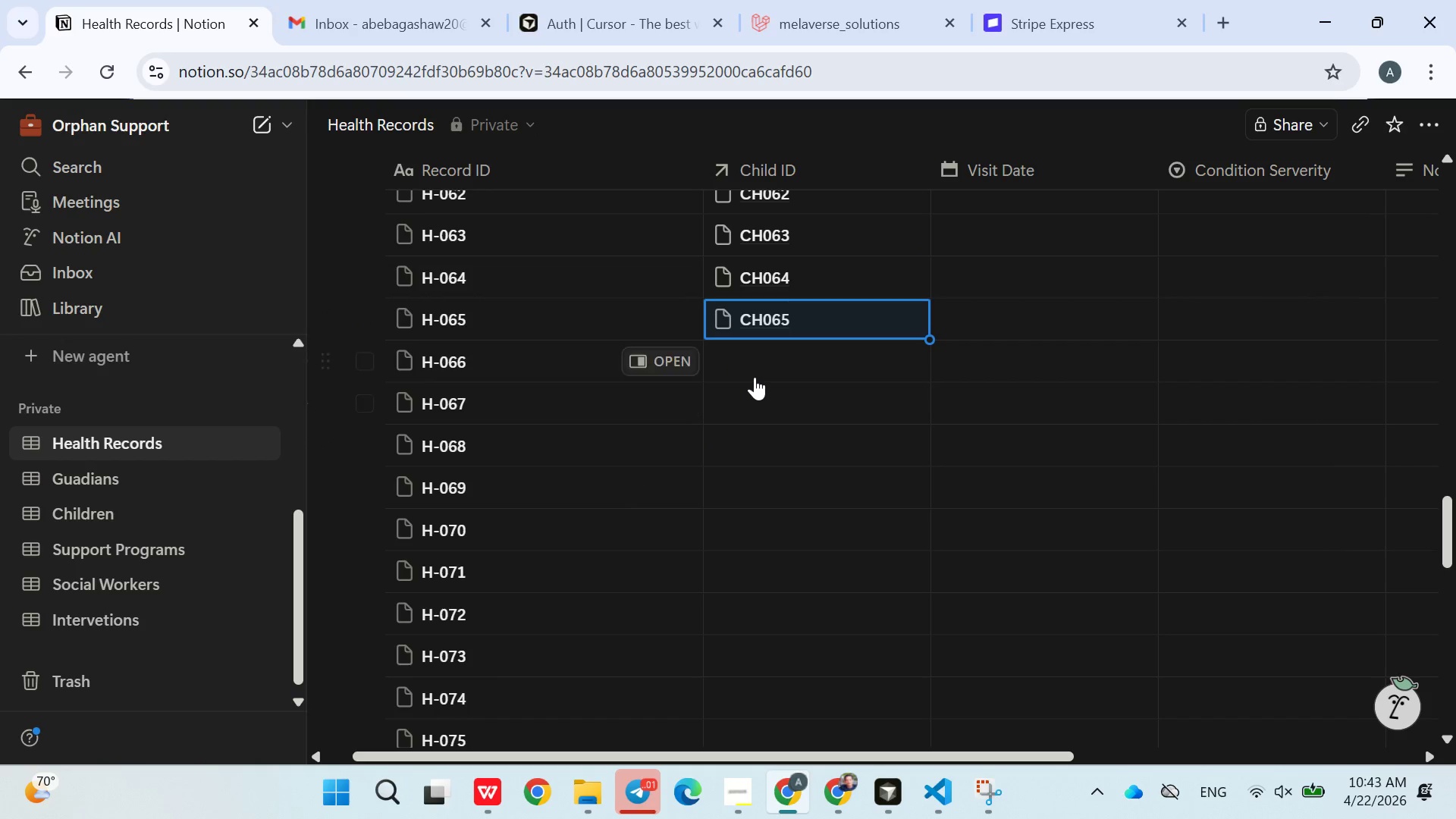 
left_click([758, 375])
 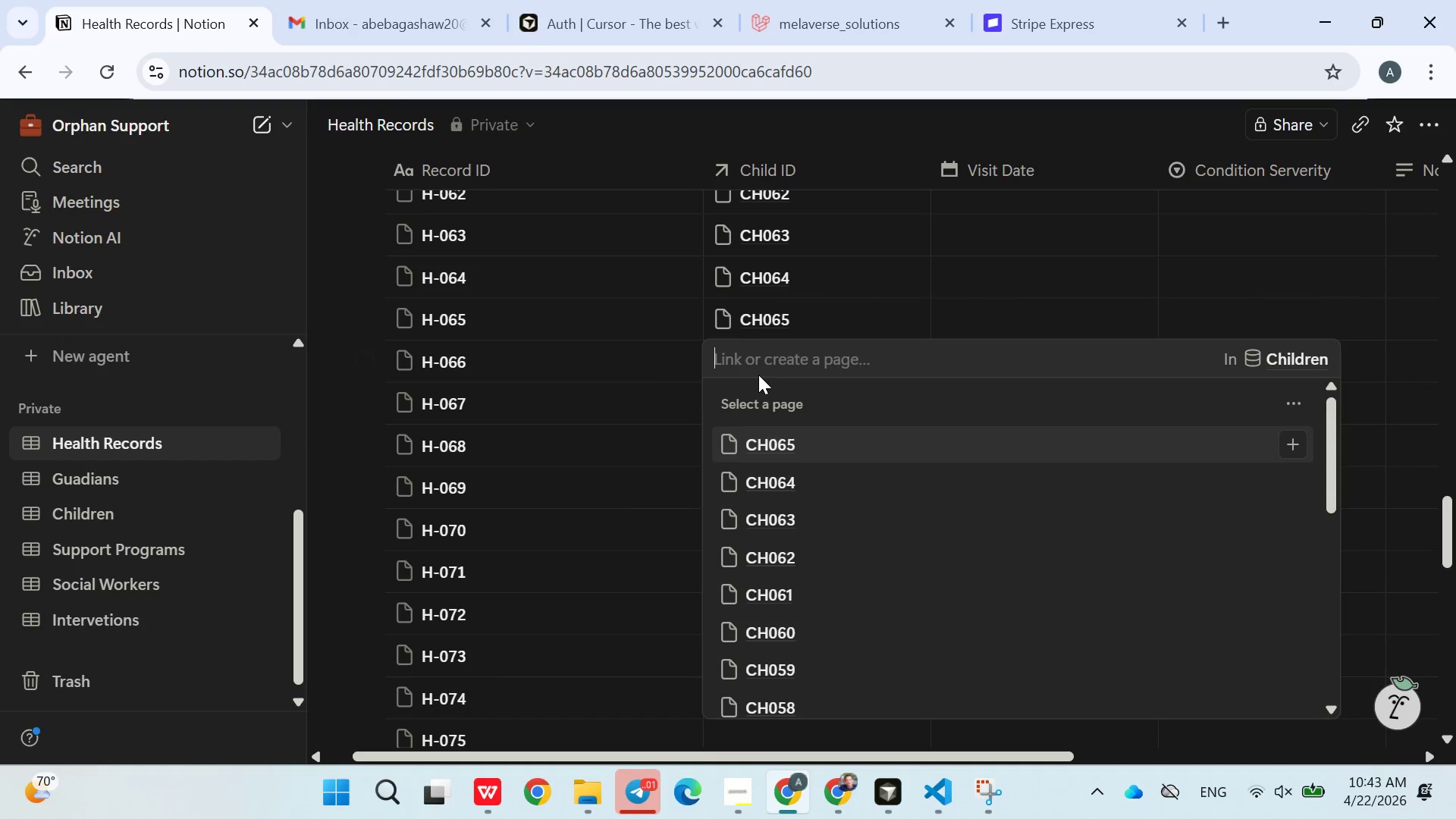 
type(ch066)
 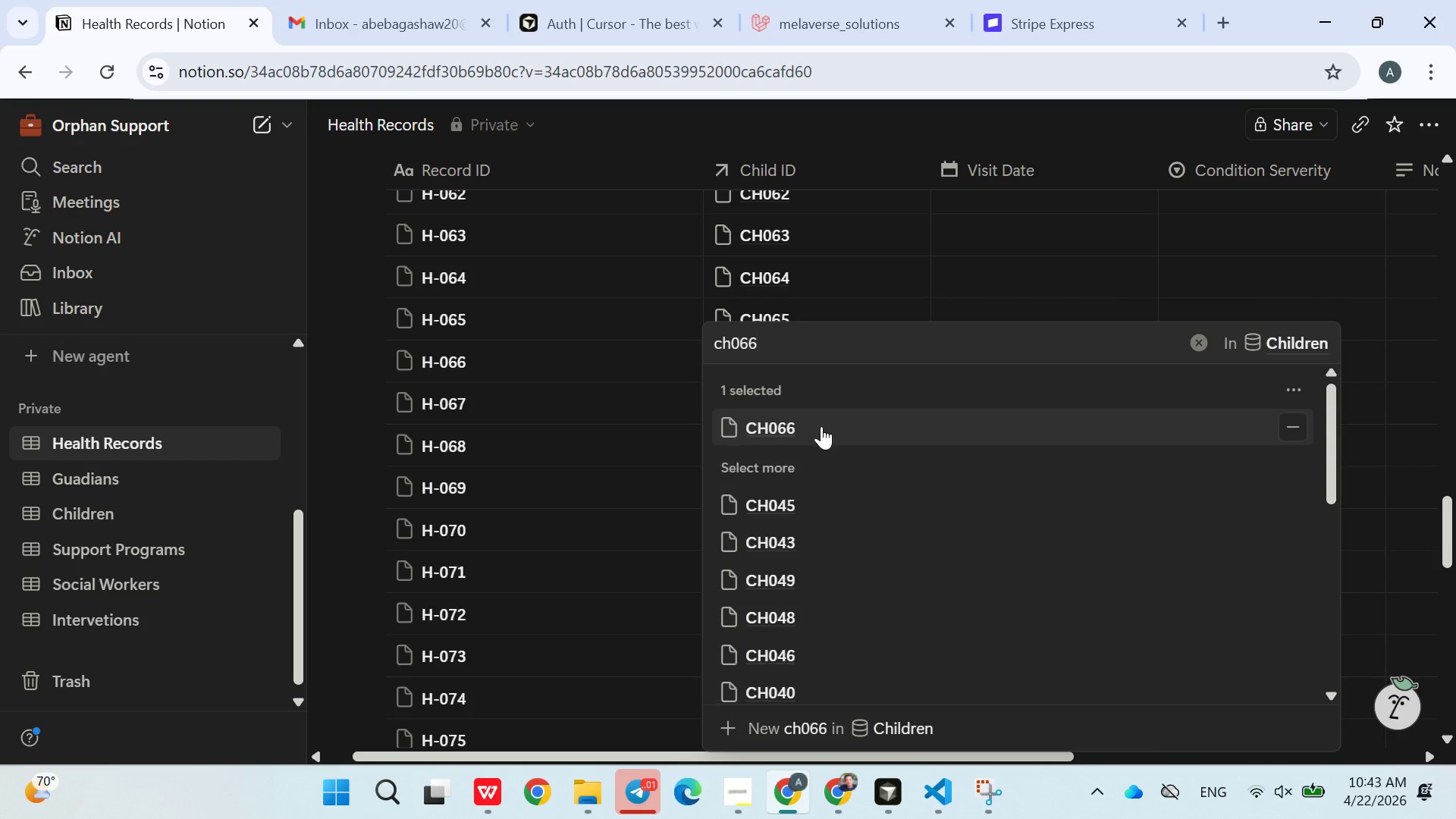 
double_click([644, 485])
 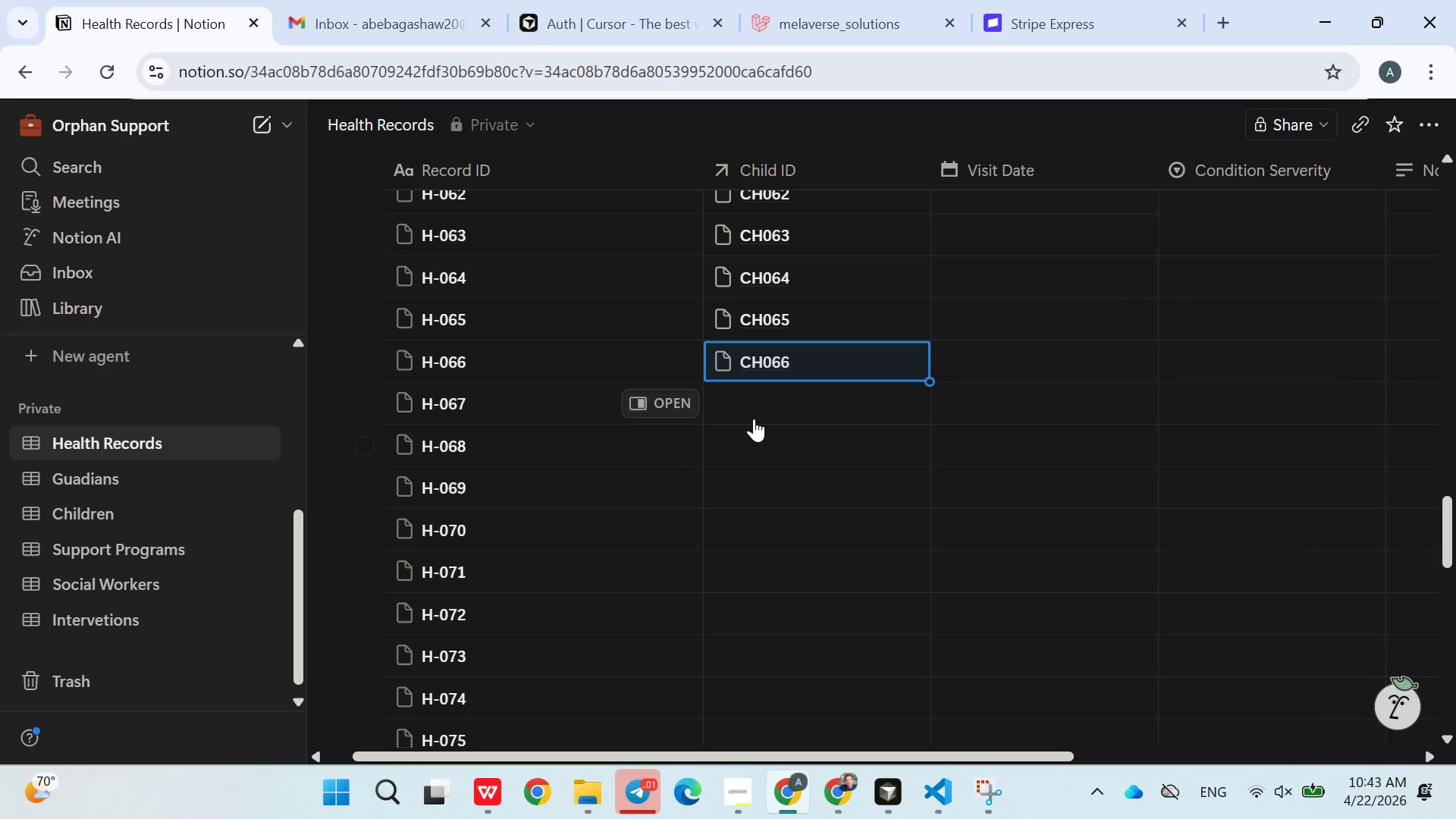 
left_click([757, 413])
 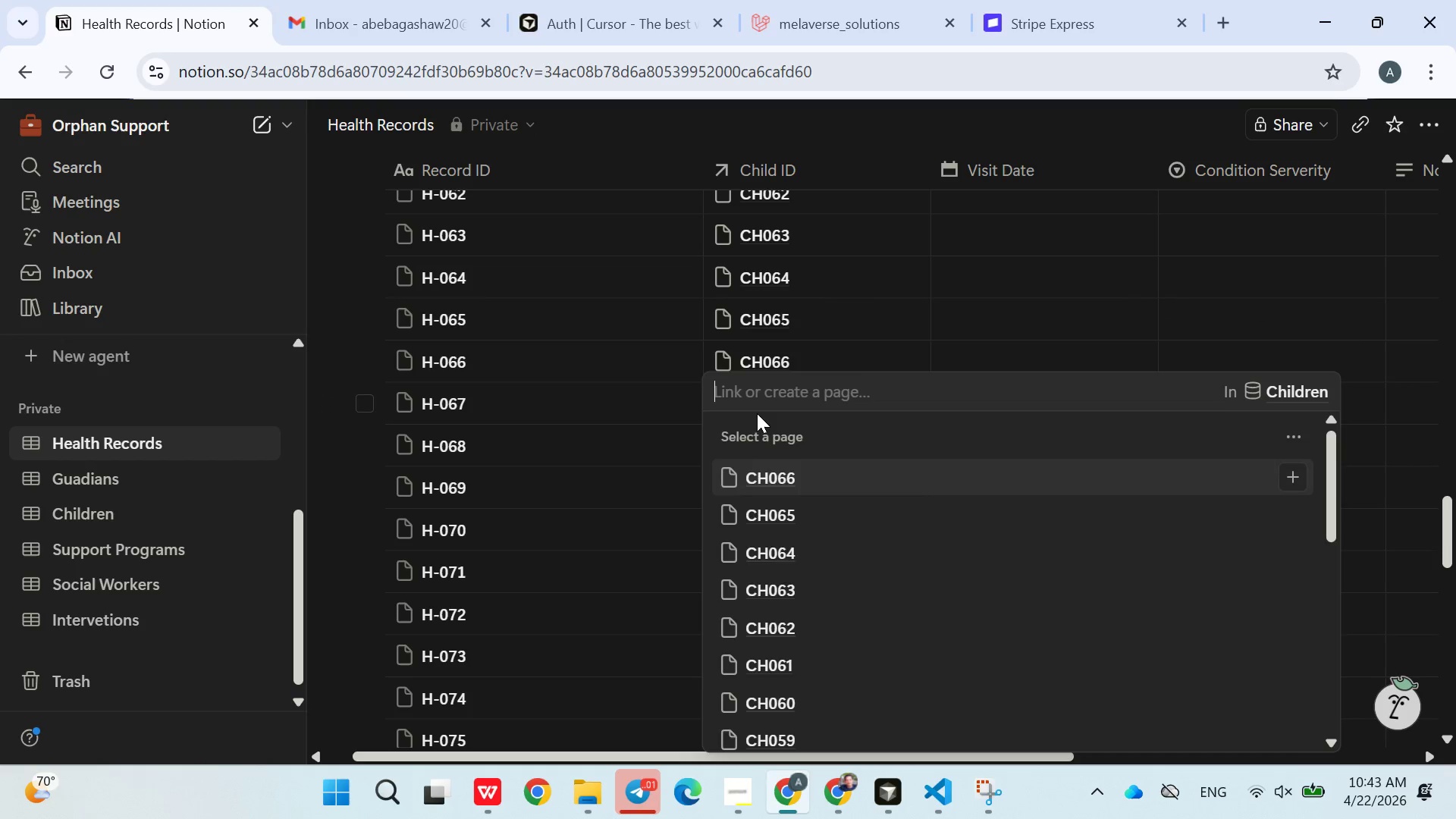 
type(ch067)
 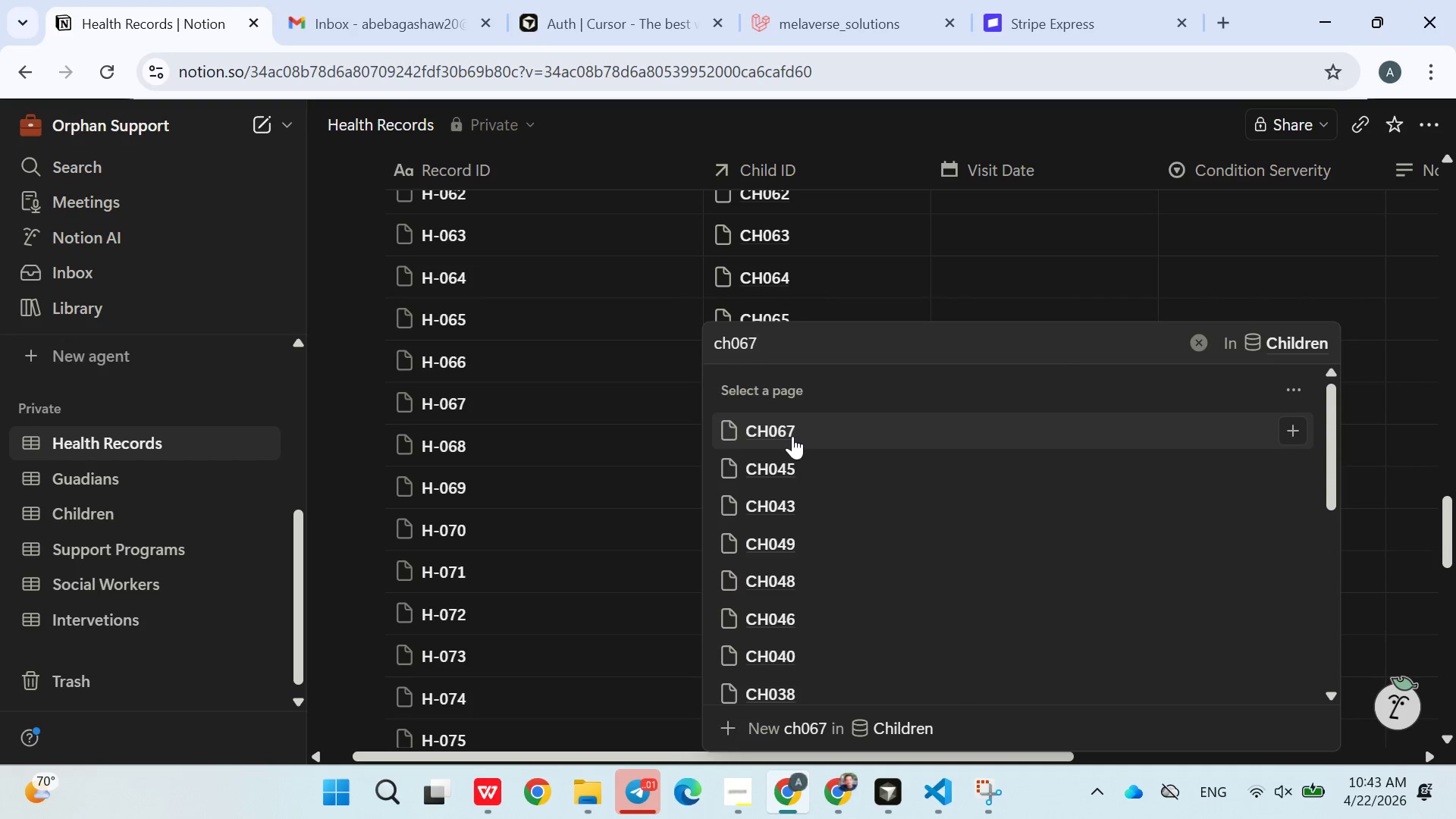 
double_click([643, 475])
 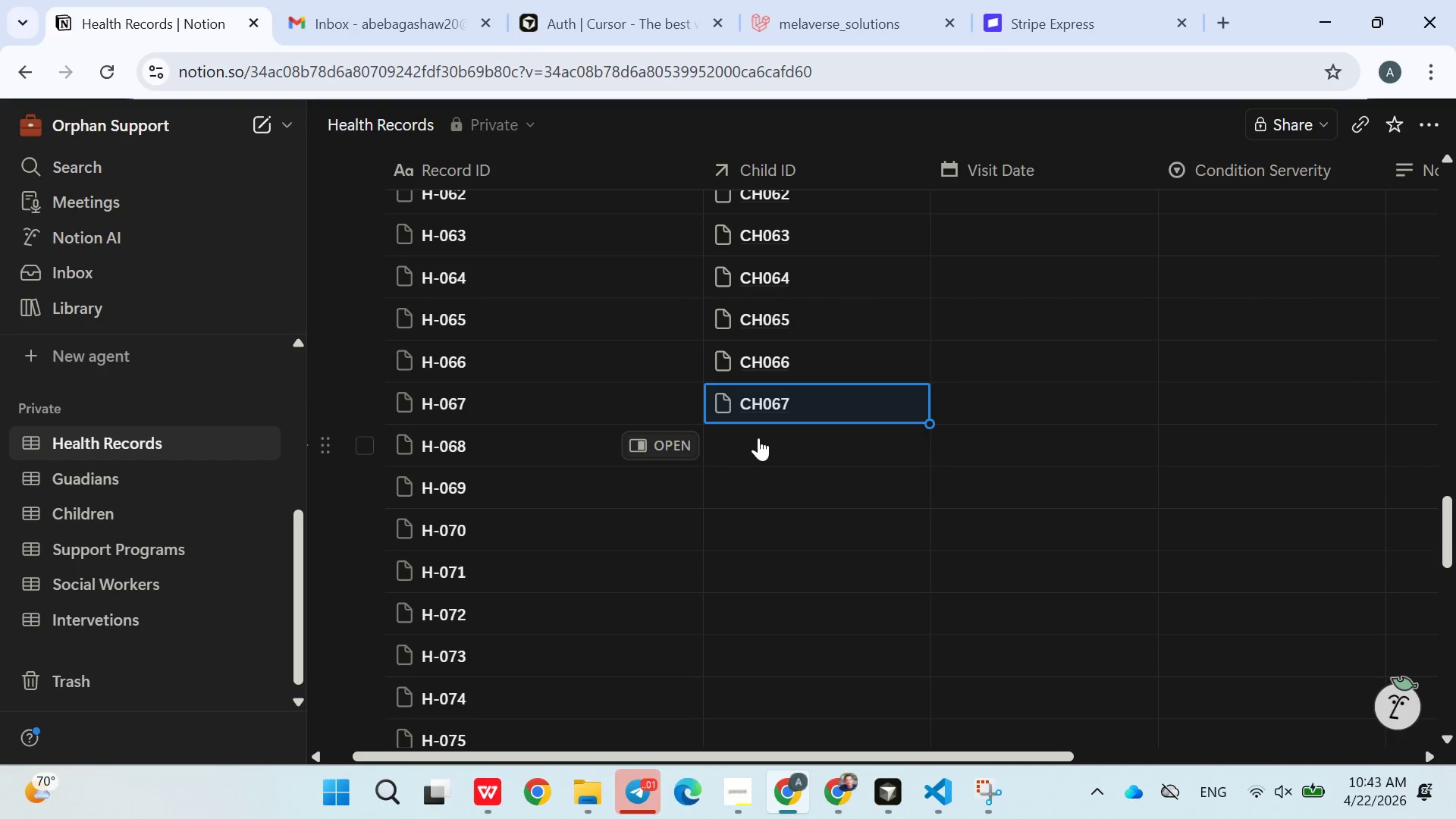 
left_click([758, 438])
 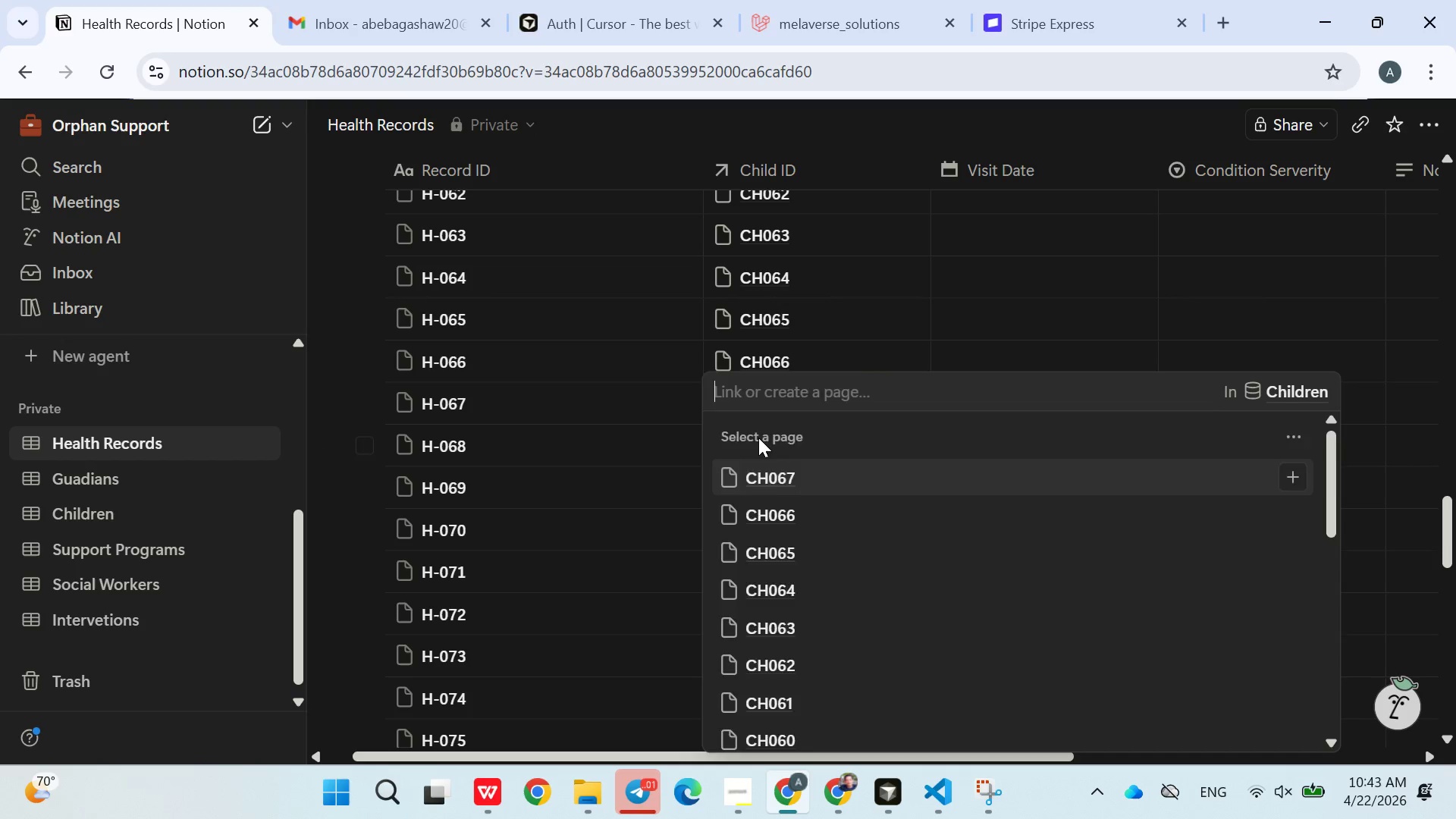 
type(ch068)
 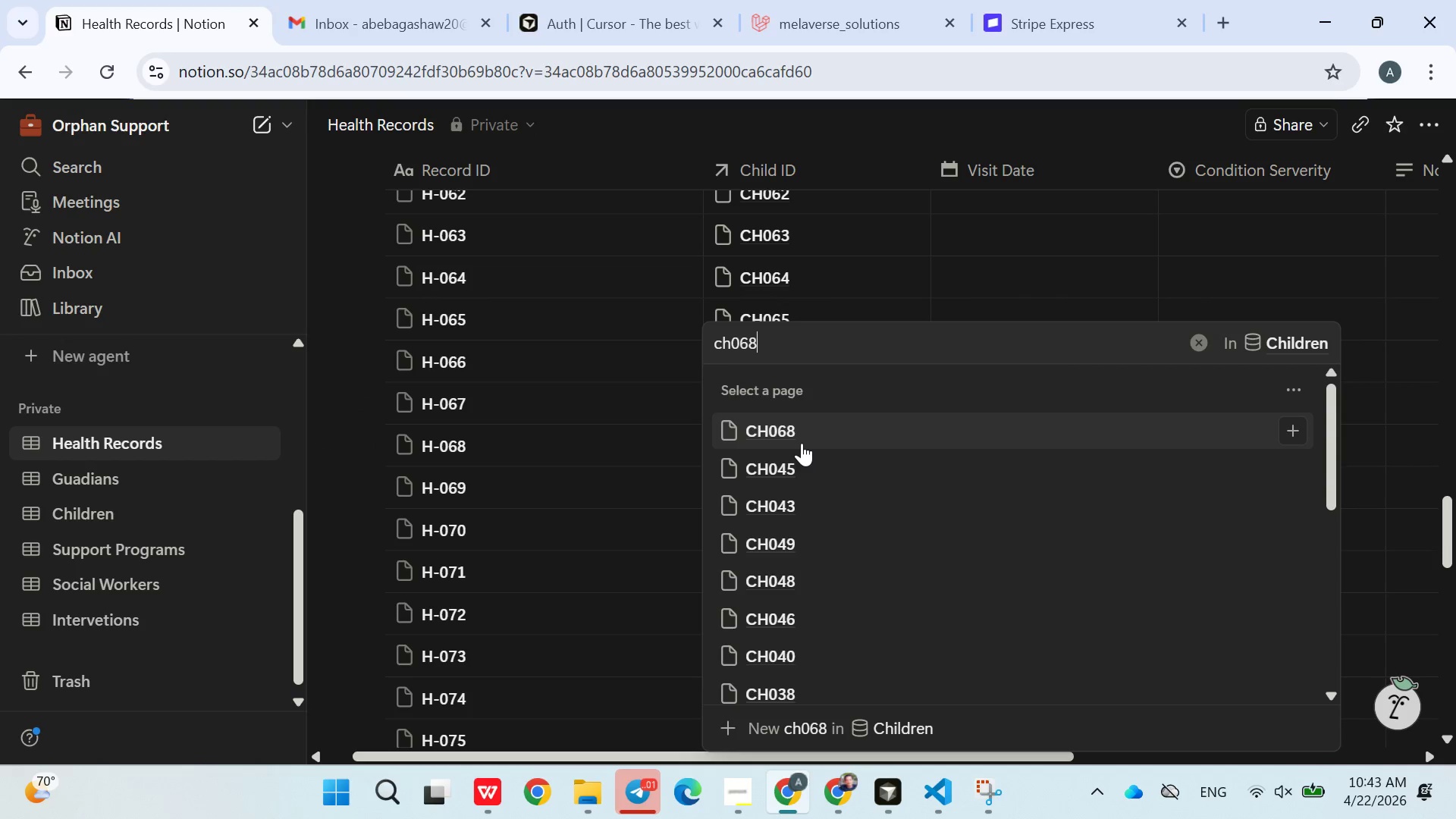 
double_click([623, 504])
 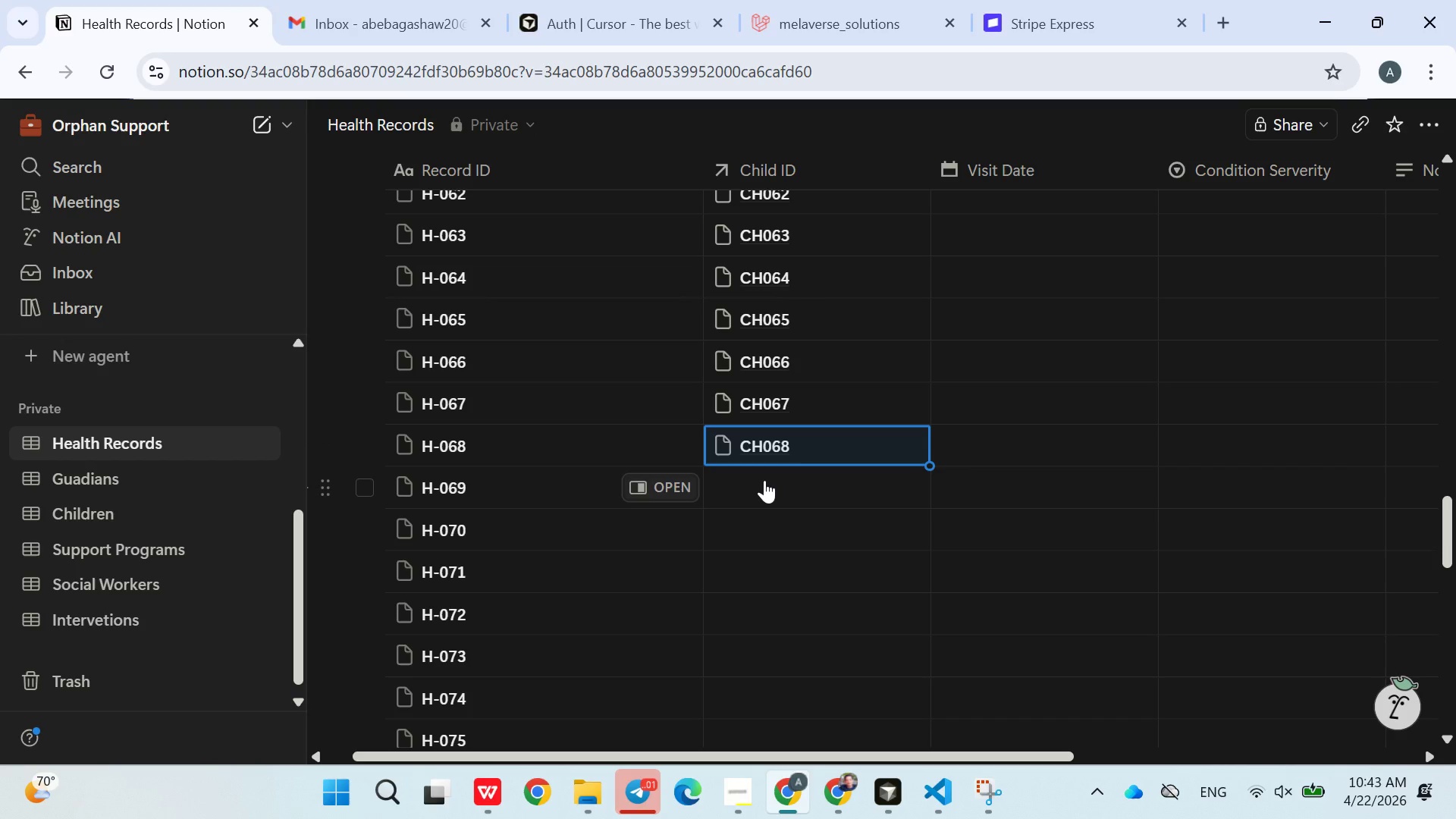 
left_click([764, 480])
 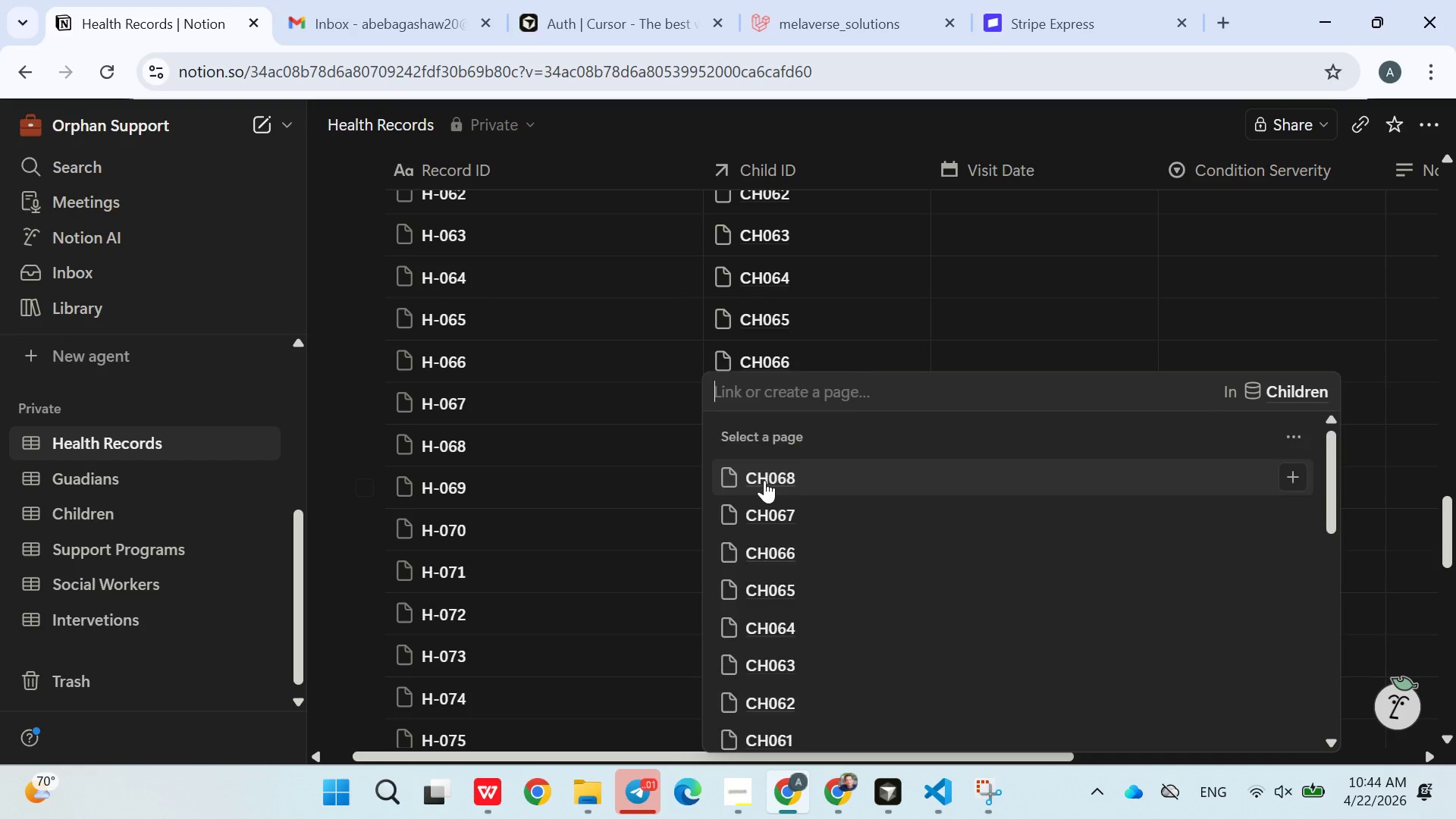 
type(ch069)
 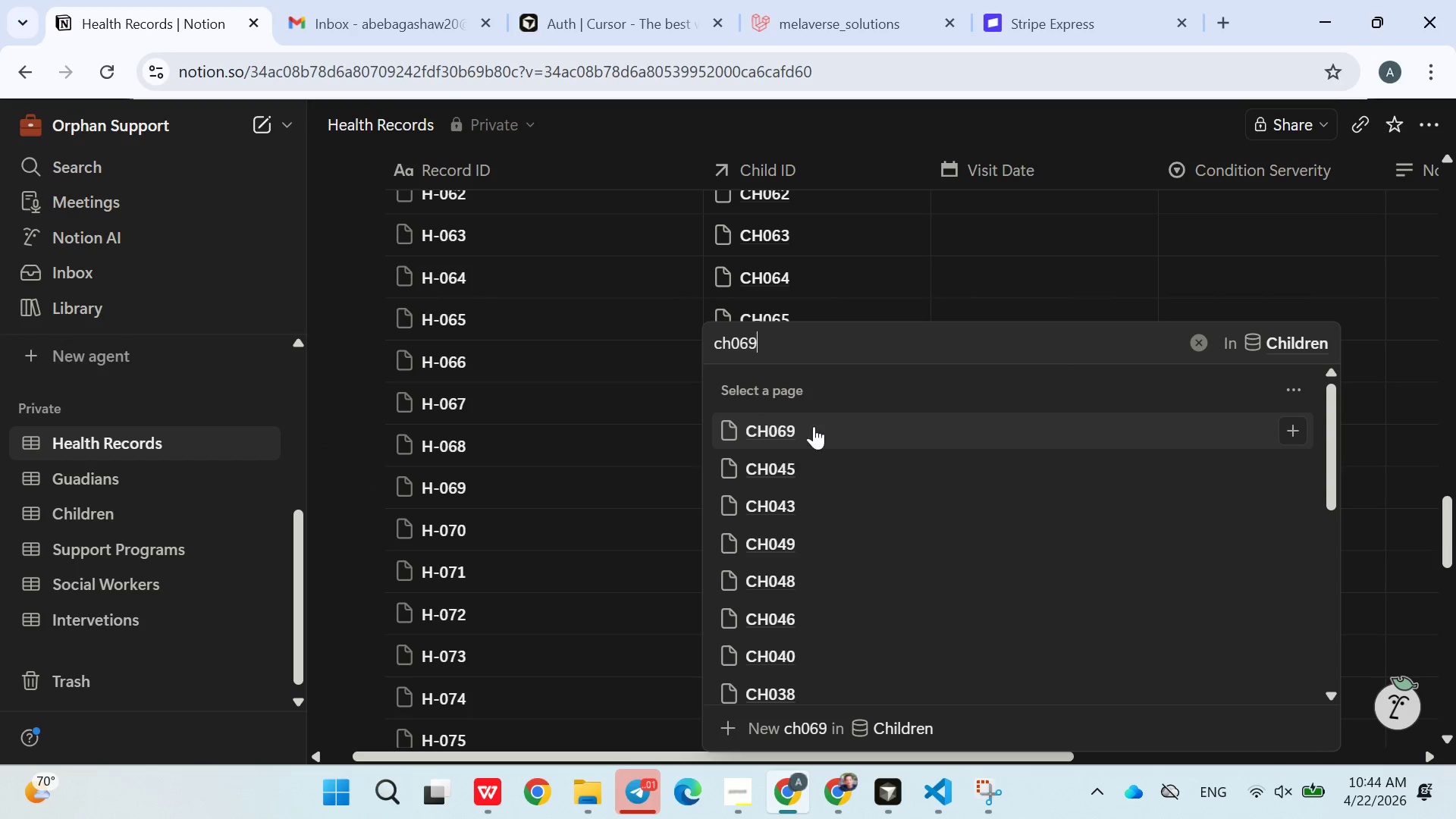 
left_click([821, 427])
 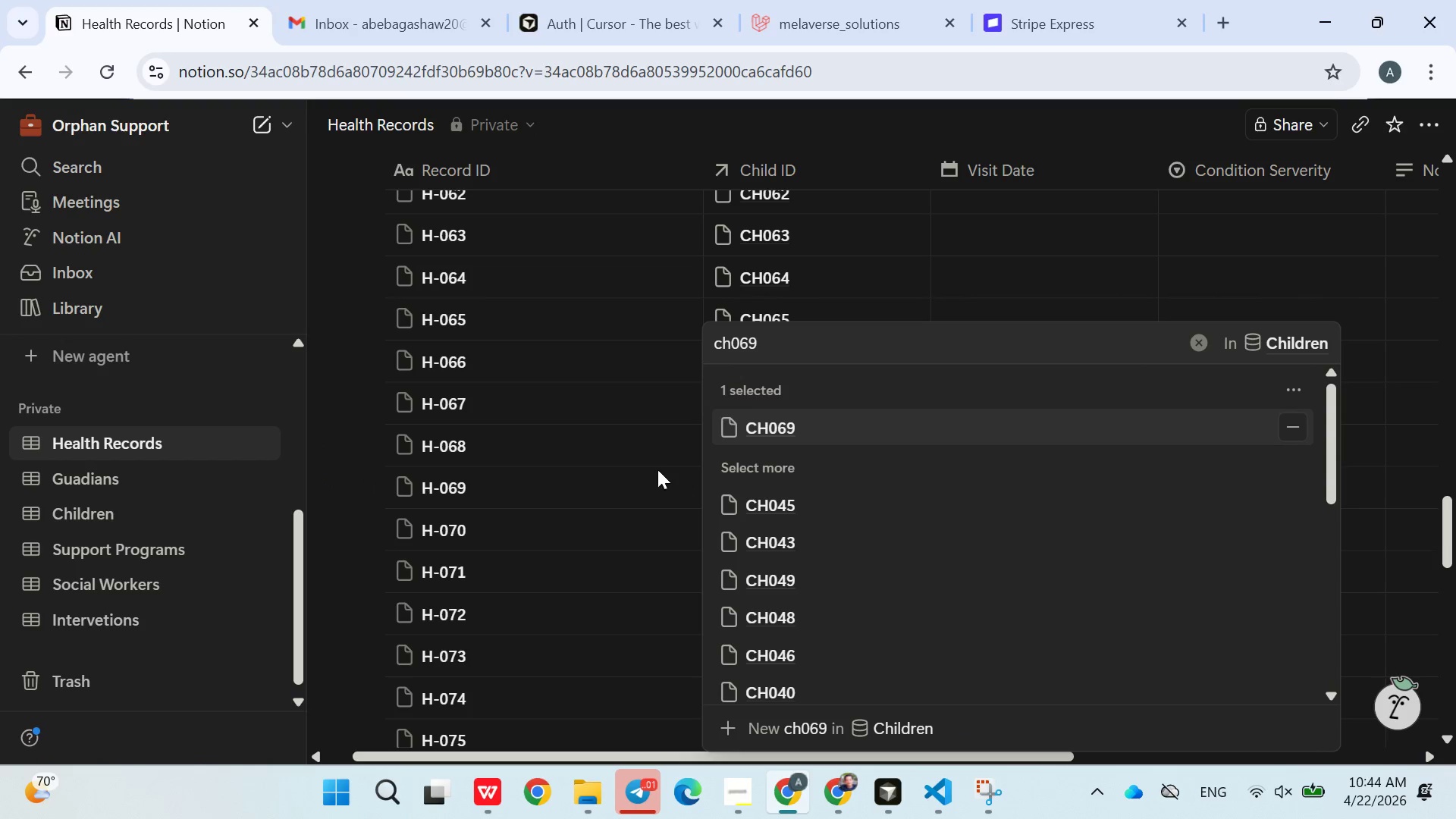 
left_click([645, 472])
 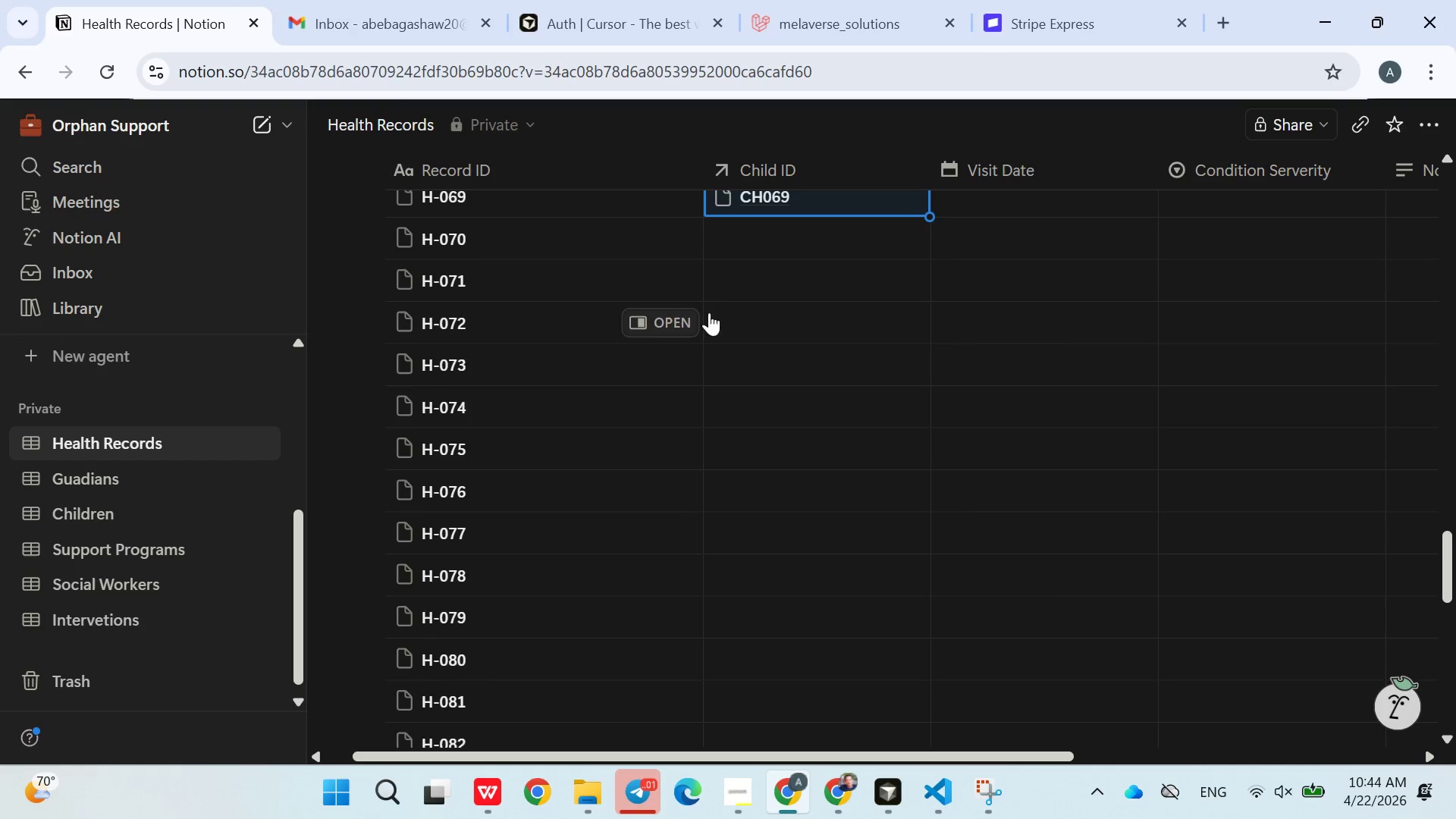 
left_click([746, 243])
 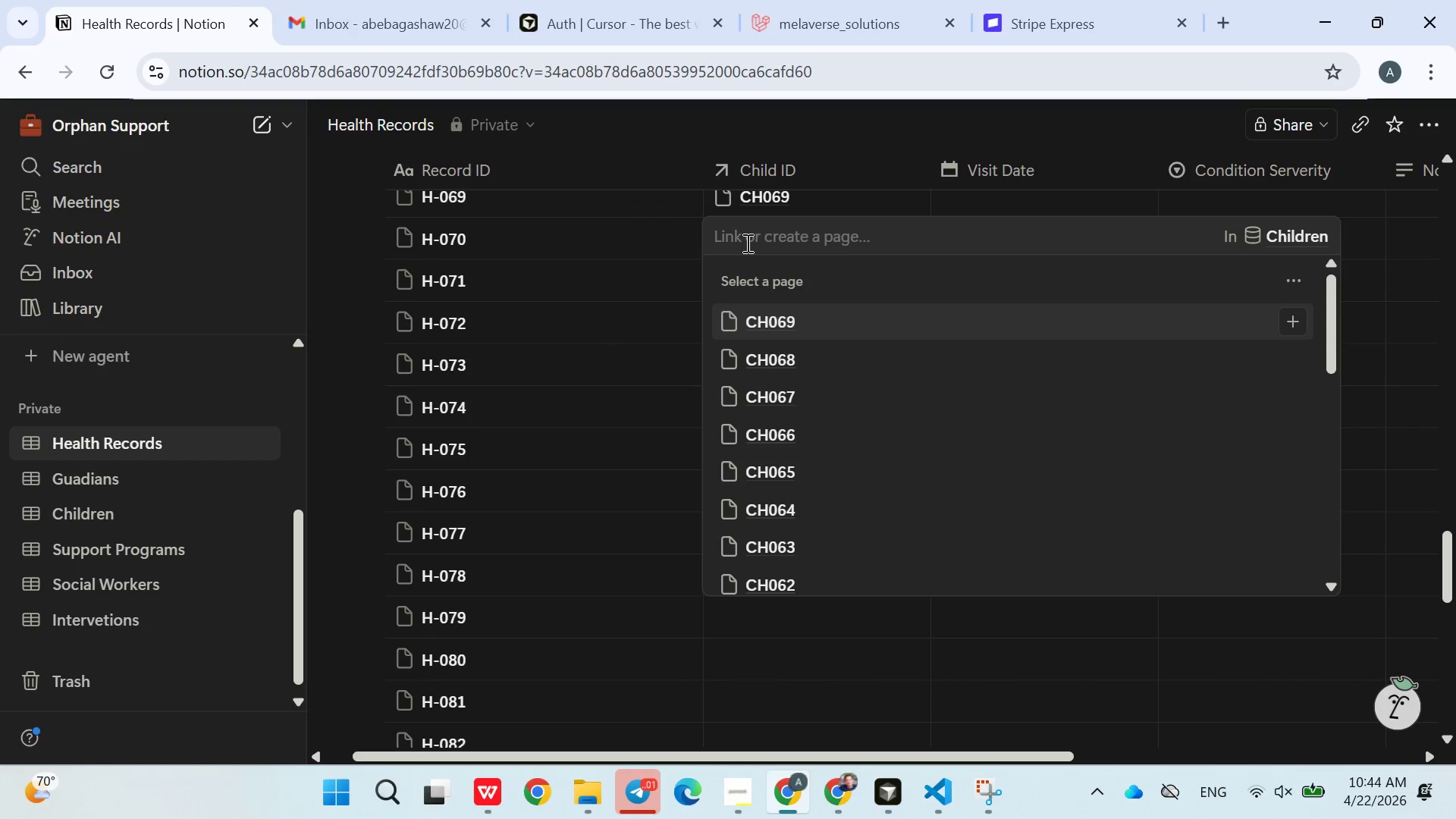 
type(ch070)
 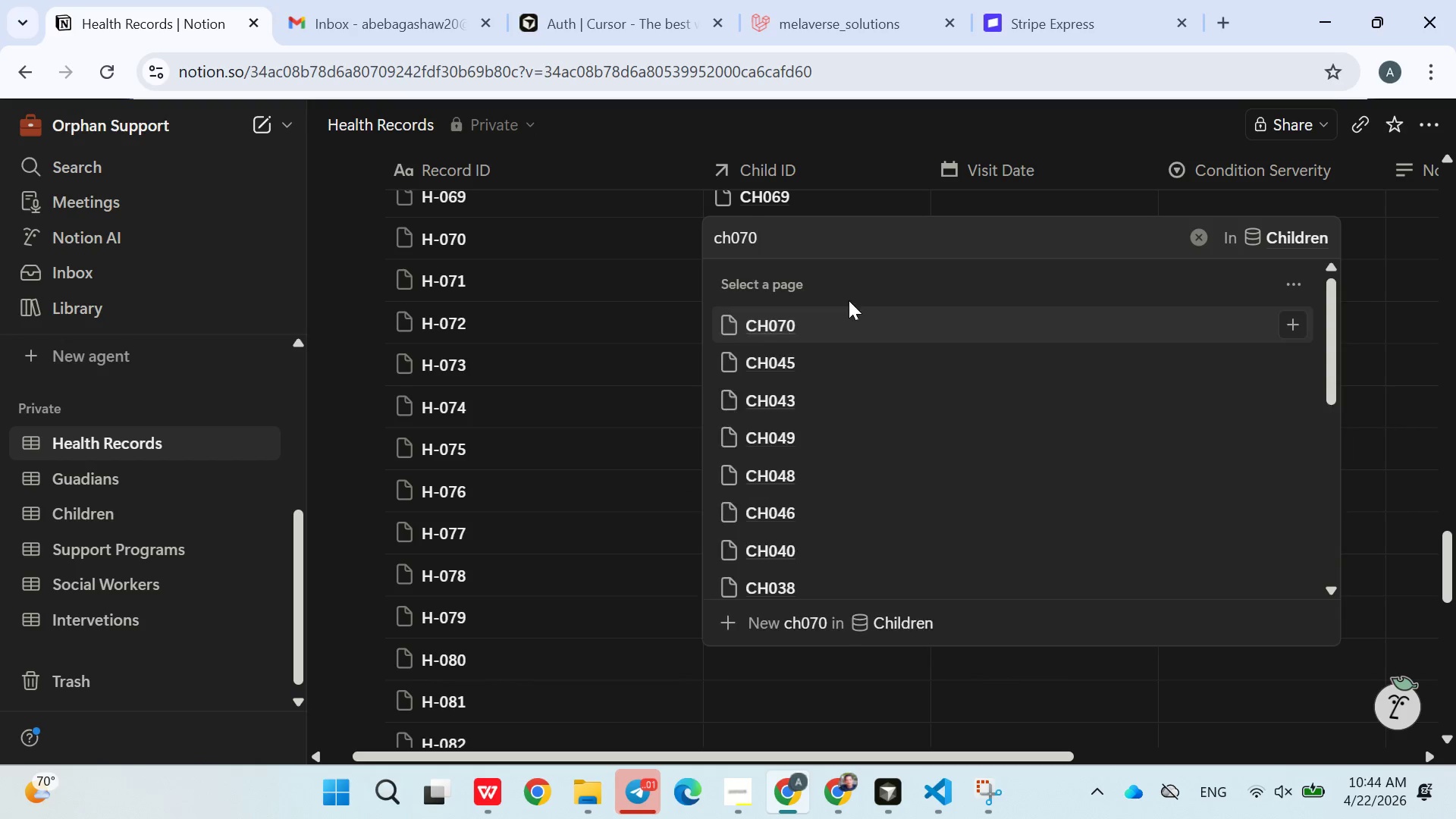 
left_click([817, 325])
 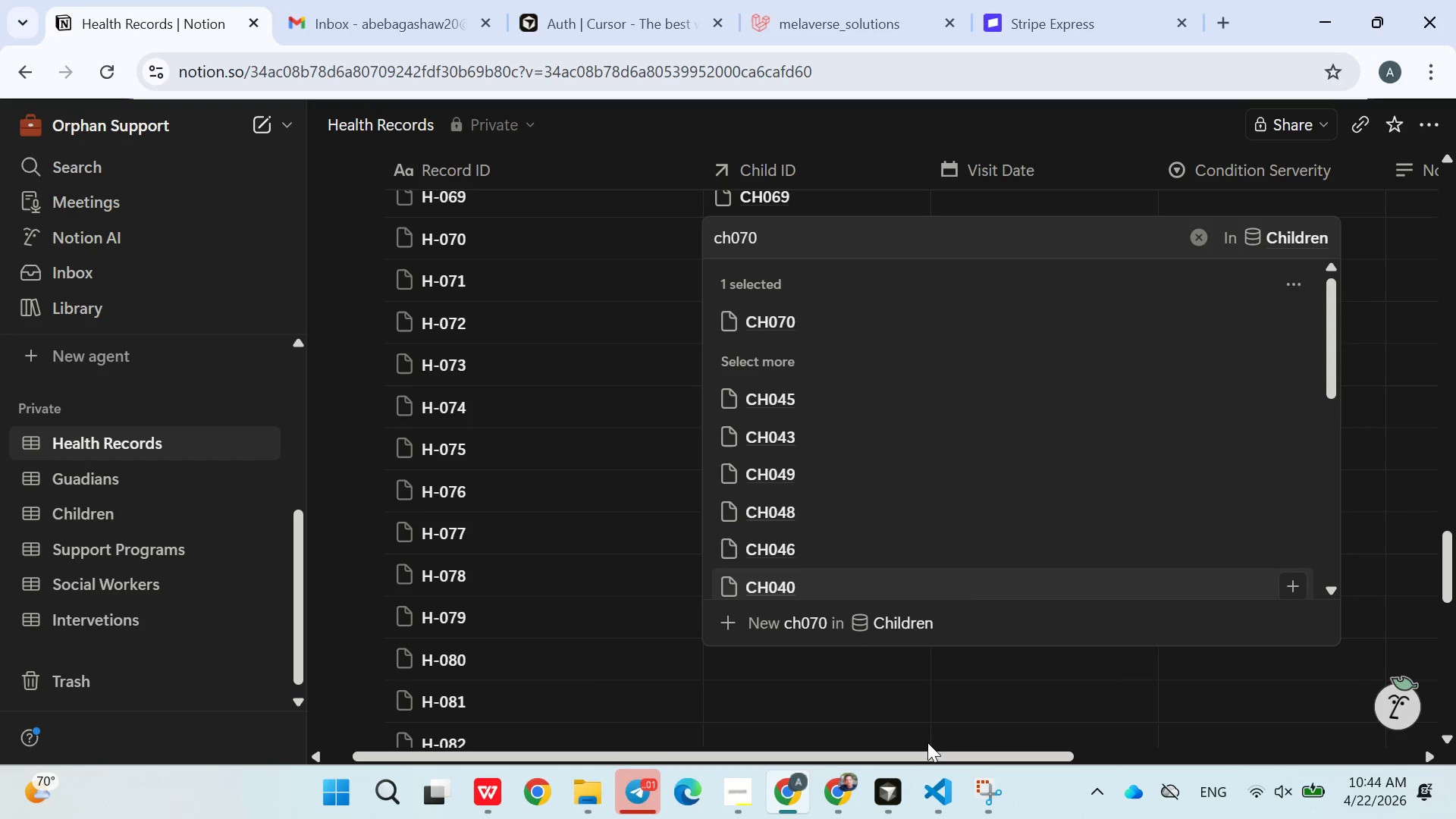 
left_click([937, 789])
 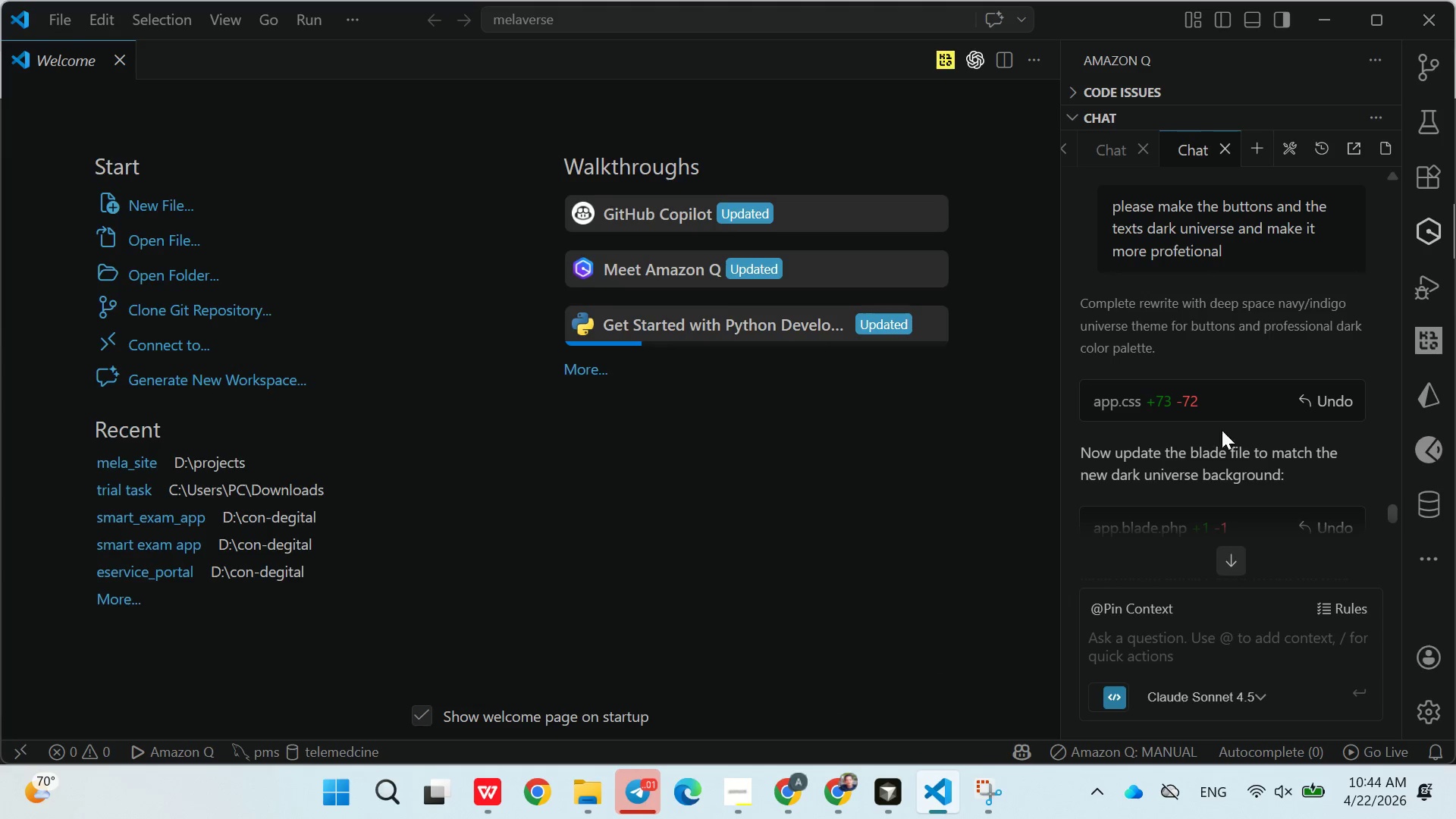 
wait(8.22)
 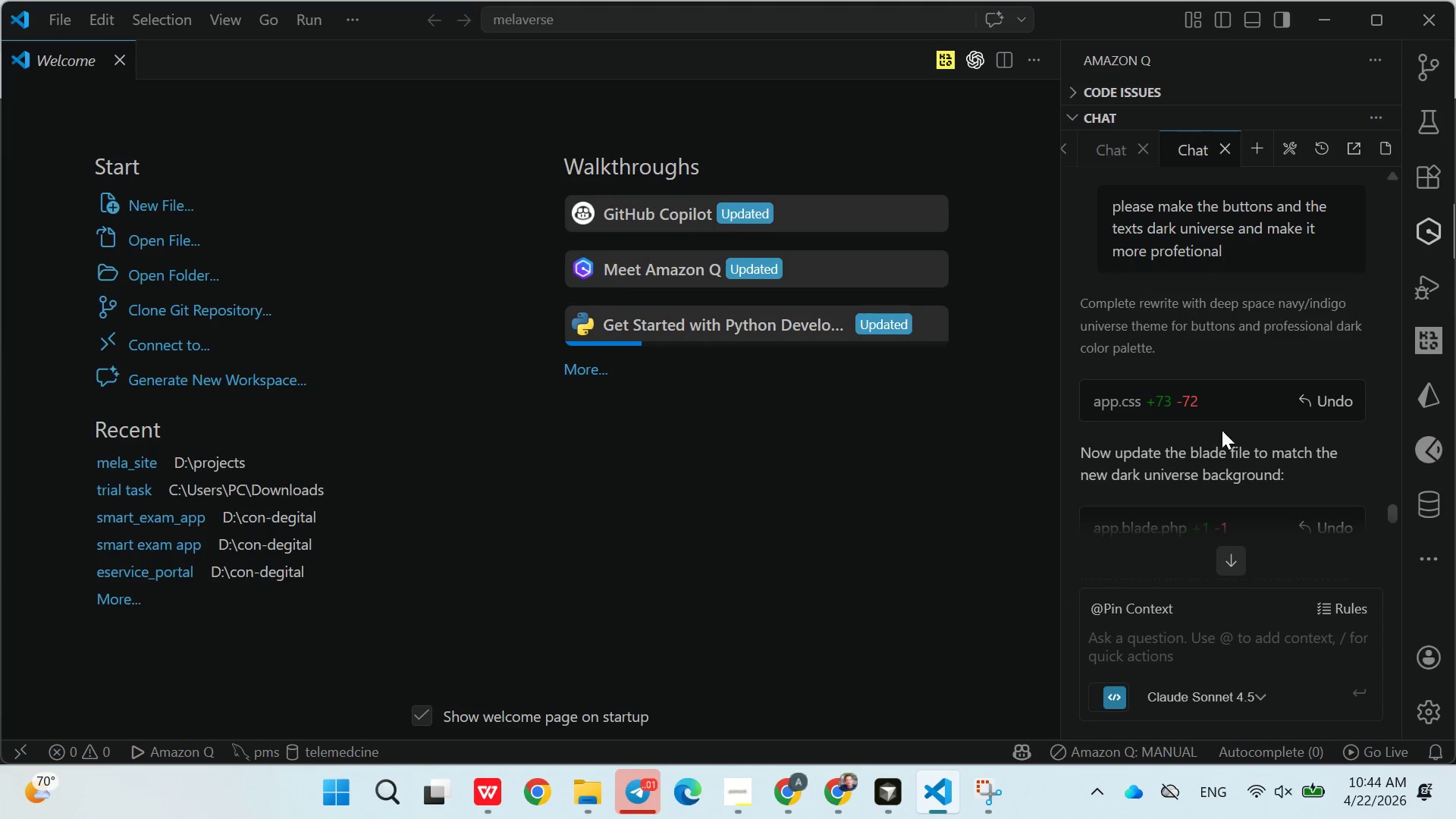 
left_click([1429, 122])
 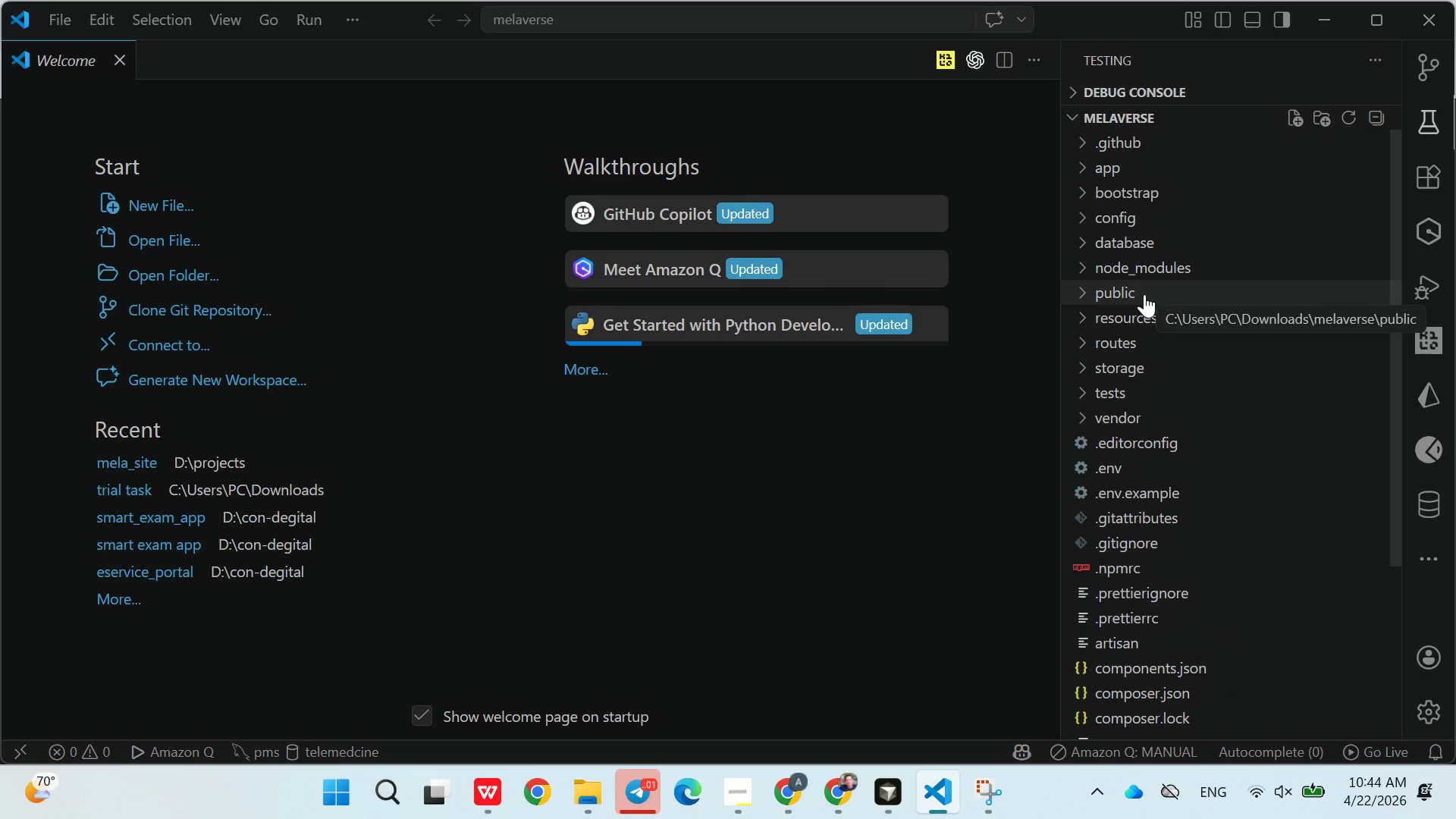 
wait(11.58)
 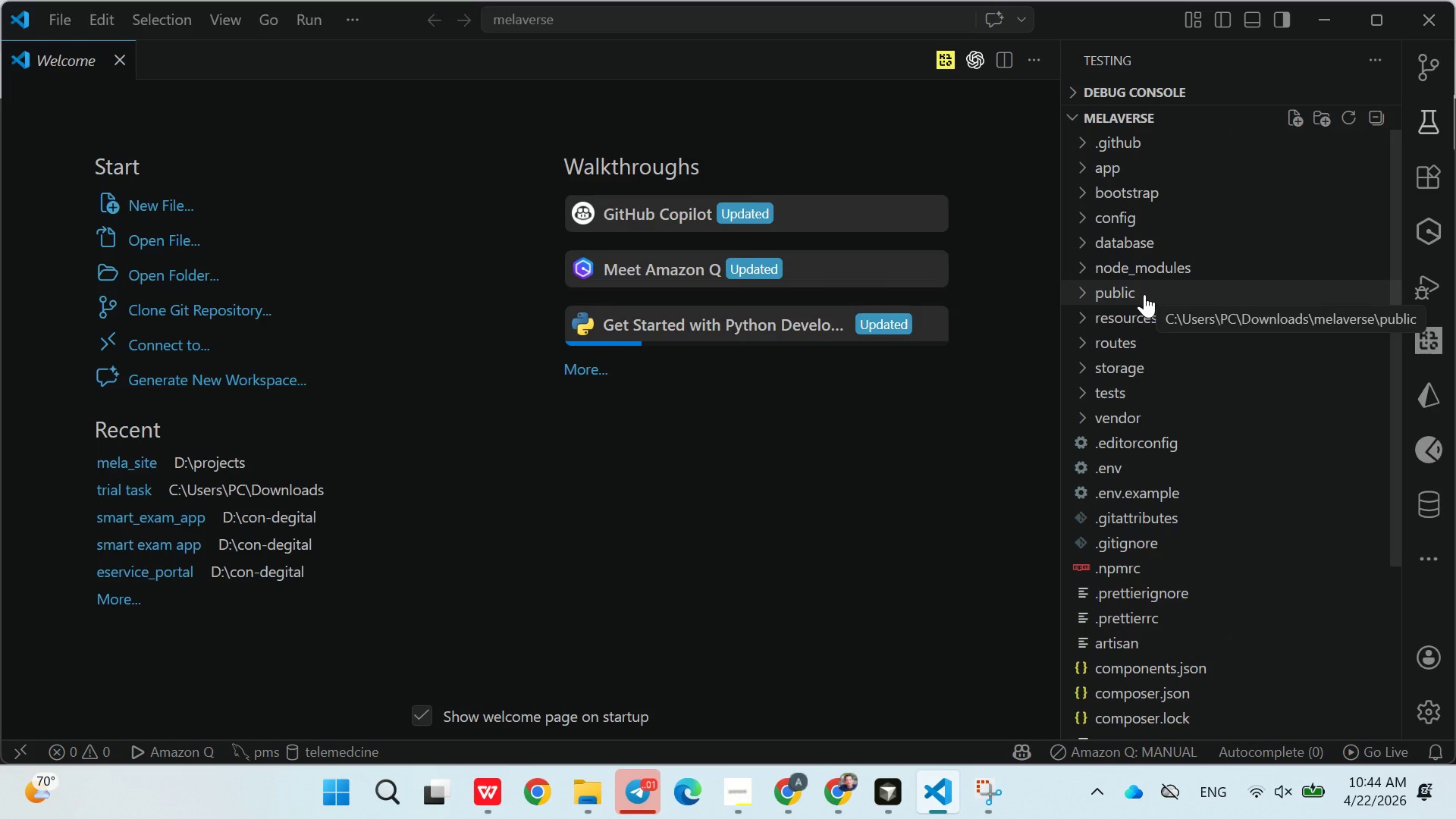 
left_click([917, 482])
 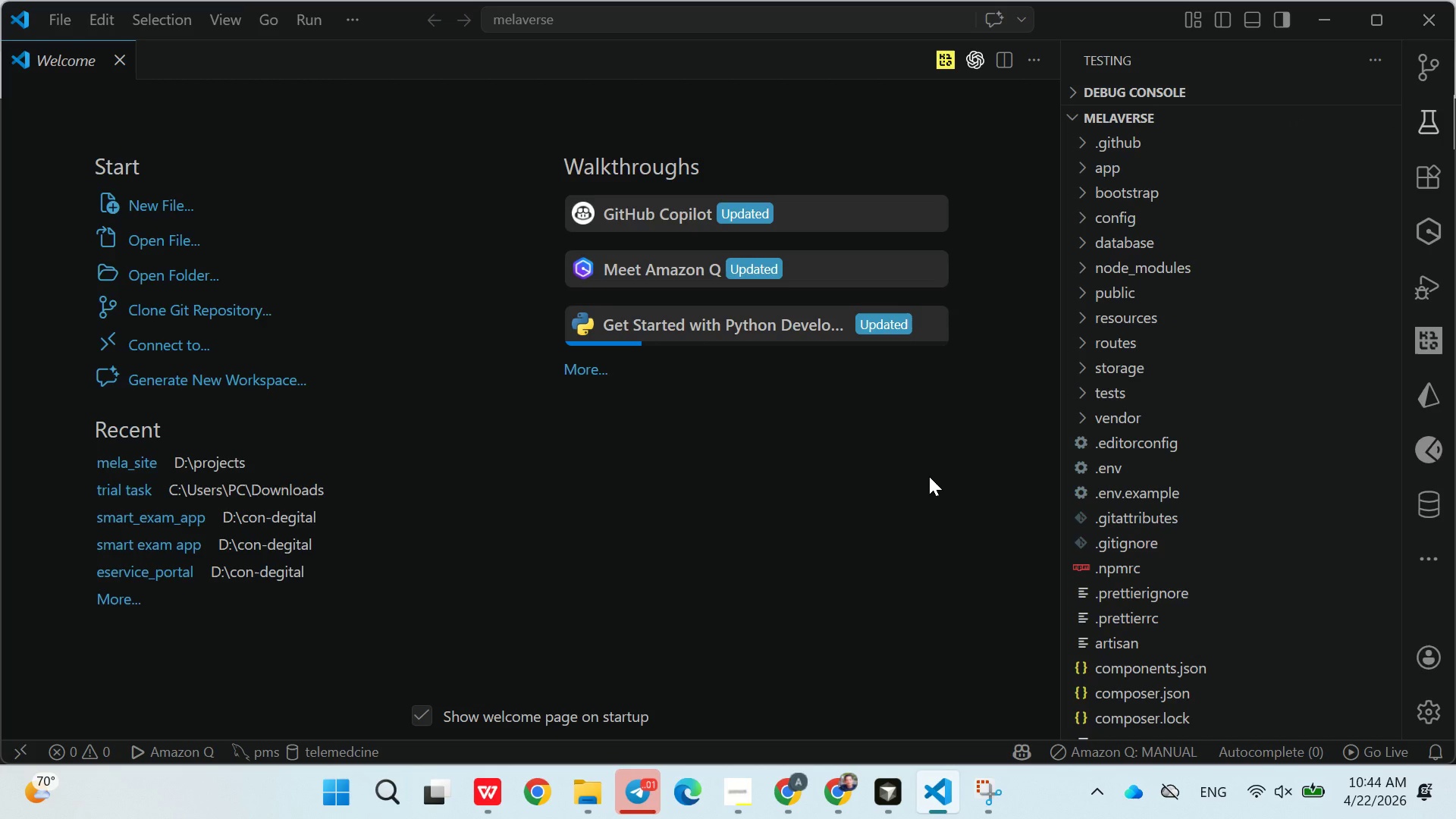 
wait(5.53)
 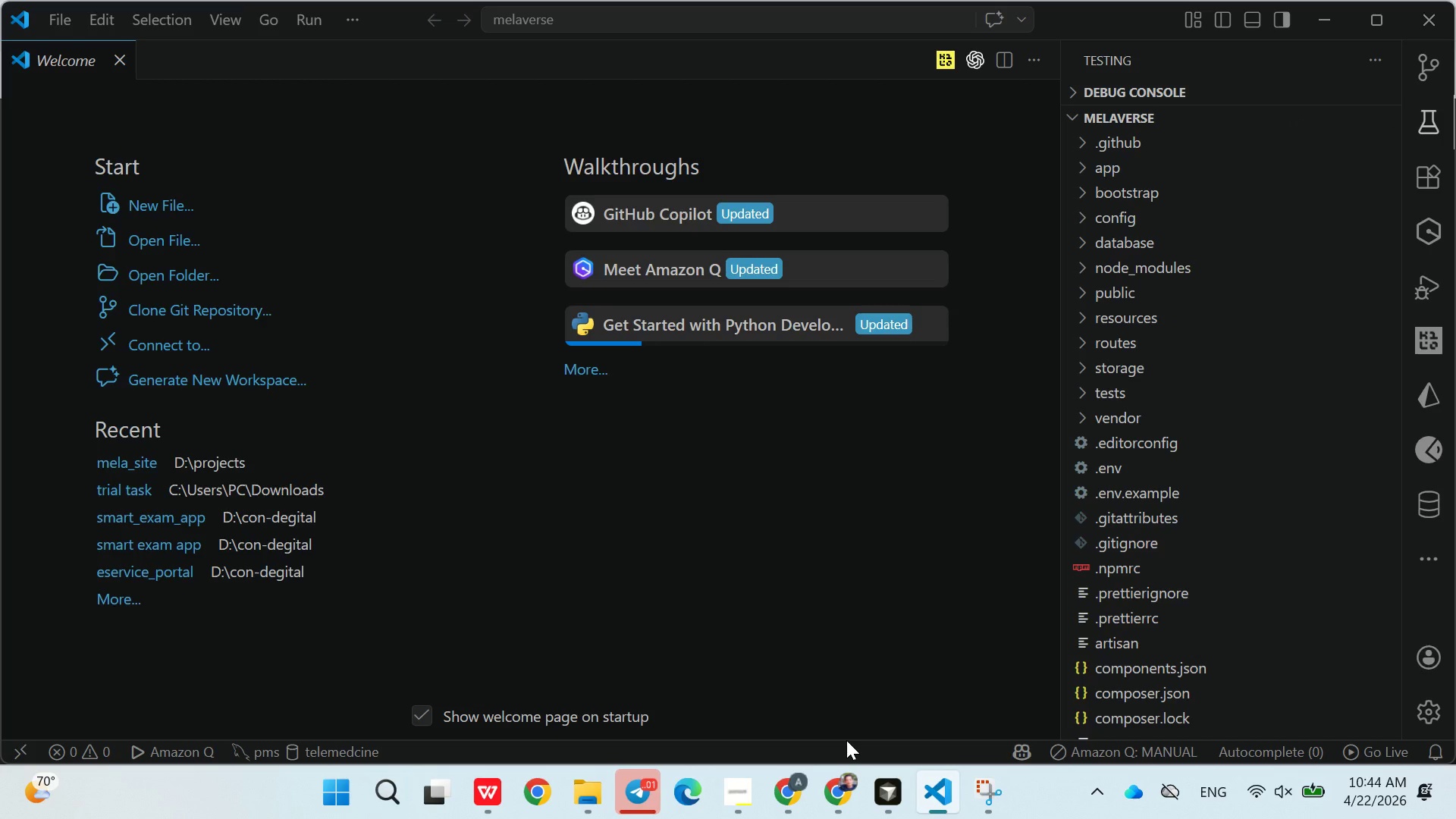 
left_click([801, 768])
 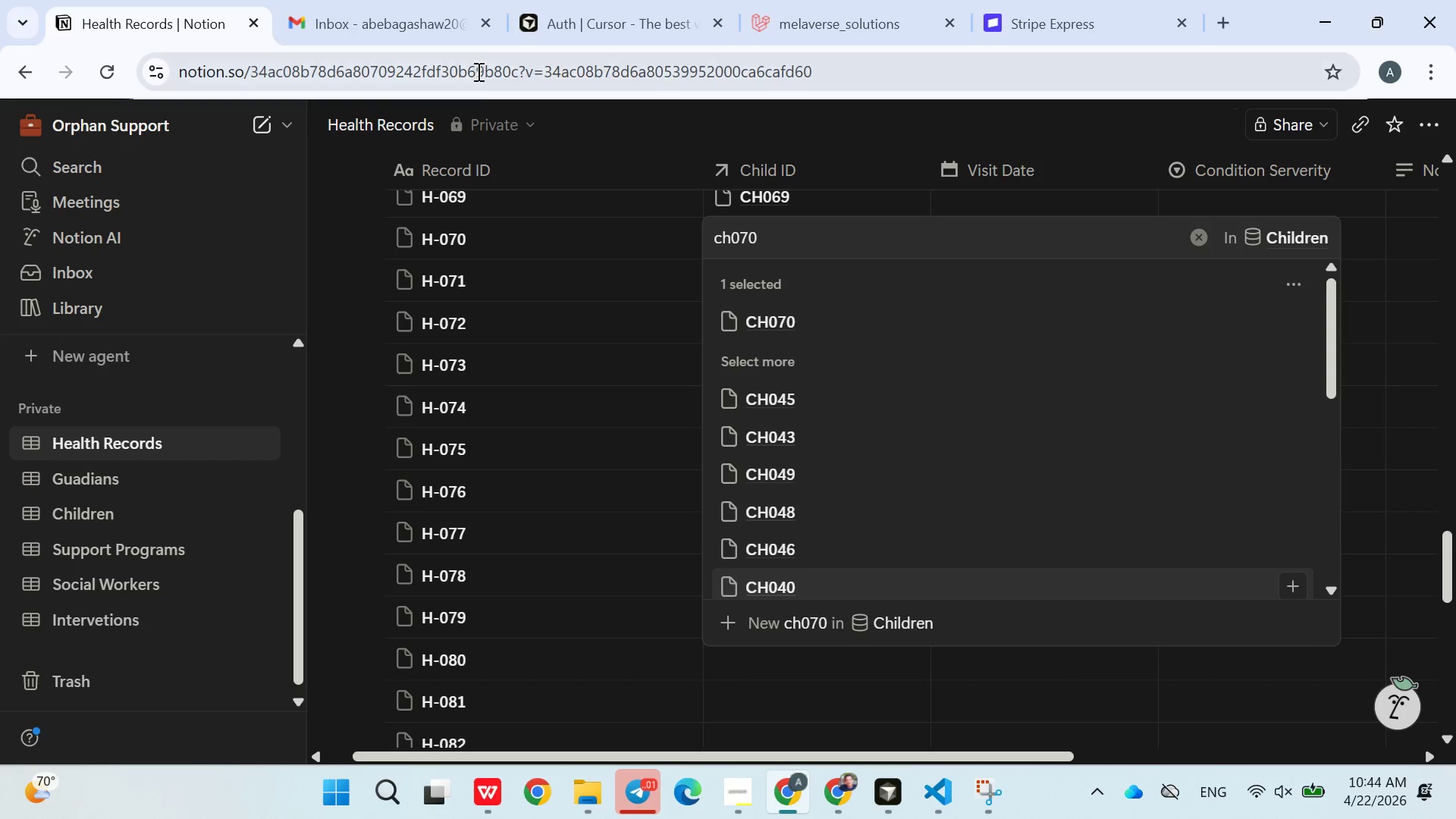 
left_click([593, 29])
 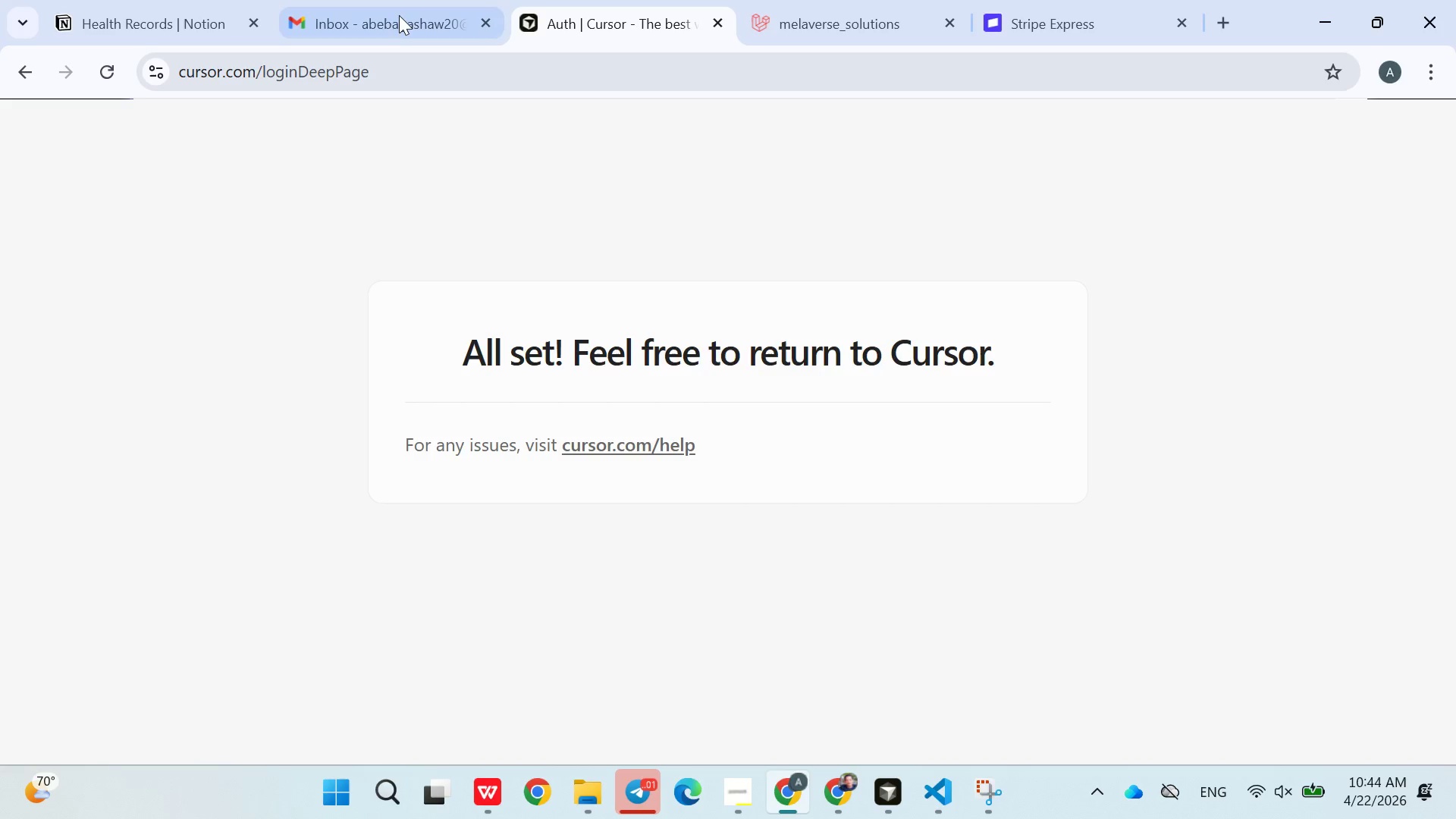 
left_click([394, 8])
 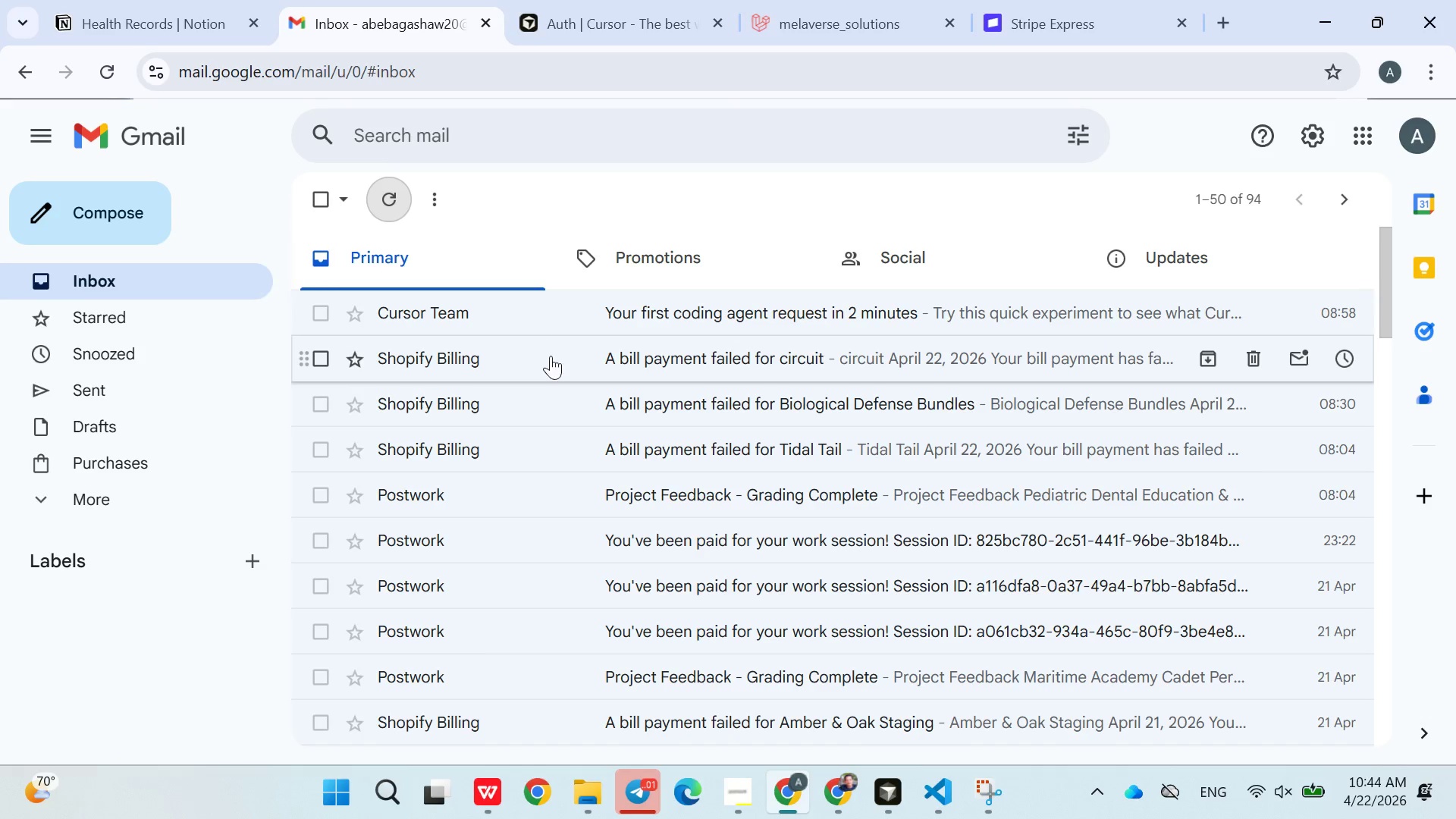 
scroll: coordinate [551, 363], scroll_direction: down, amount: 1.0
 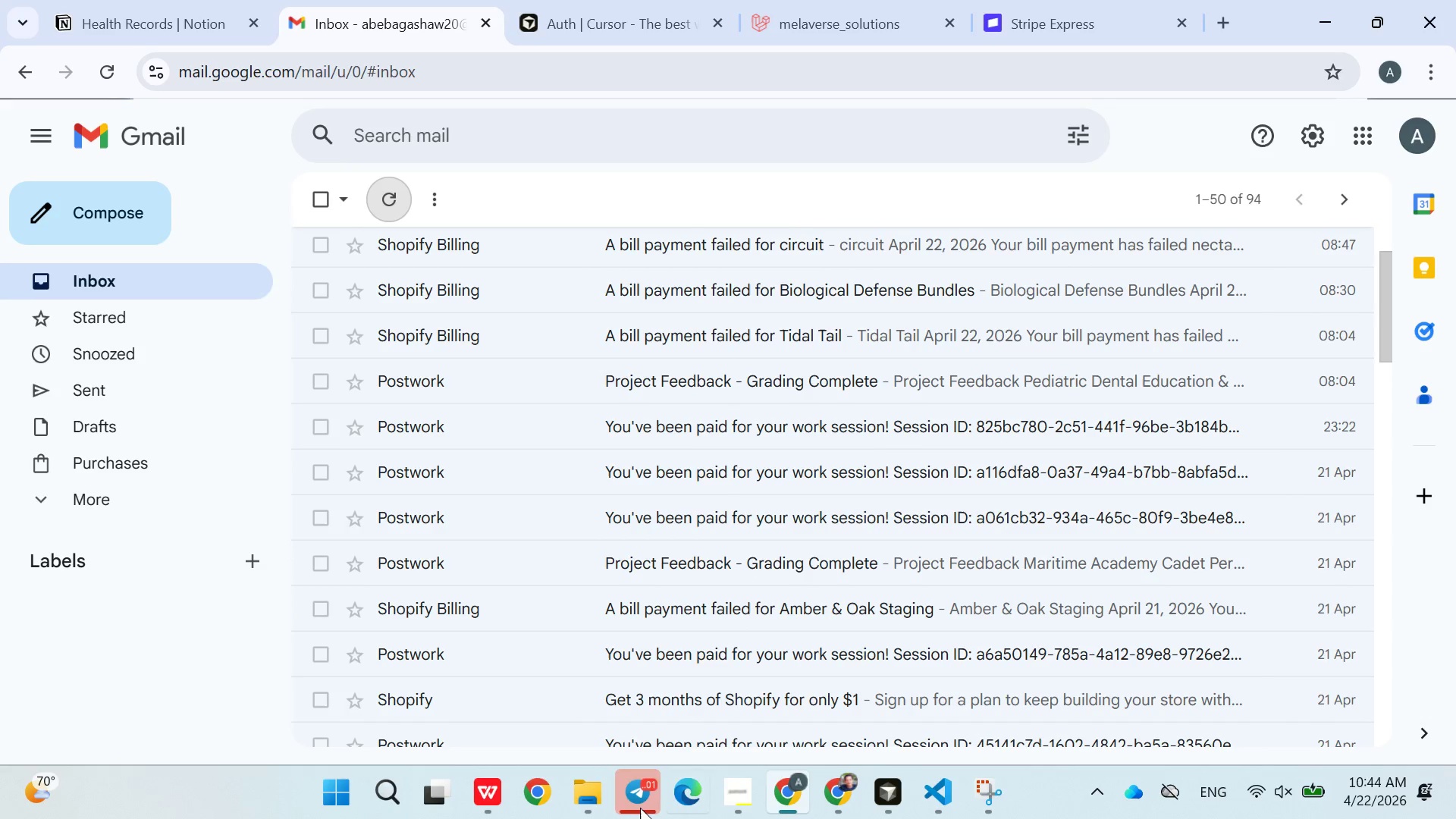 
left_click([888, 783])
 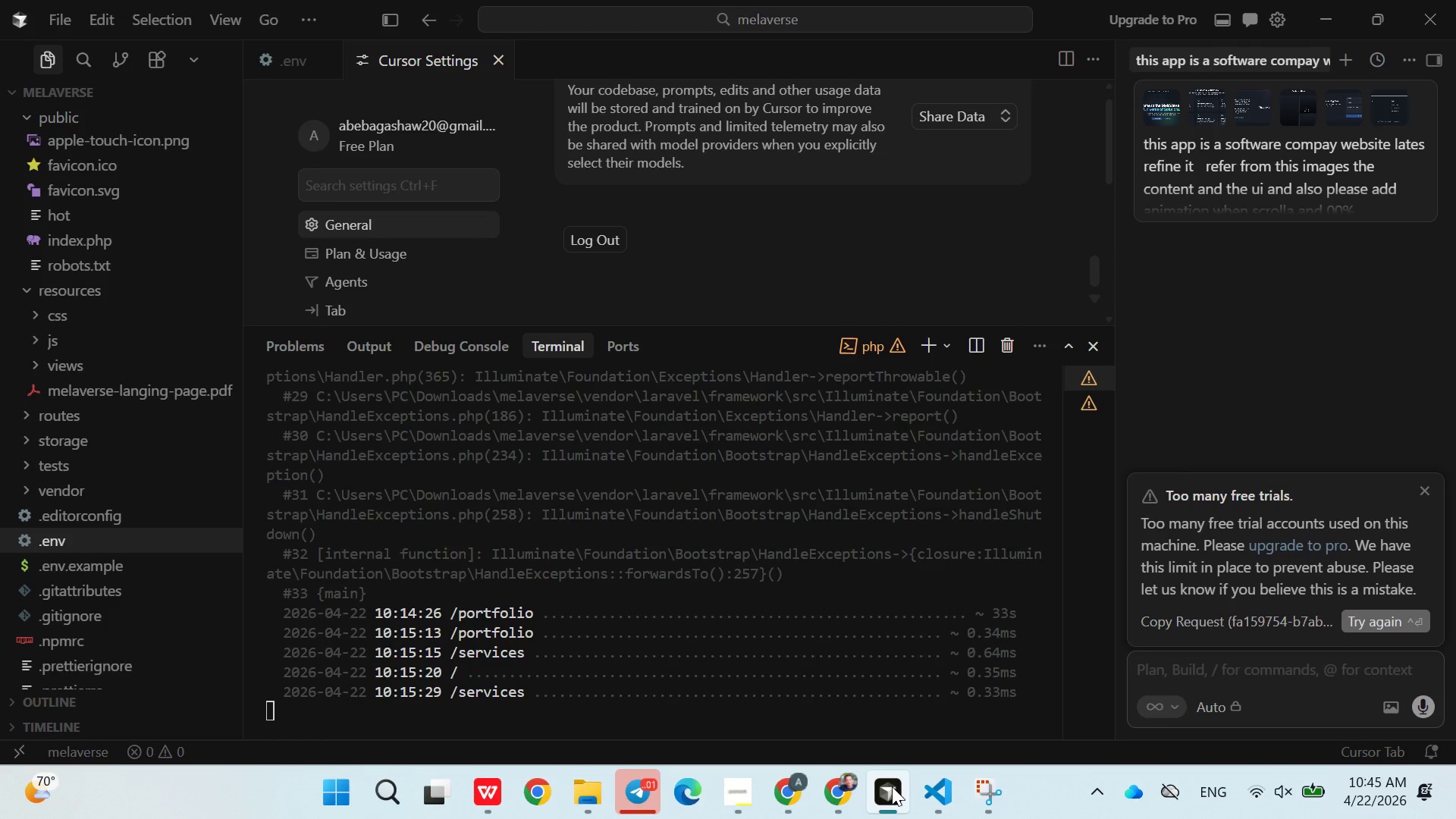 
wait(17.42)
 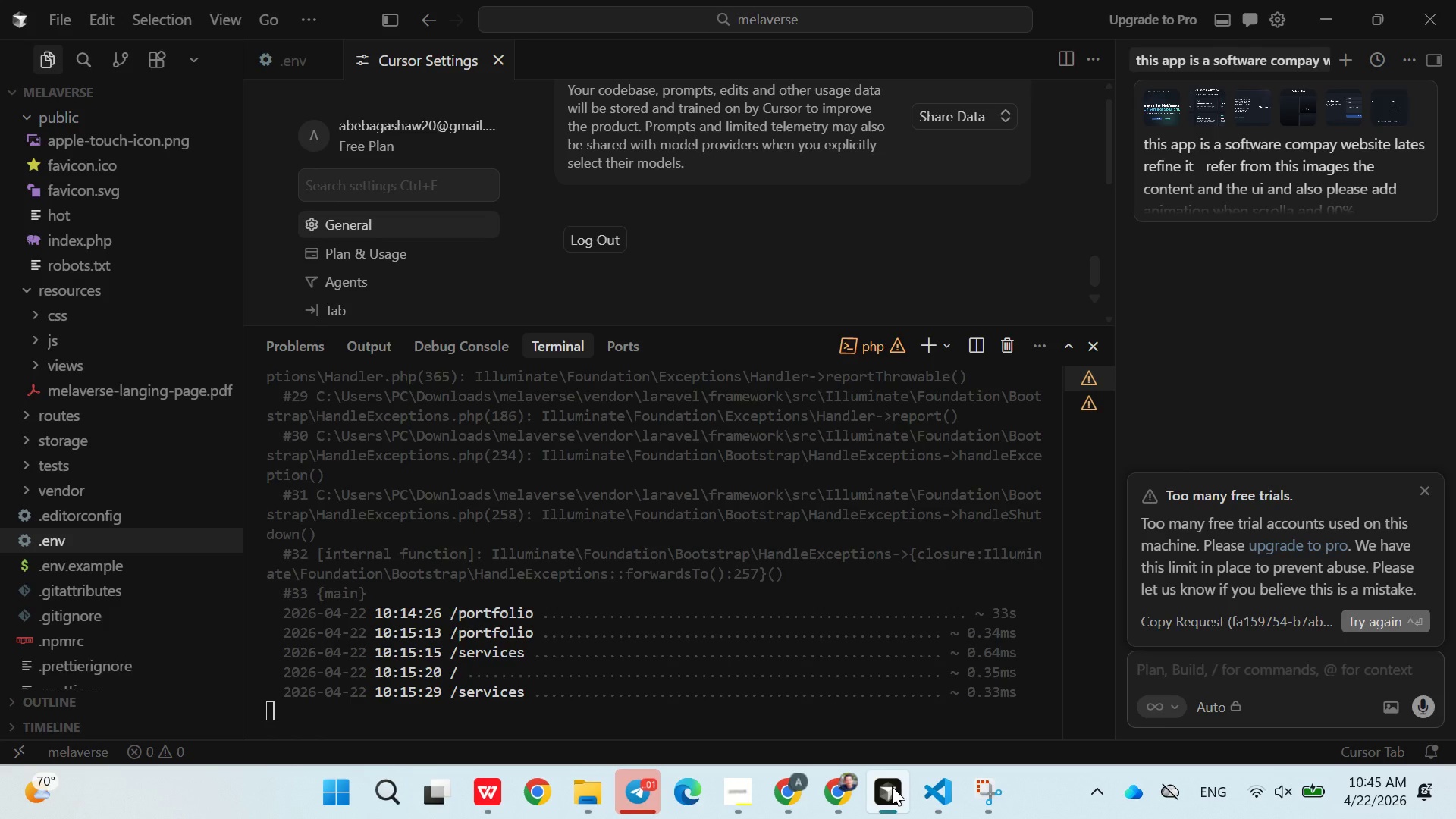 
left_click([844, 783])
 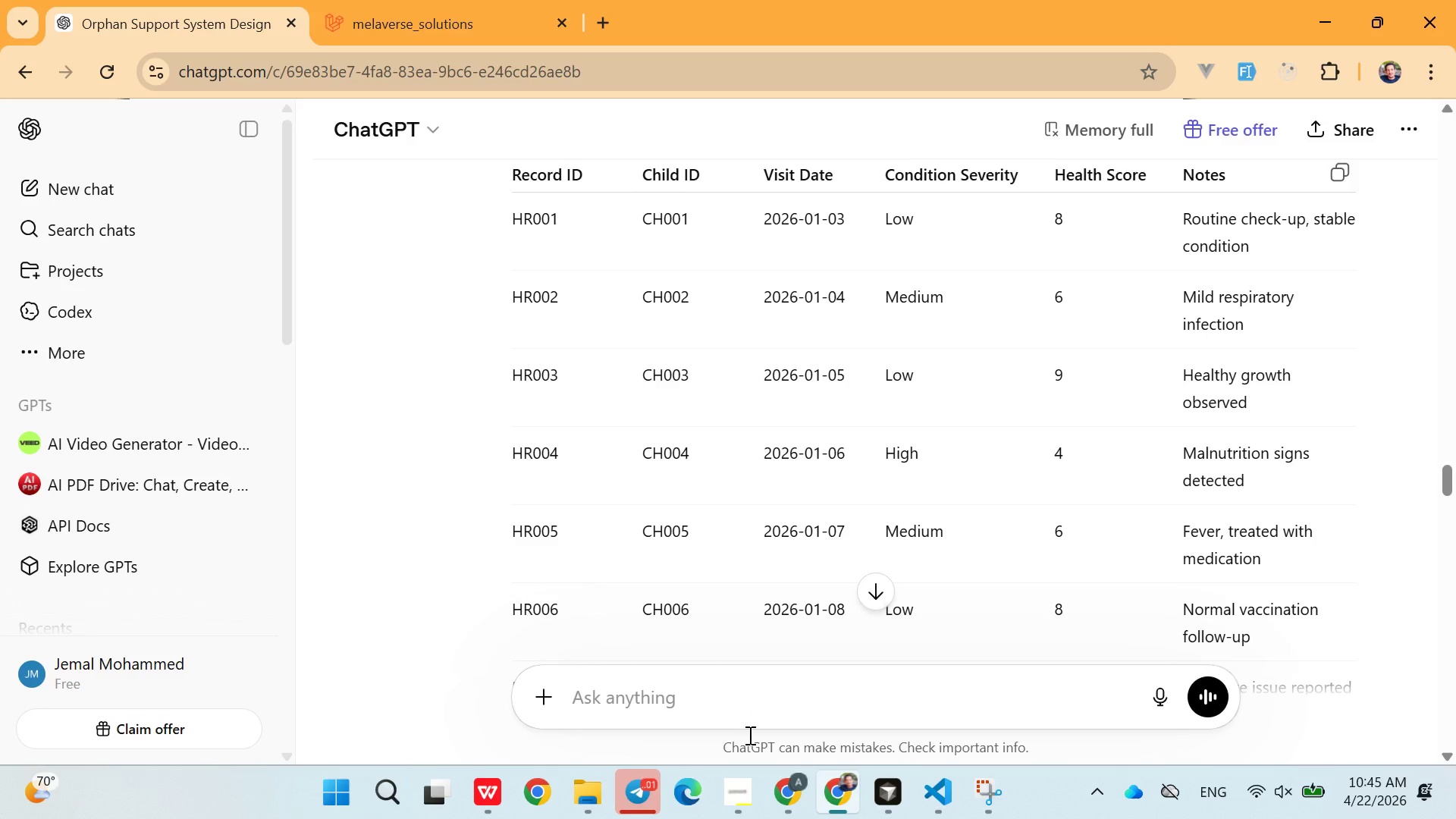 
left_click([782, 786])
 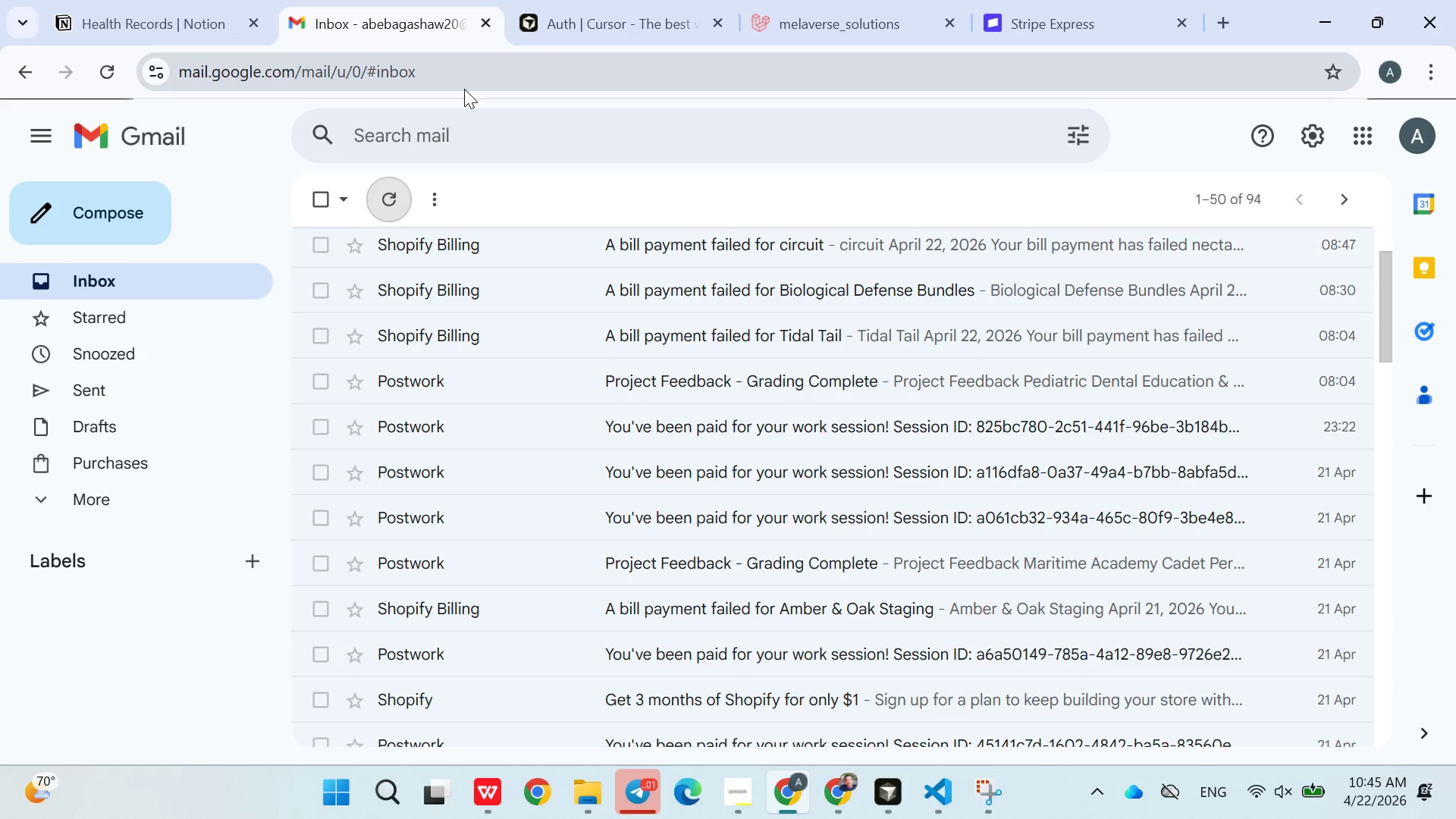 
left_click([557, 31])
 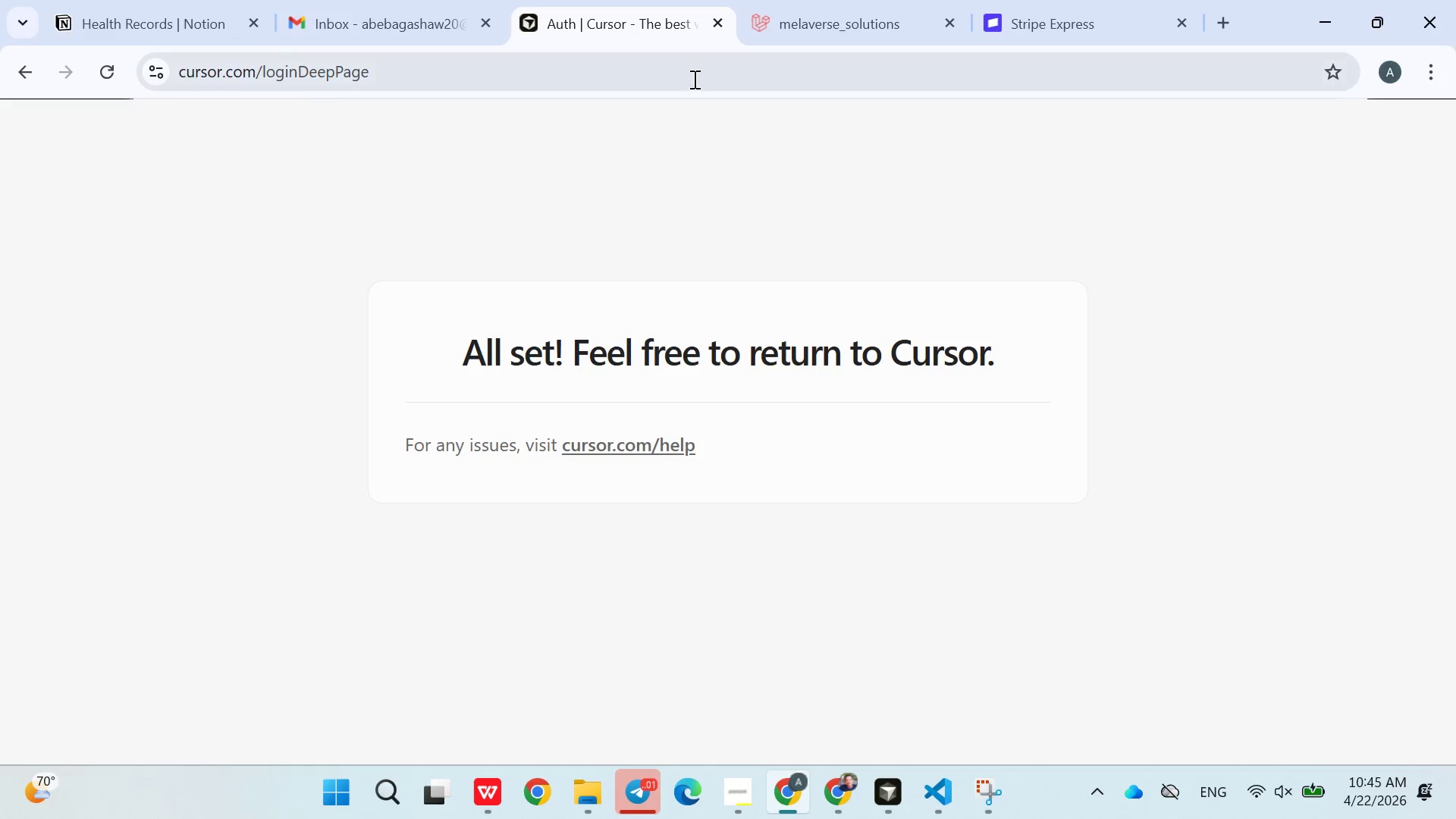 
left_click([357, 8])
 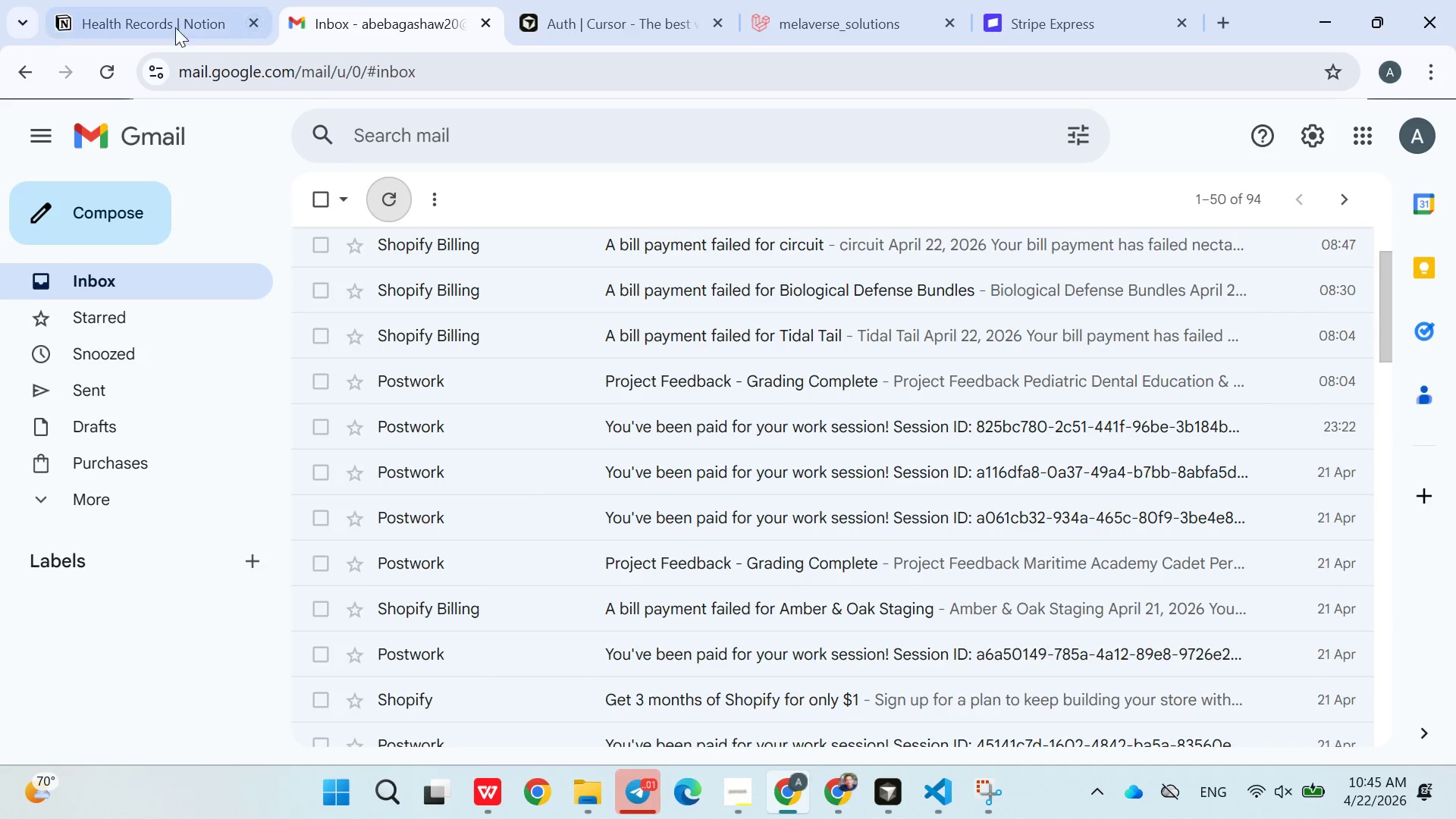 
left_click([170, 27])
 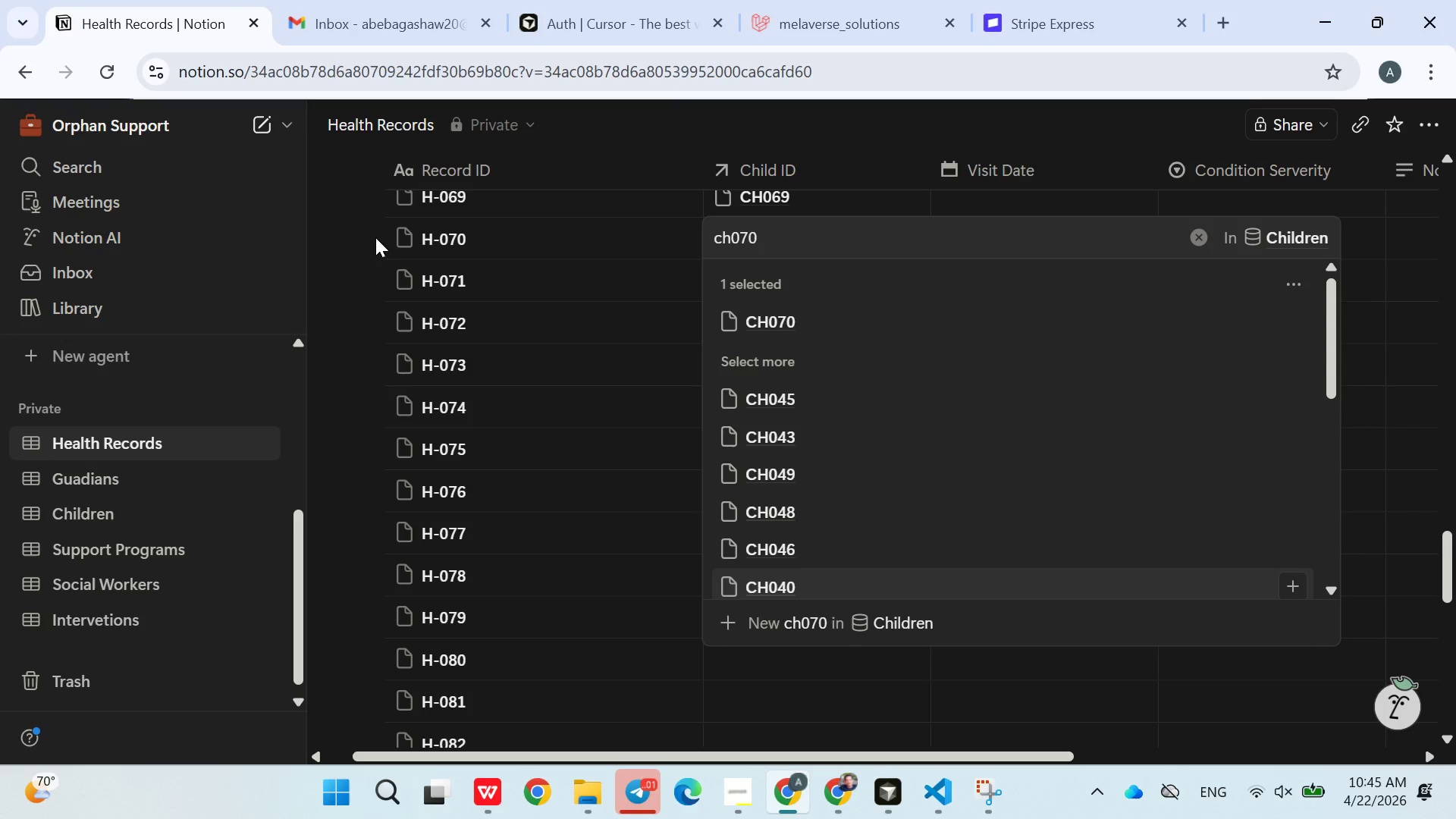 
left_click([670, 605])
 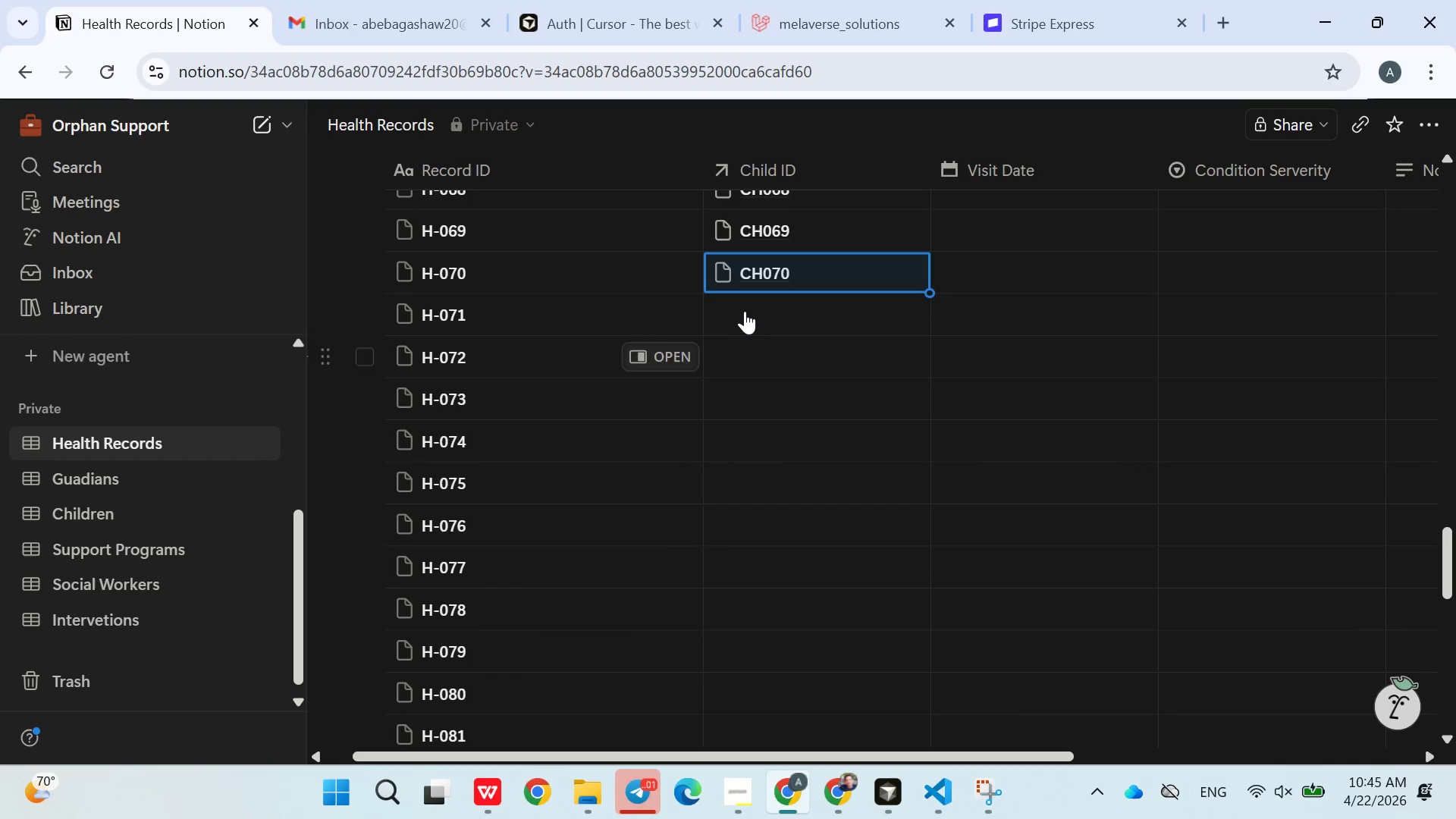 
left_click([745, 303])
 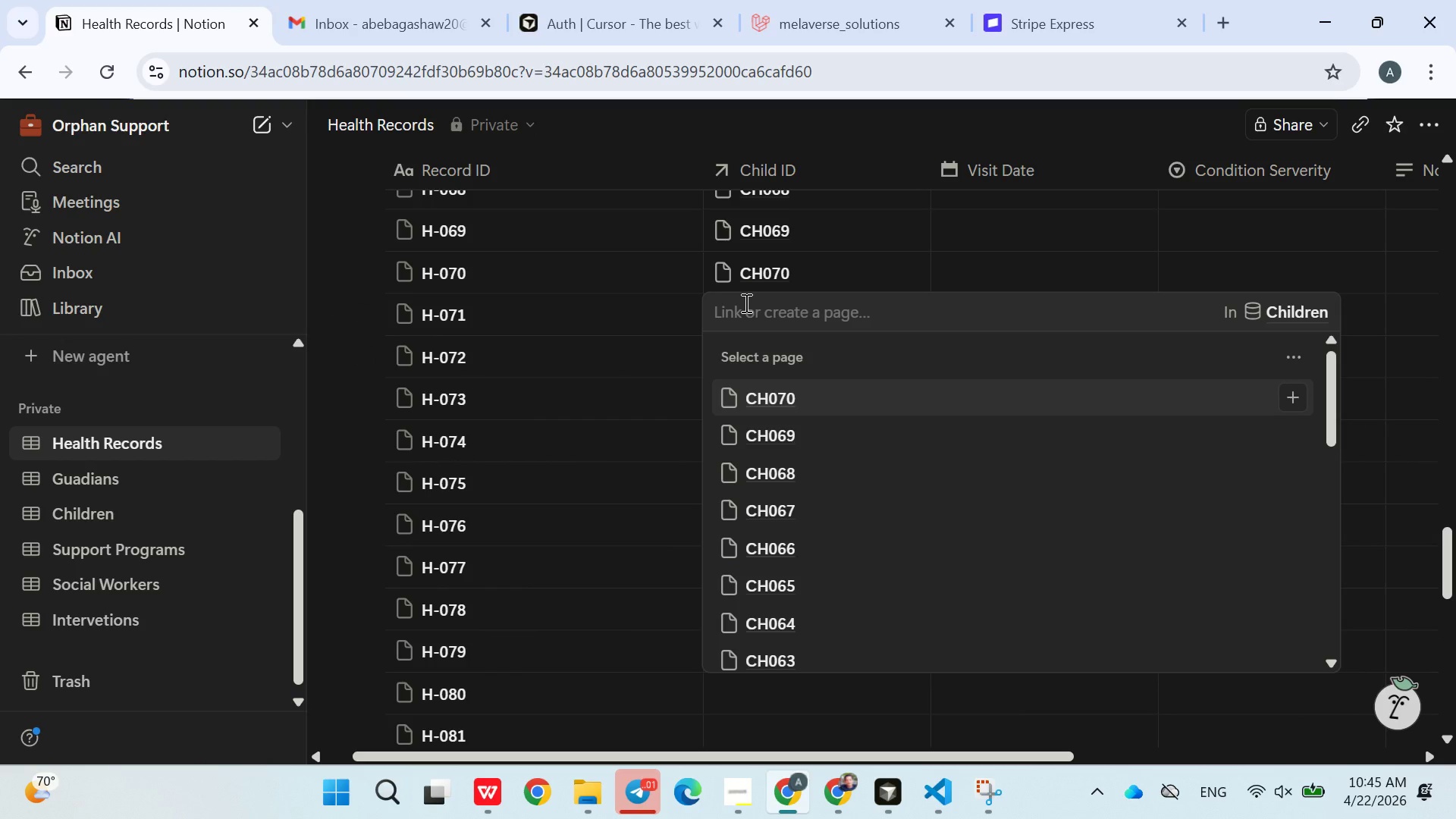 
type(ch071)
 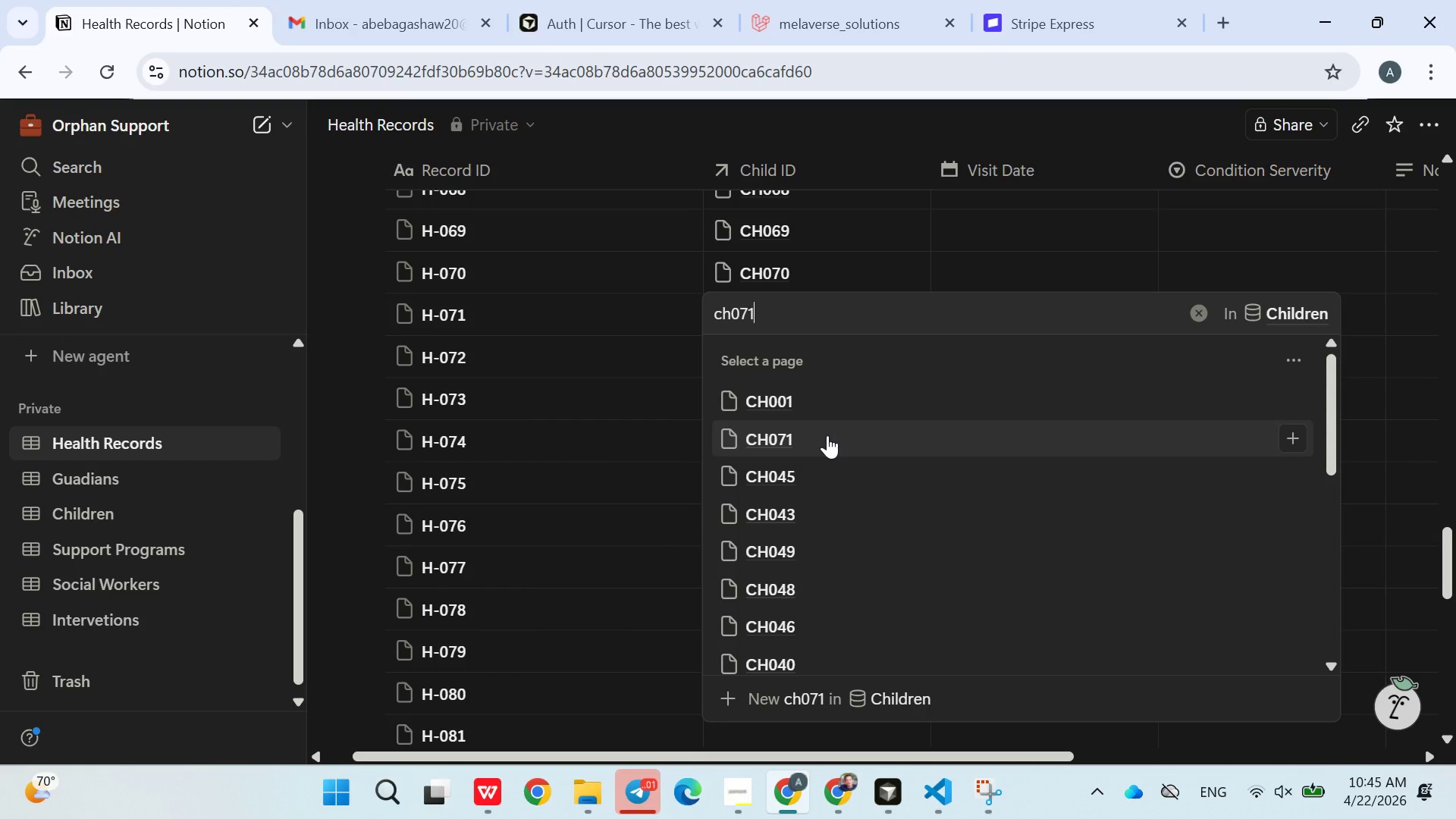 
double_click([594, 498])
 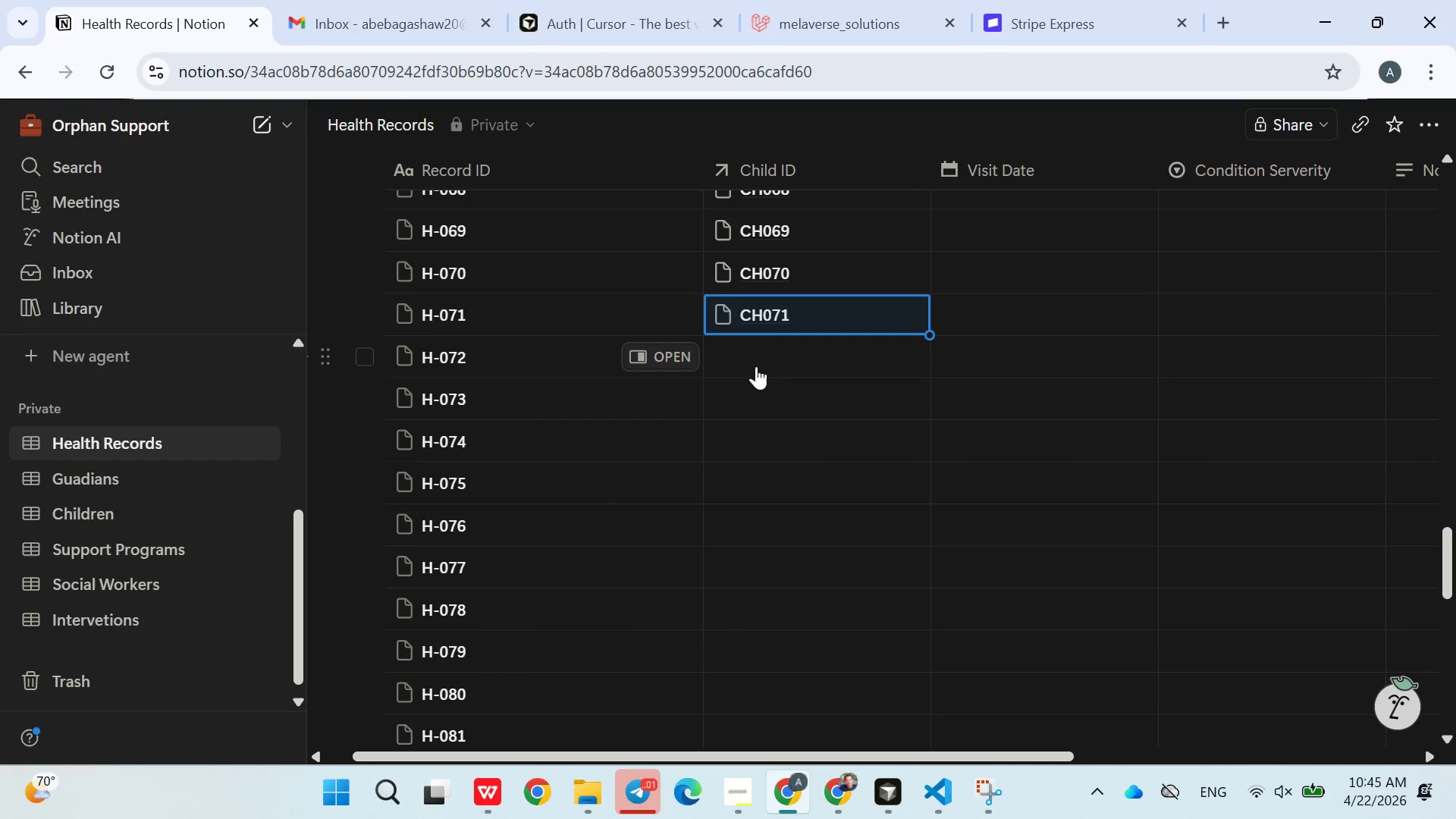 
left_click([764, 359])
 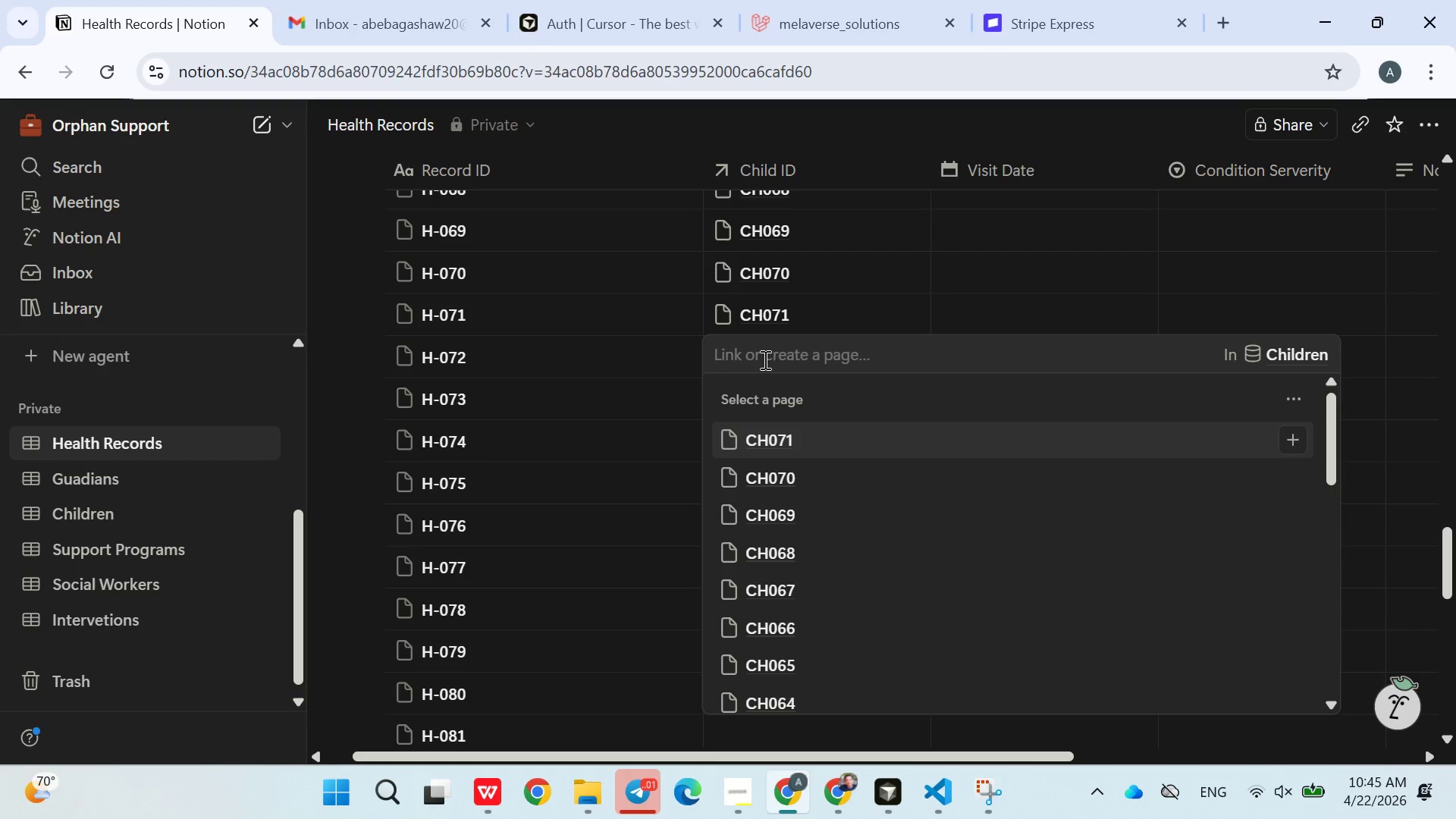 
type(ch072)
 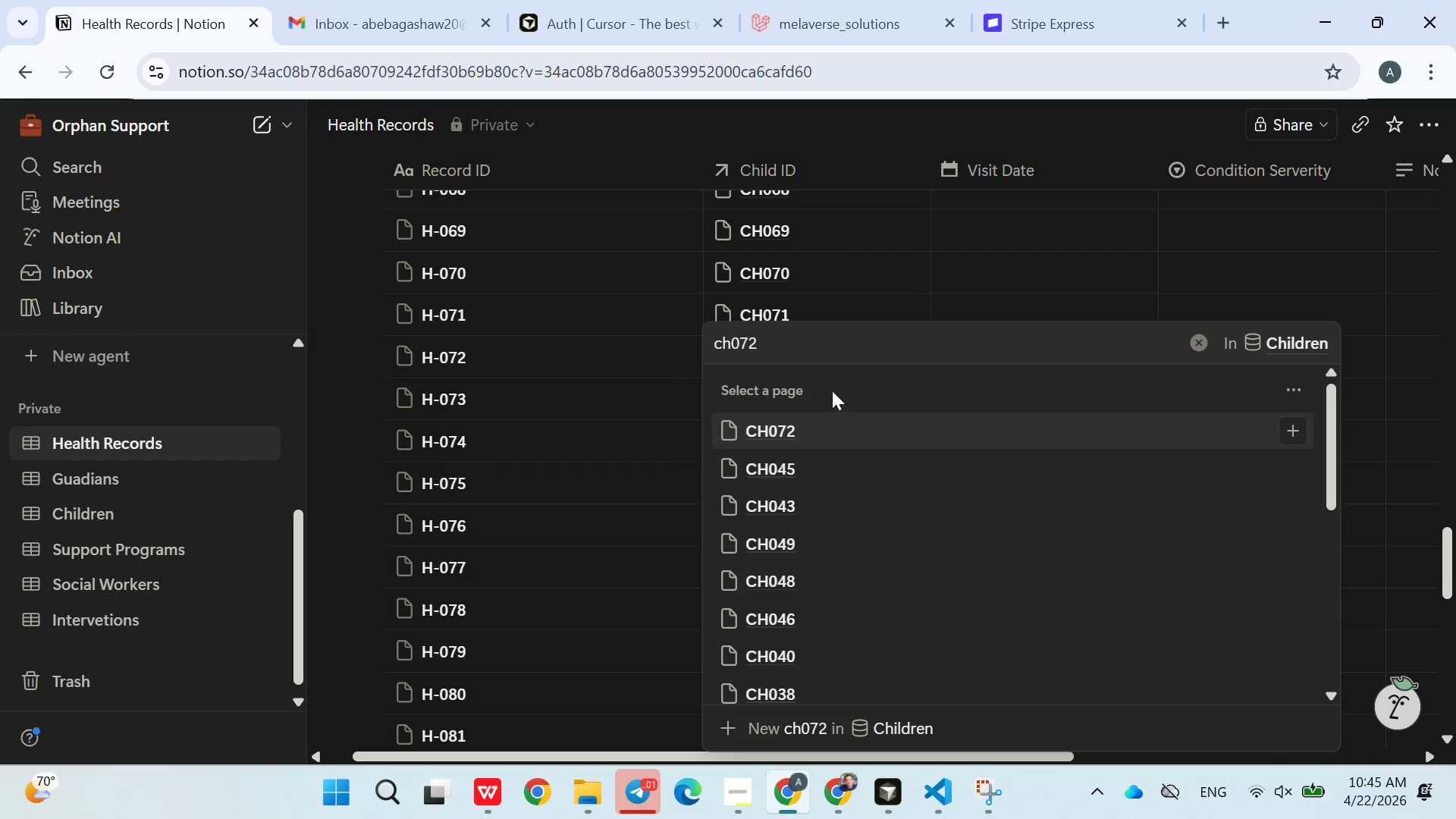 
left_click([791, 429])
 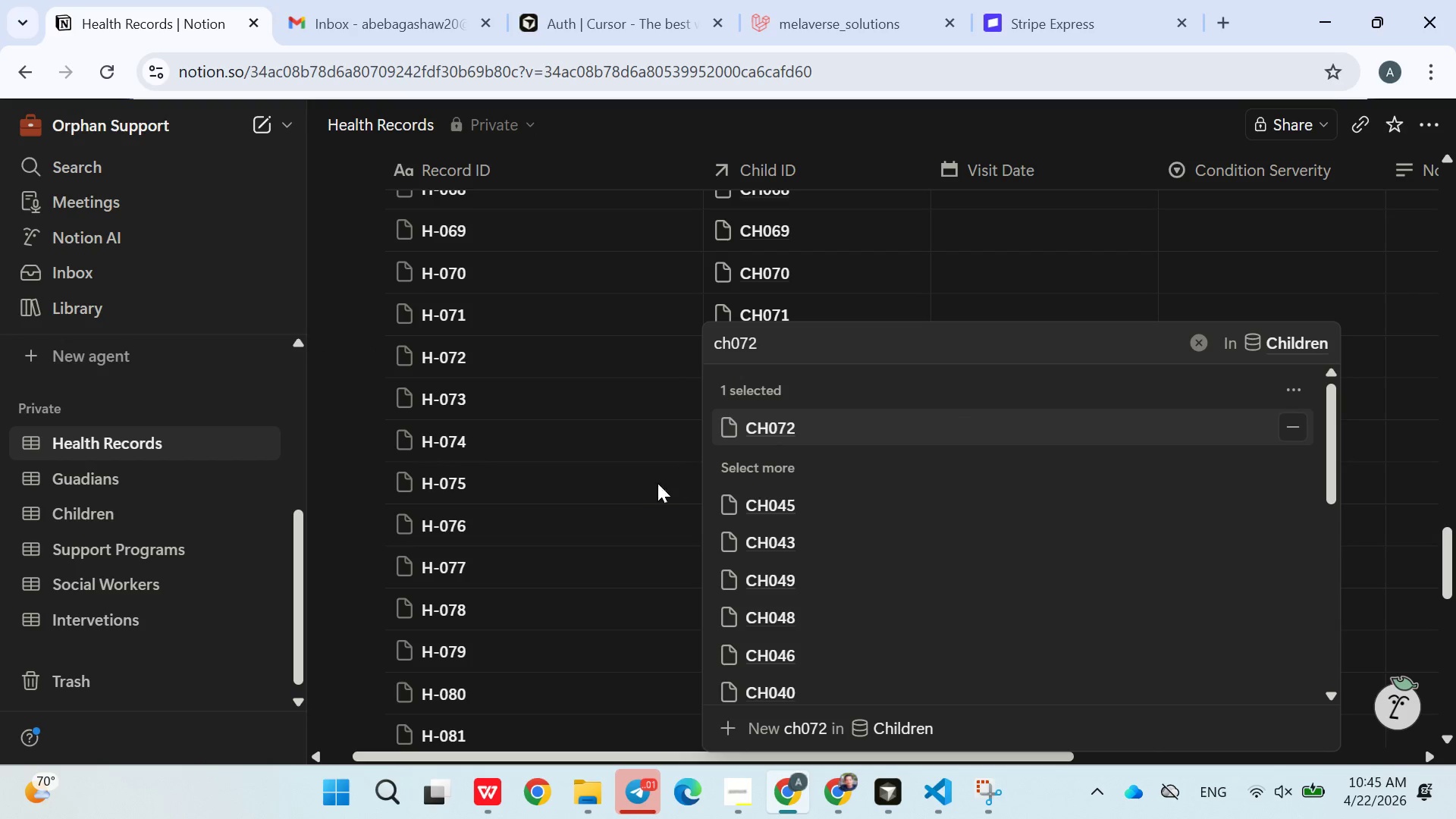 
left_click([652, 489])
 